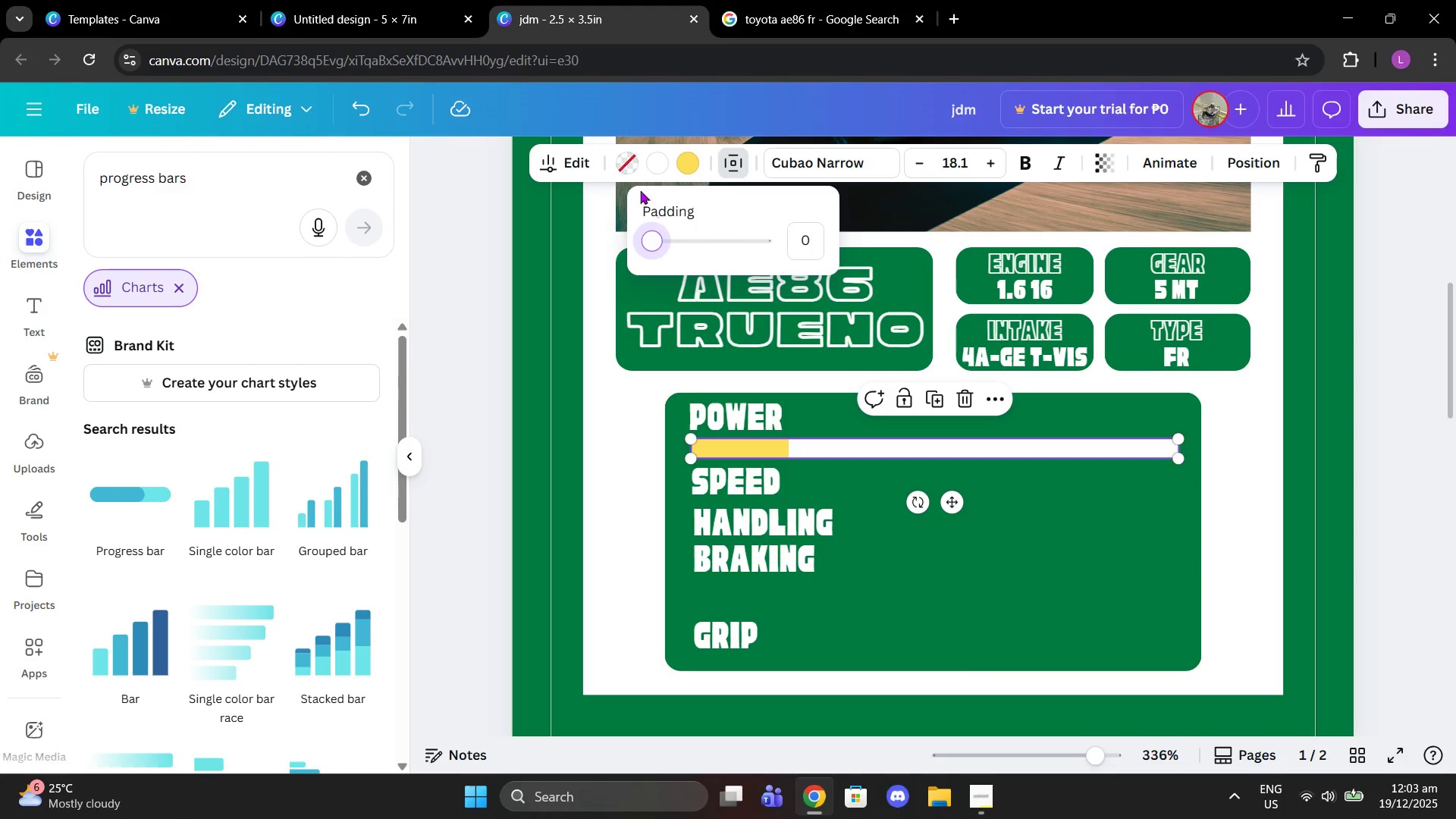 
left_click([629, 171])
 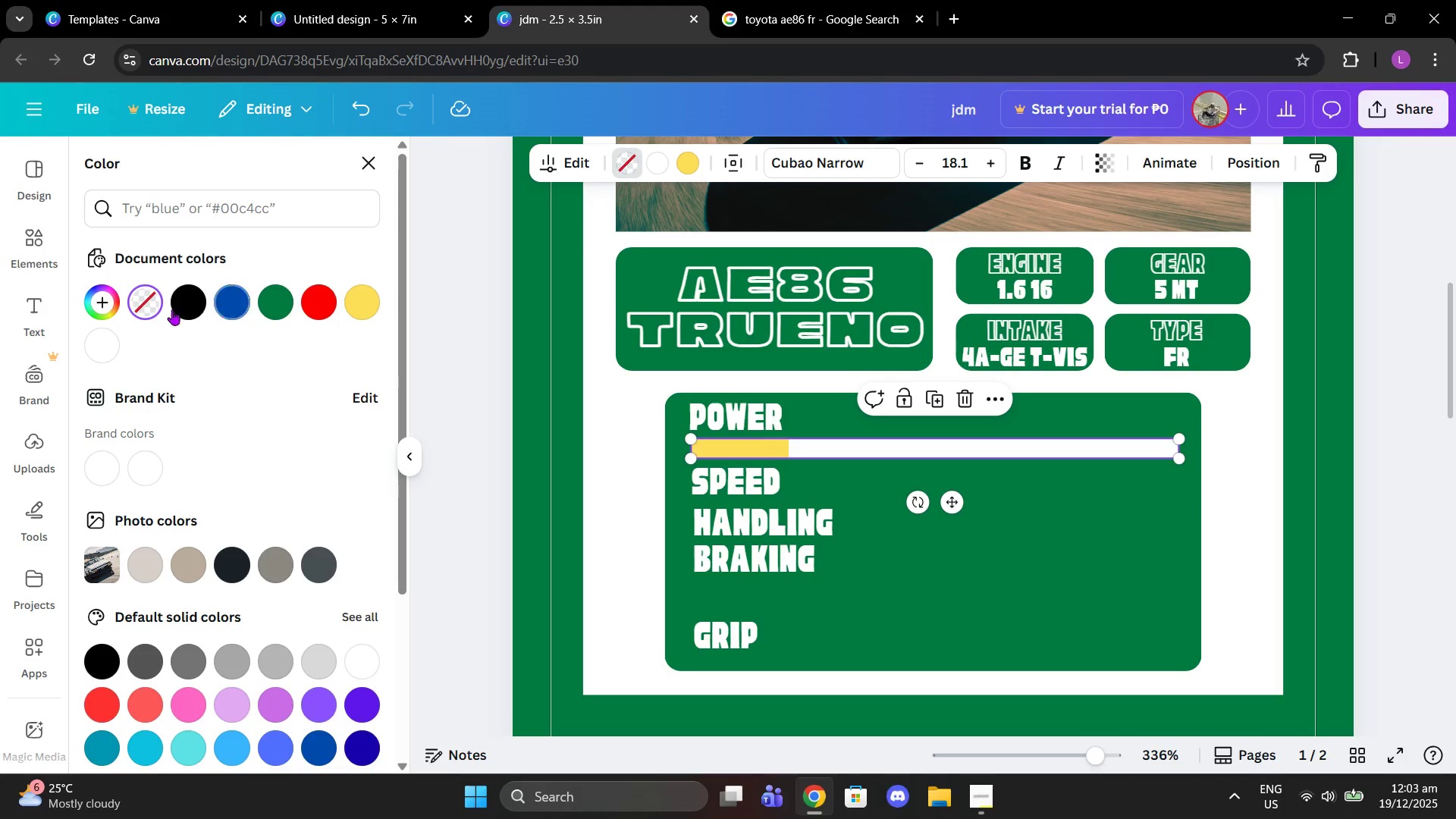 
left_click([177, 311])
 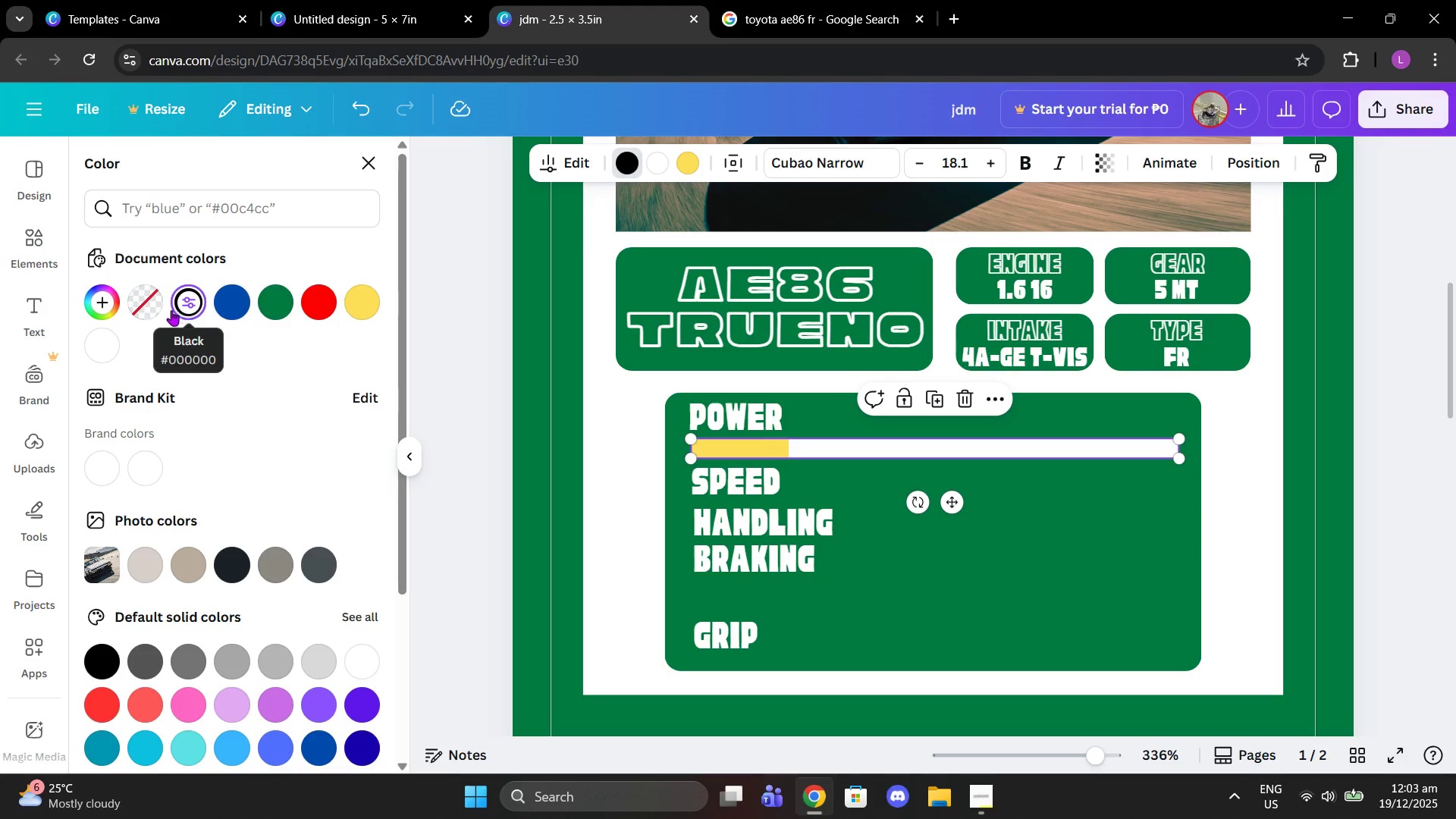 
left_click([154, 305])
 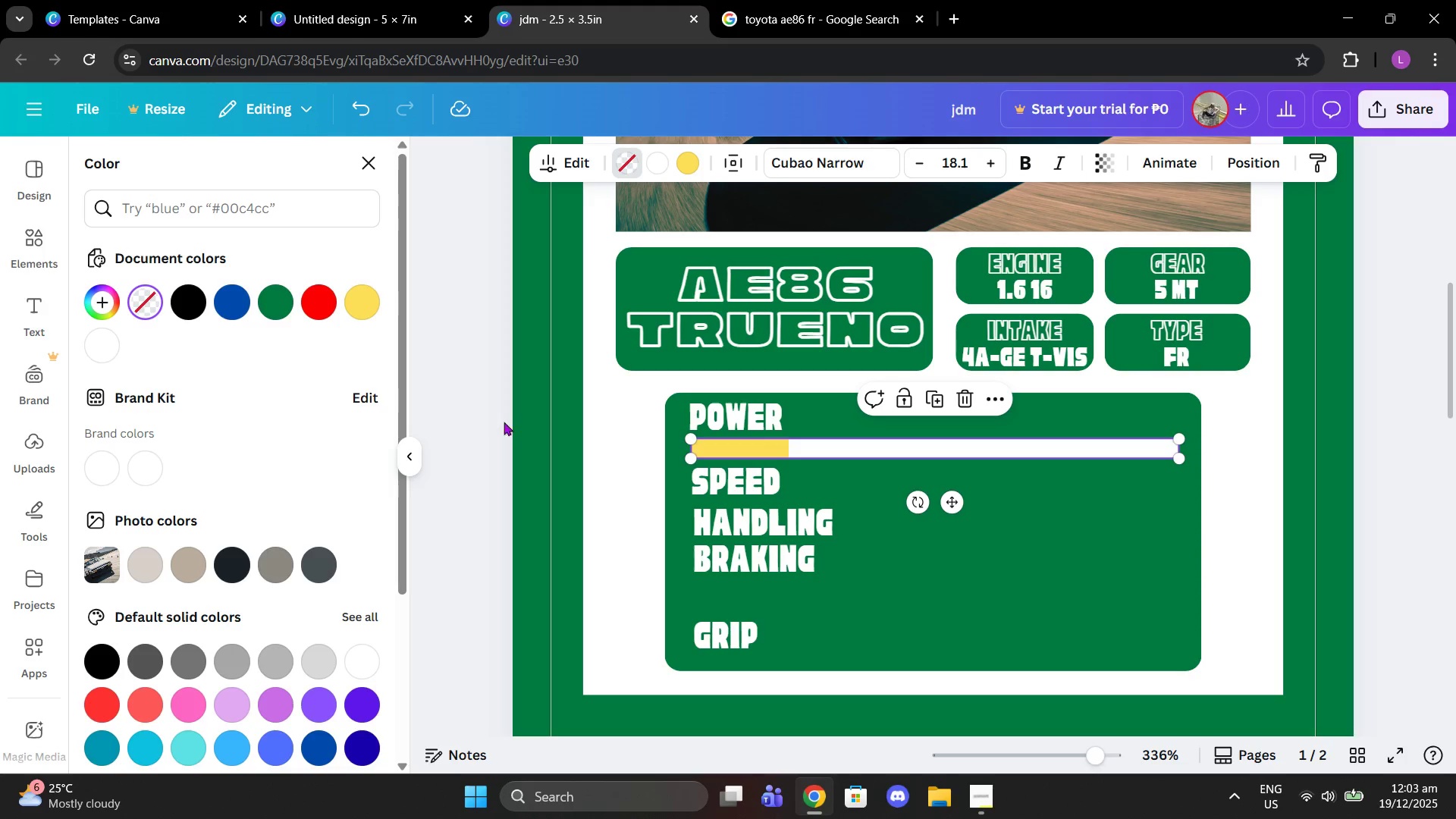 
left_click([555, 431])
 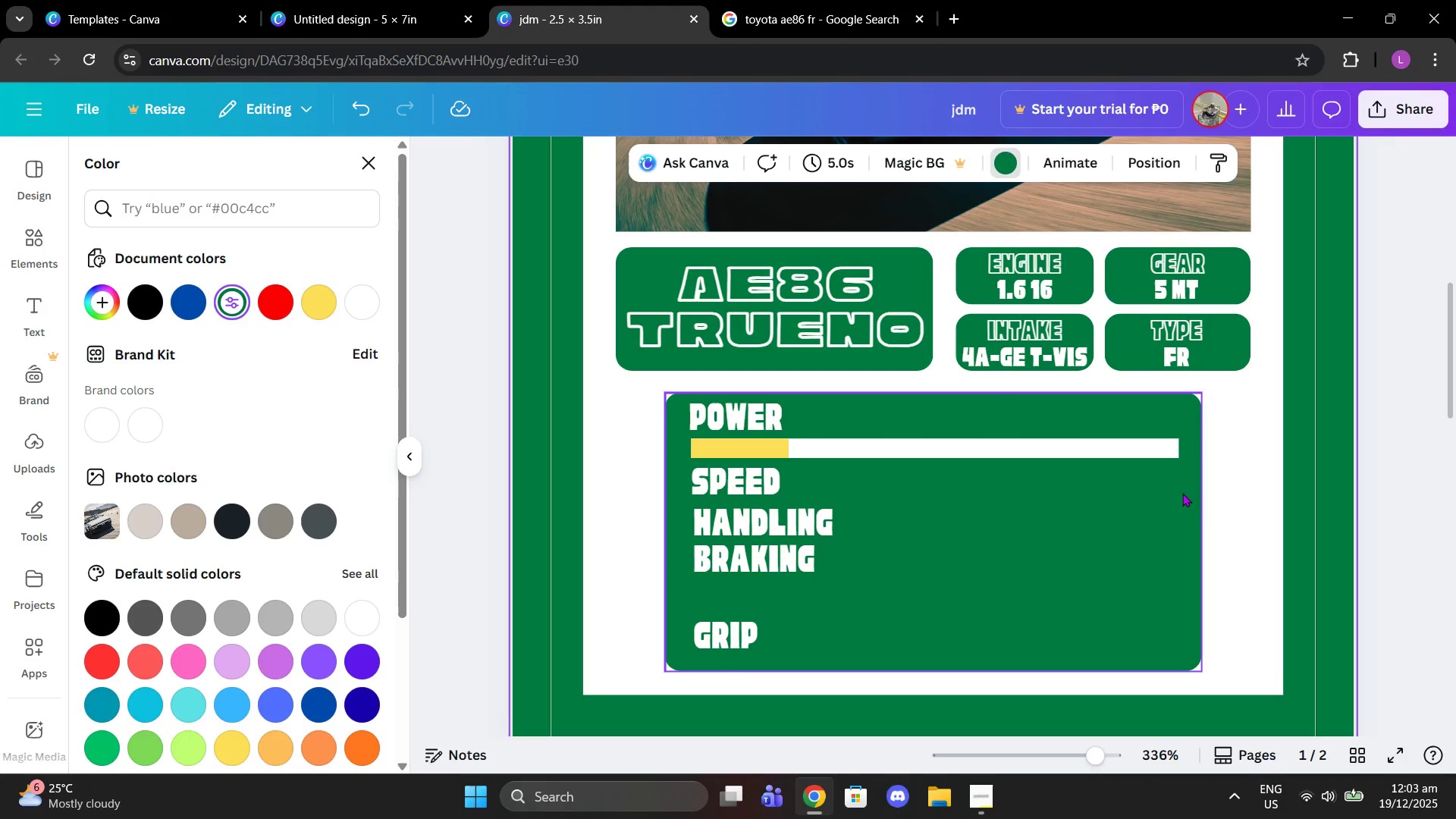 
scroll: coordinate [1247, 488], scroll_direction: up, amount: 2.0
 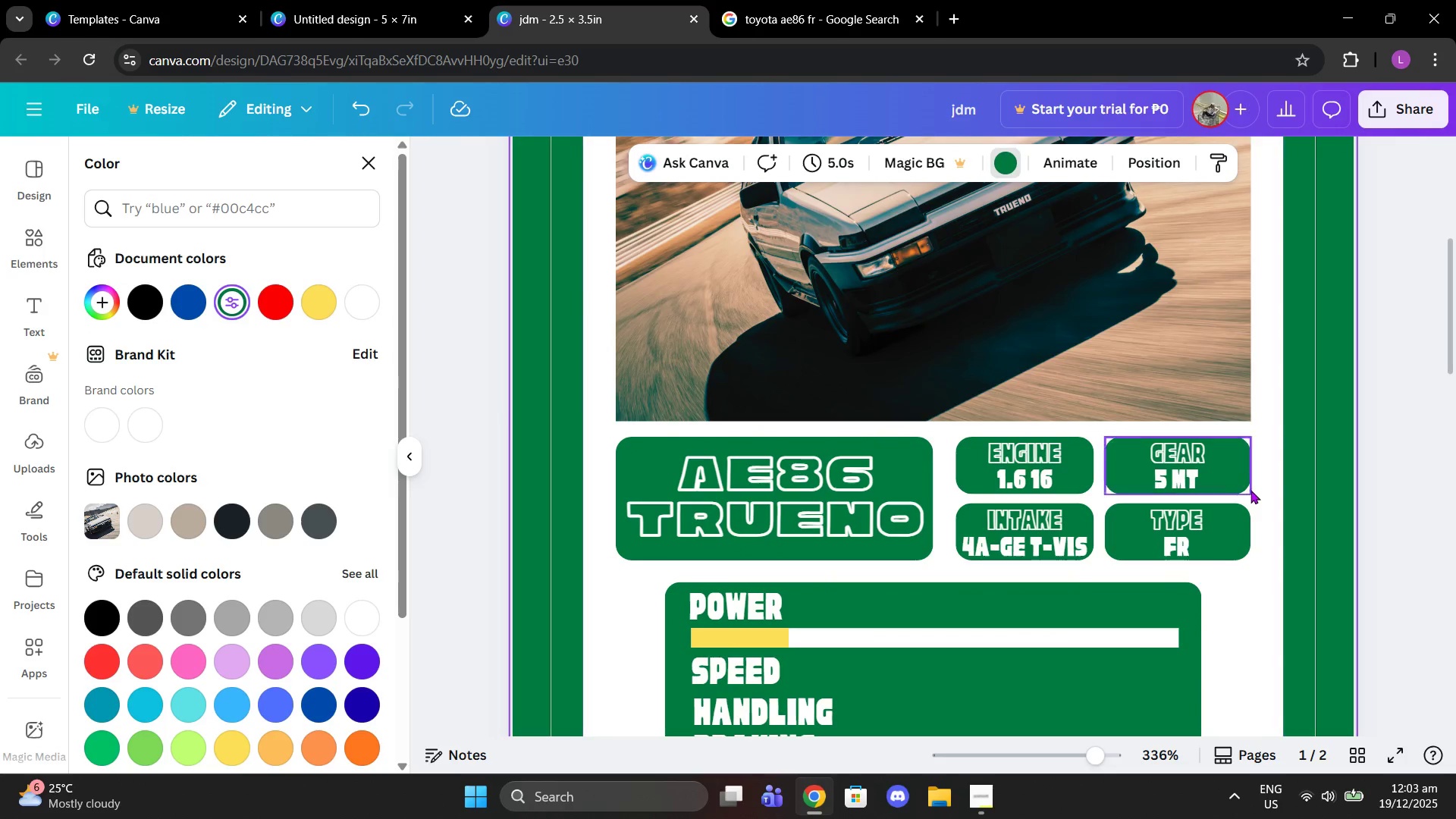 
scroll: coordinate [1254, 493], scroll_direction: down, amount: 1.0
 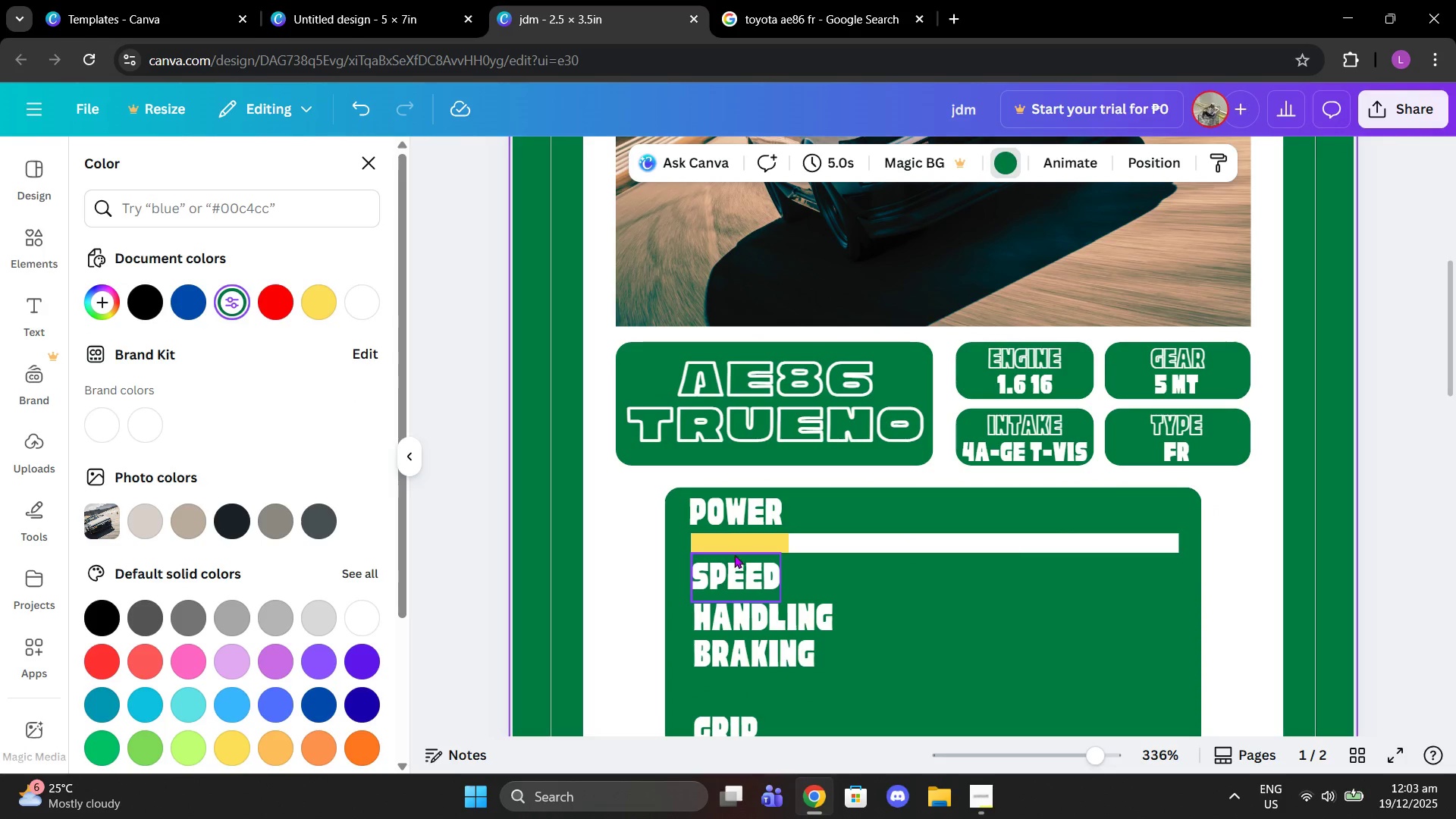 
left_click([731, 544])
 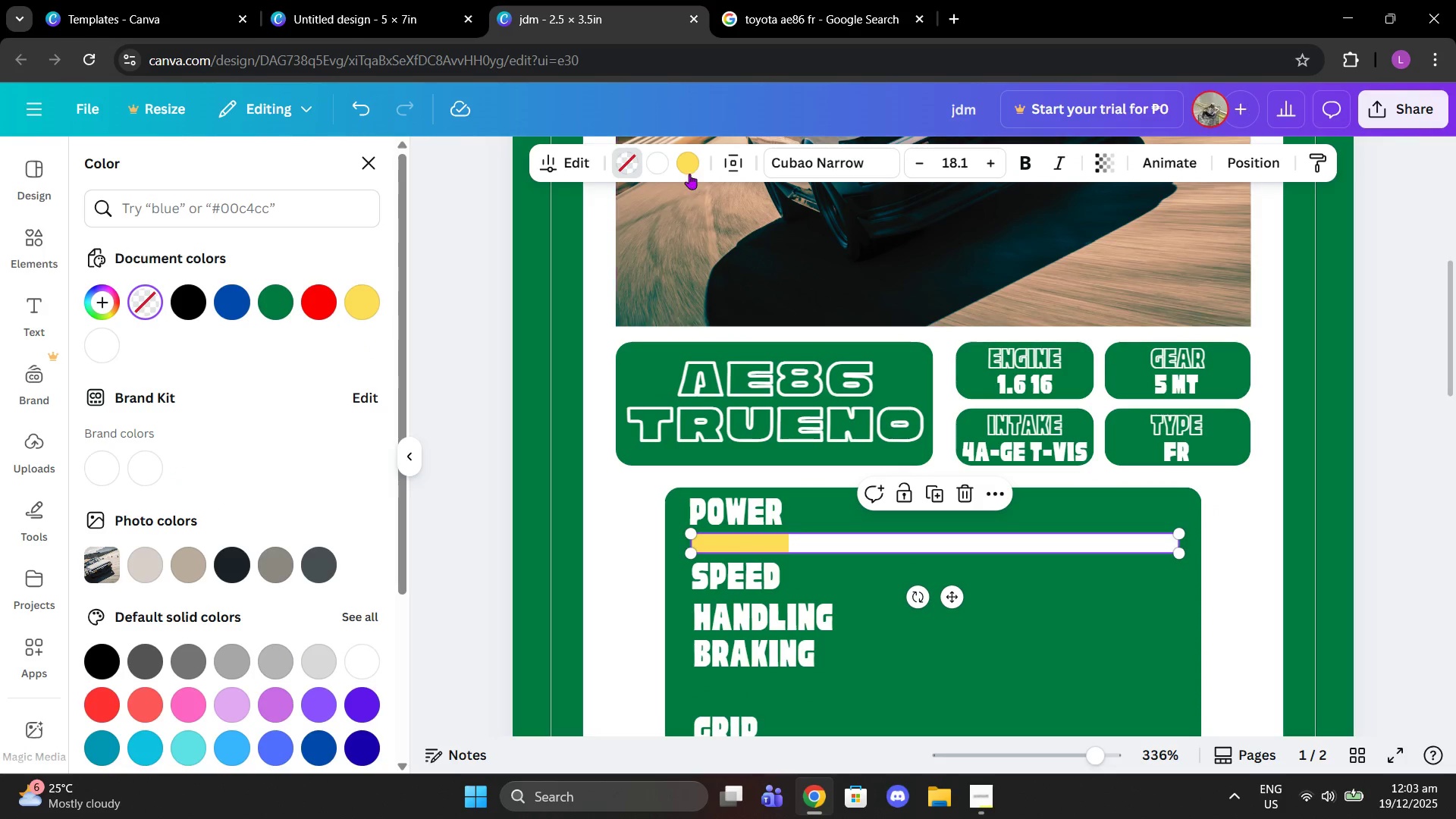 
left_click([689, 172])
 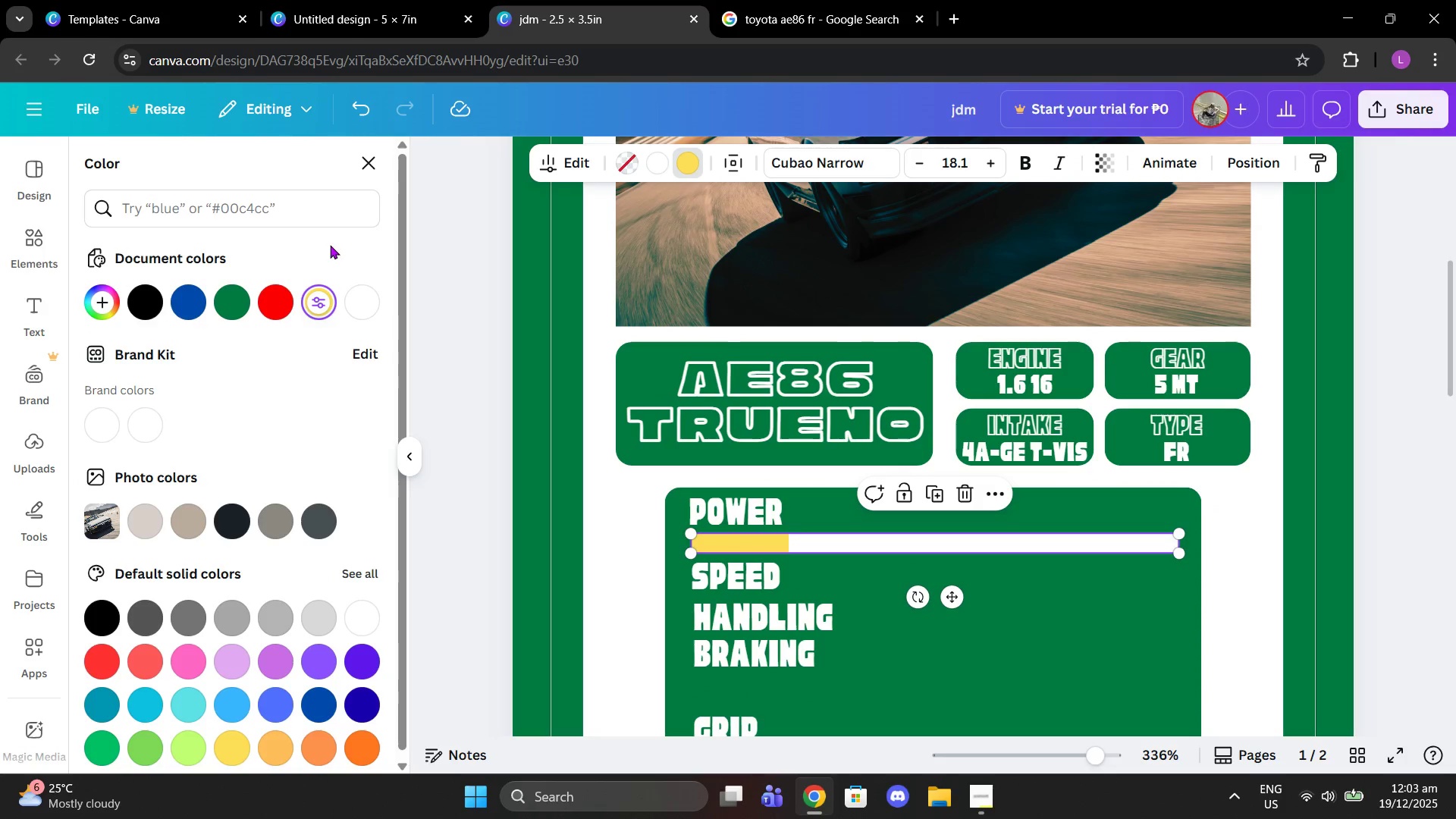 
left_click([286, 212])
 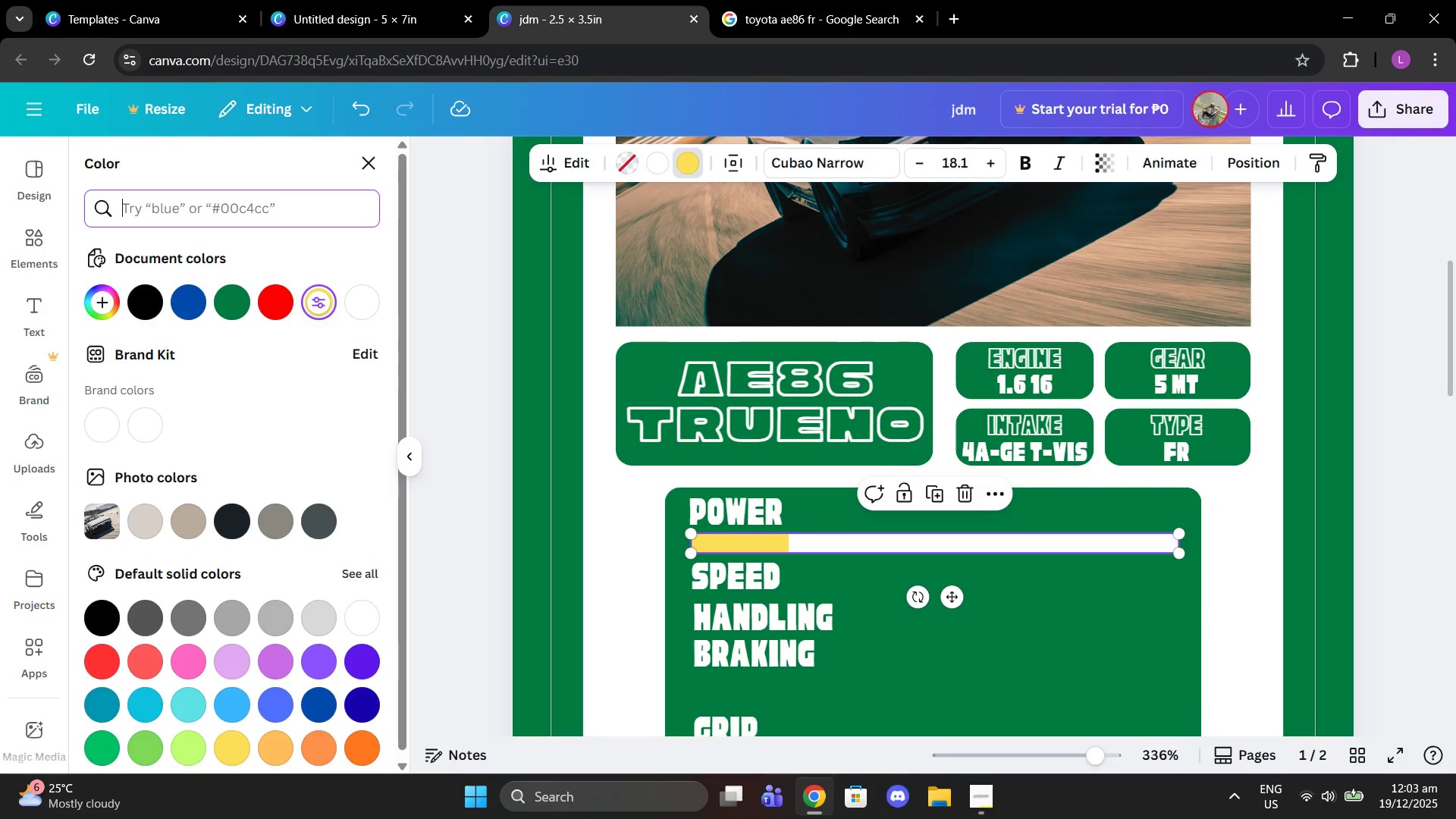 
type(green])
 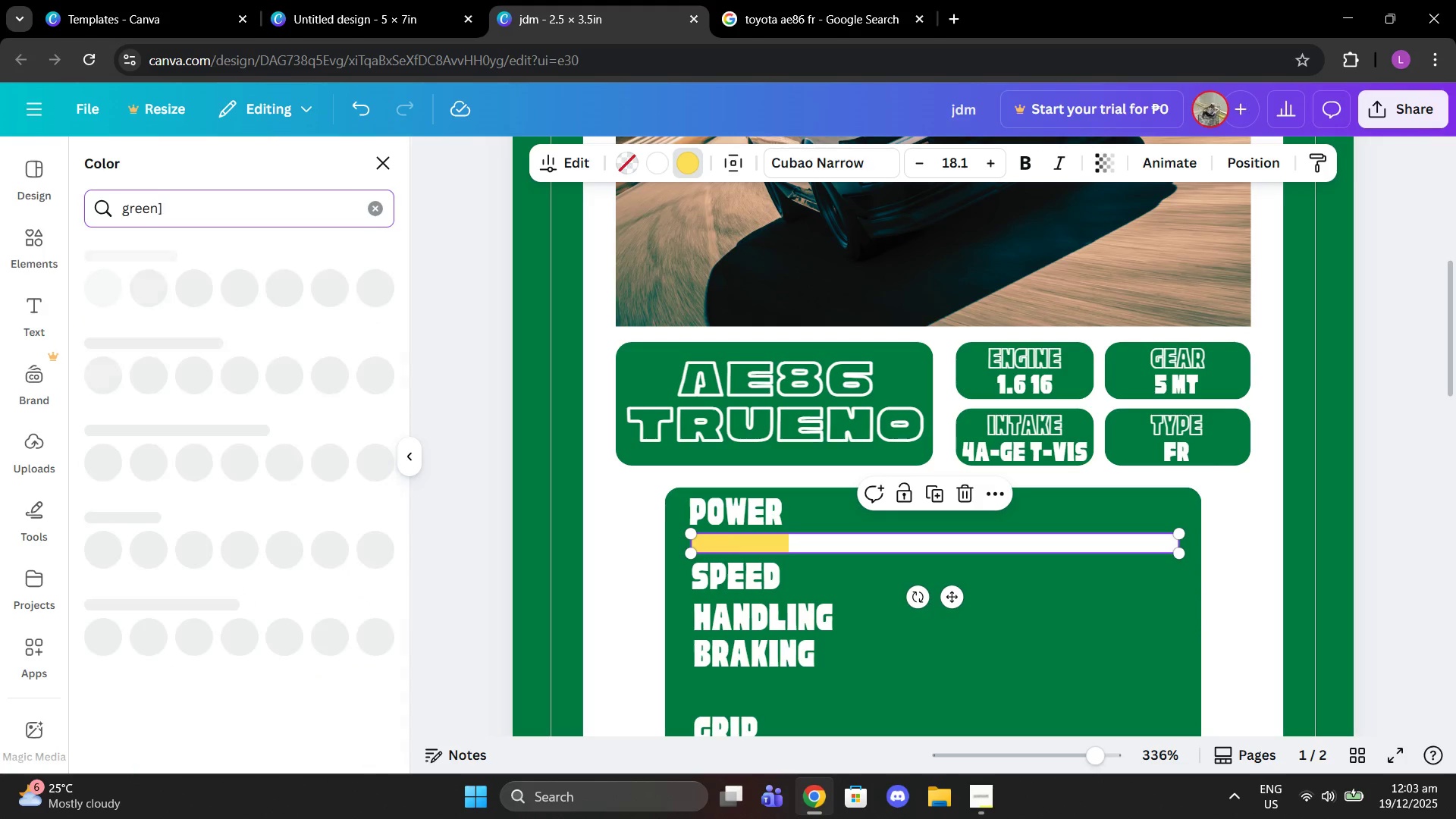 
key(Enter)
 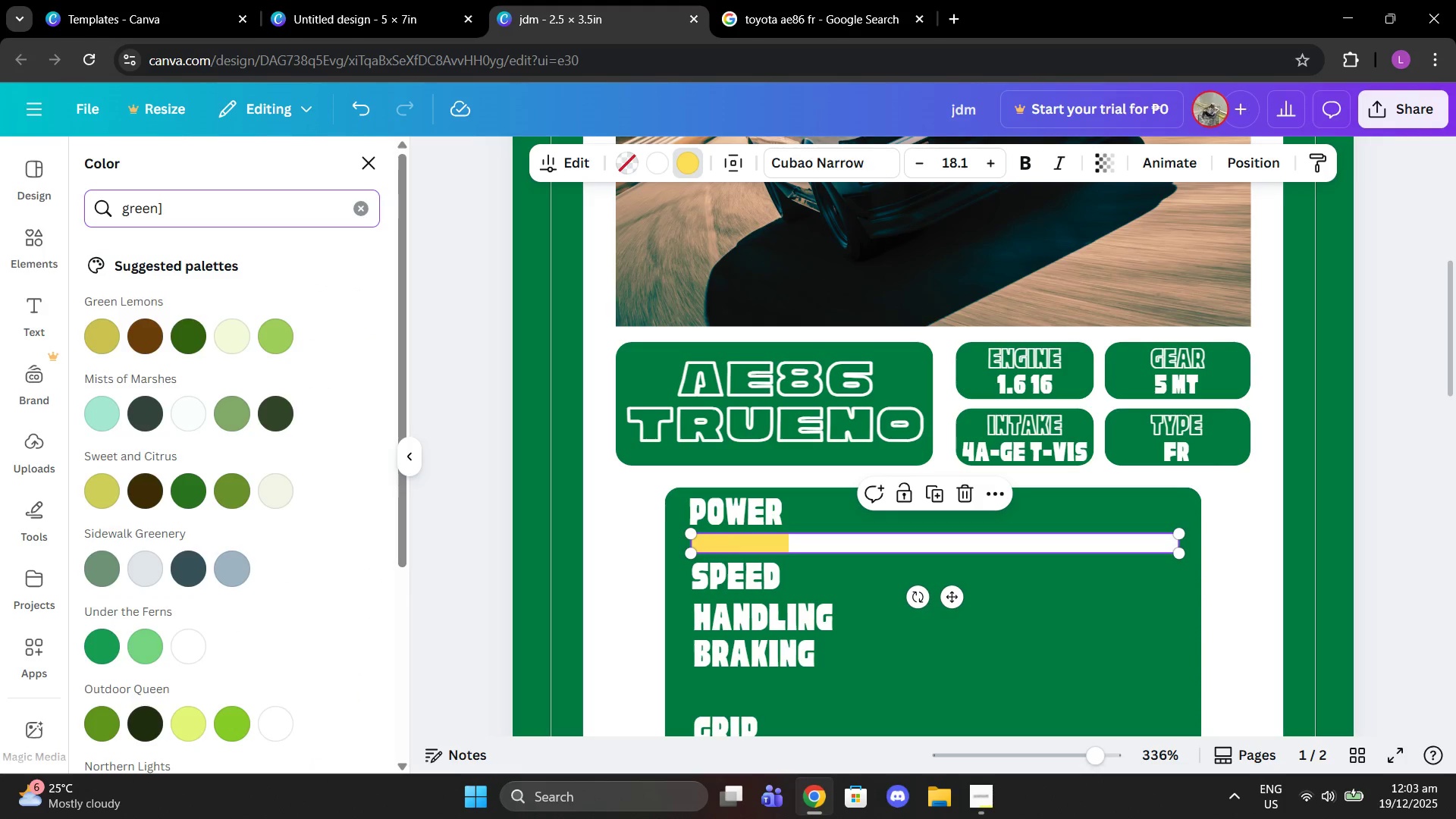 
key(Backspace)
 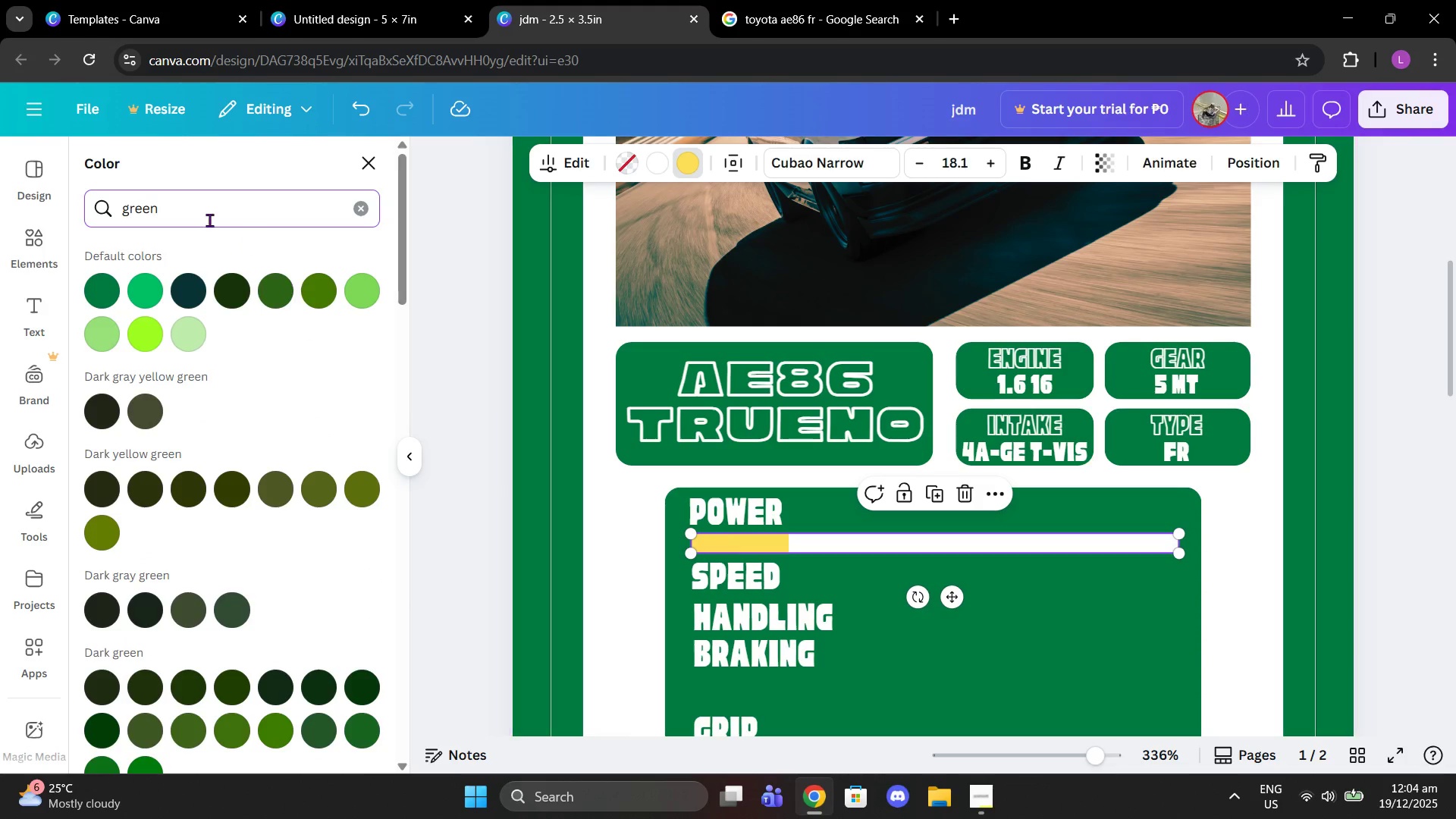 
left_click([149, 283])
 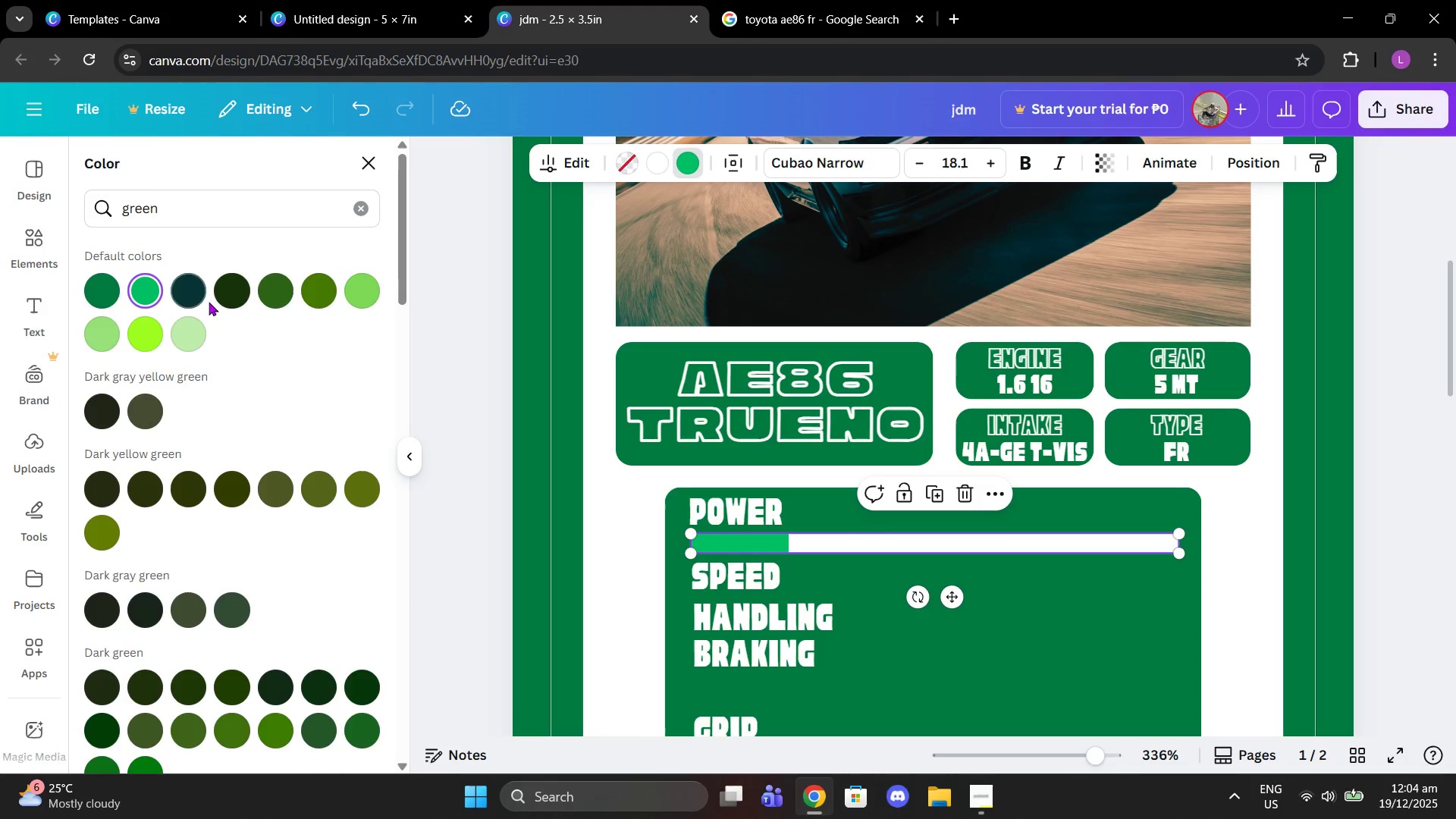 
left_click([135, 337])
 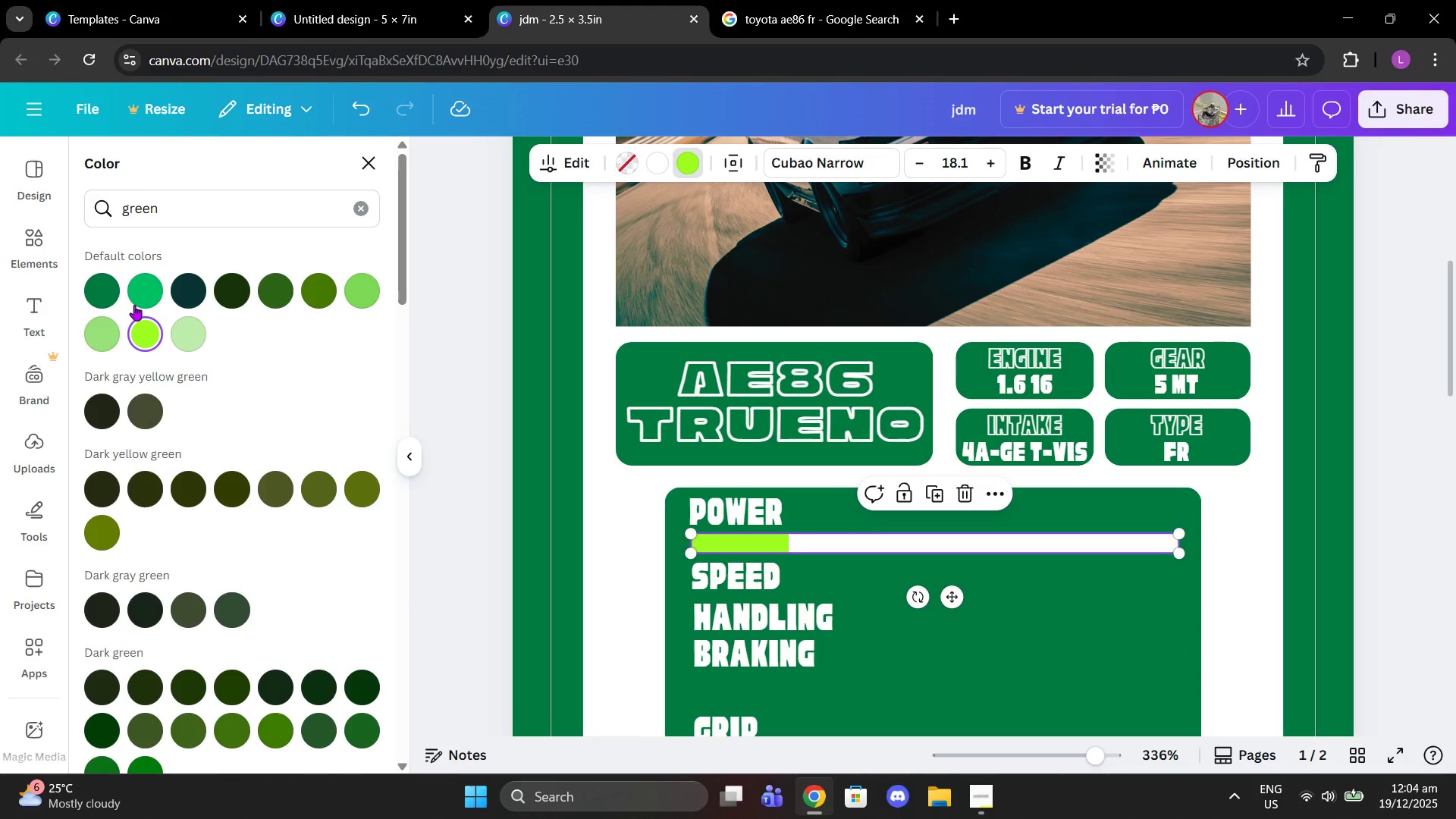 
left_click([133, 293])
 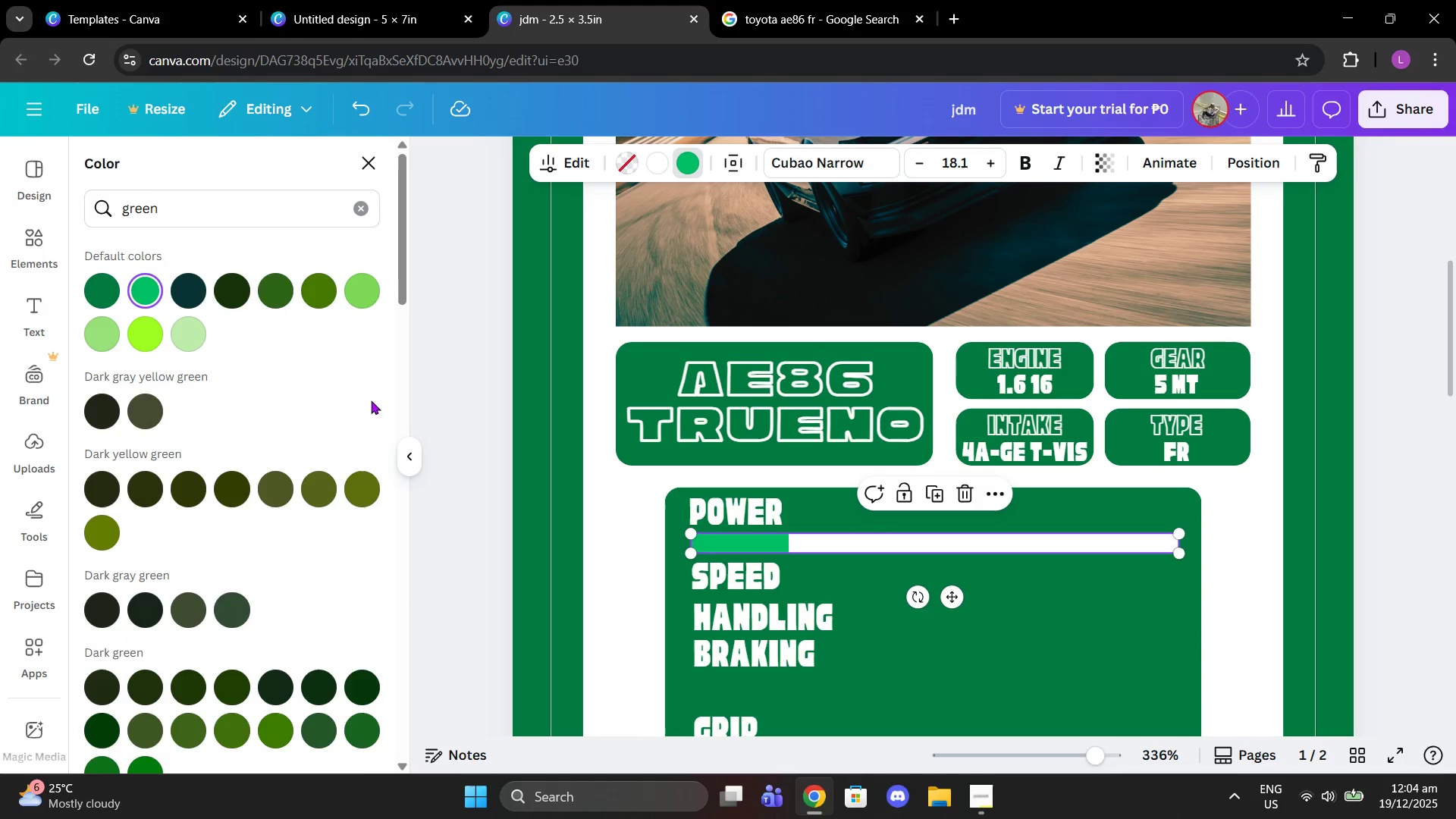 
double_click([443, 390])
 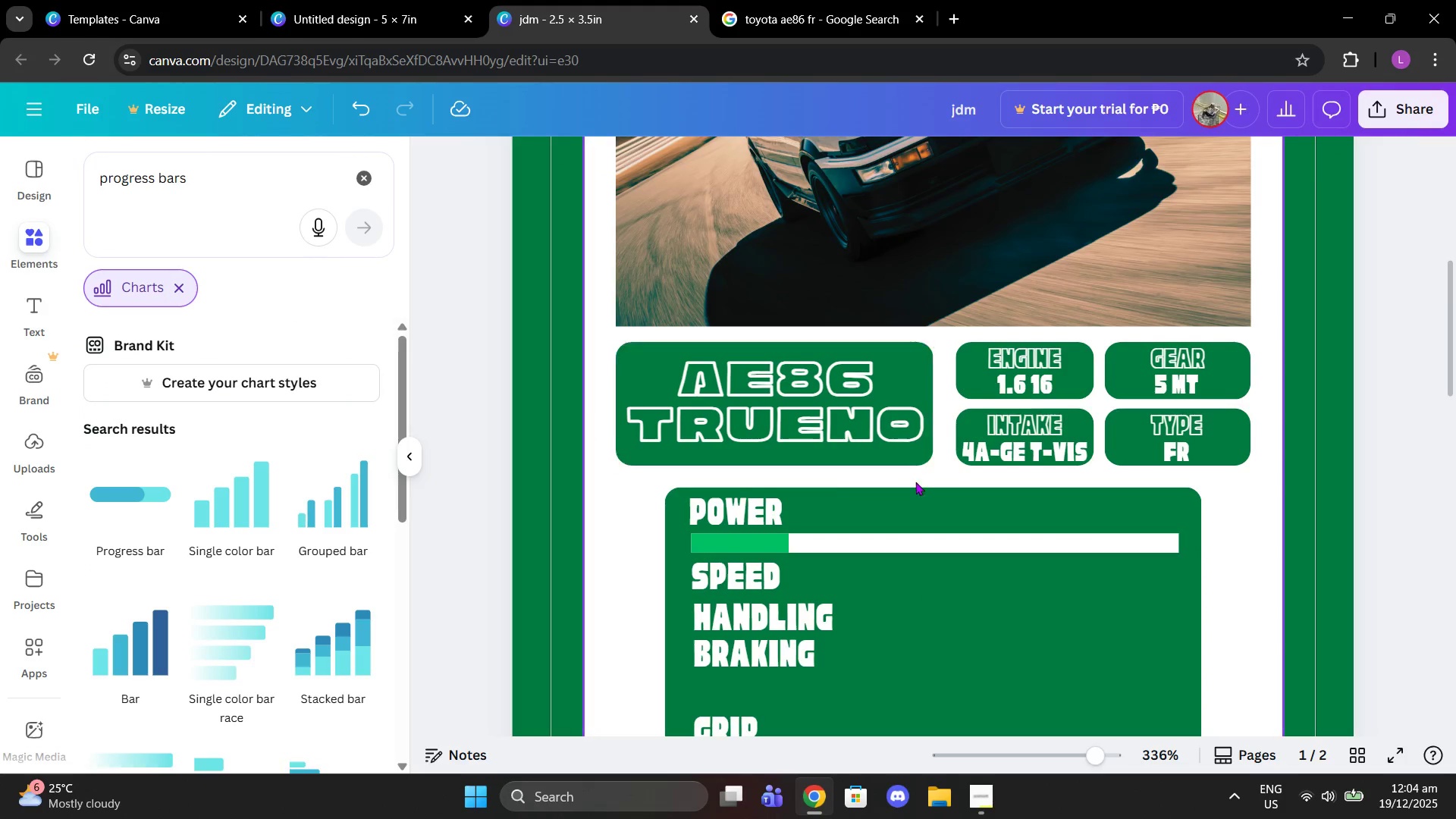 
scroll: coordinate [918, 482], scroll_direction: down, amount: 1.0
 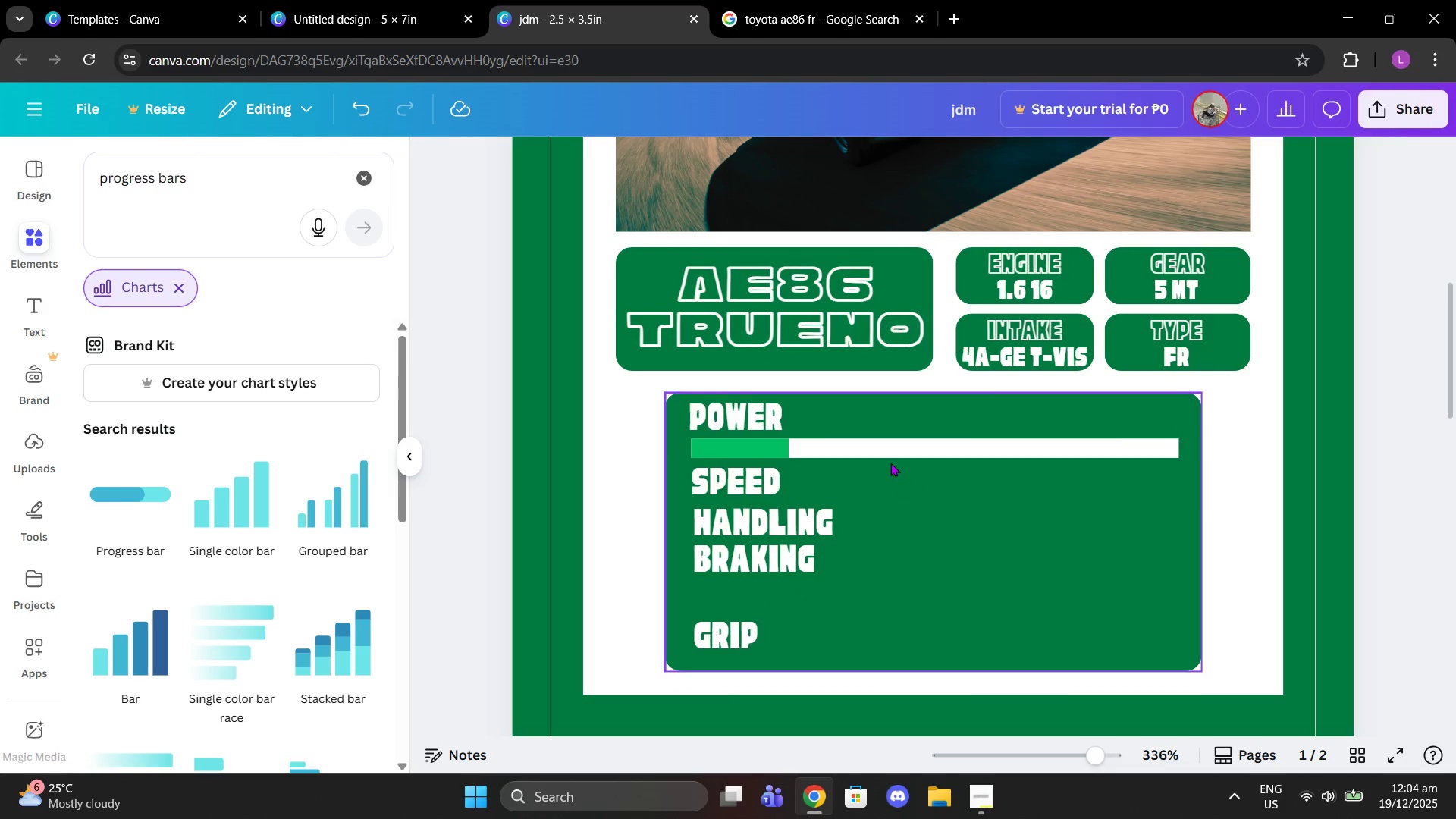 
left_click([890, 463])
 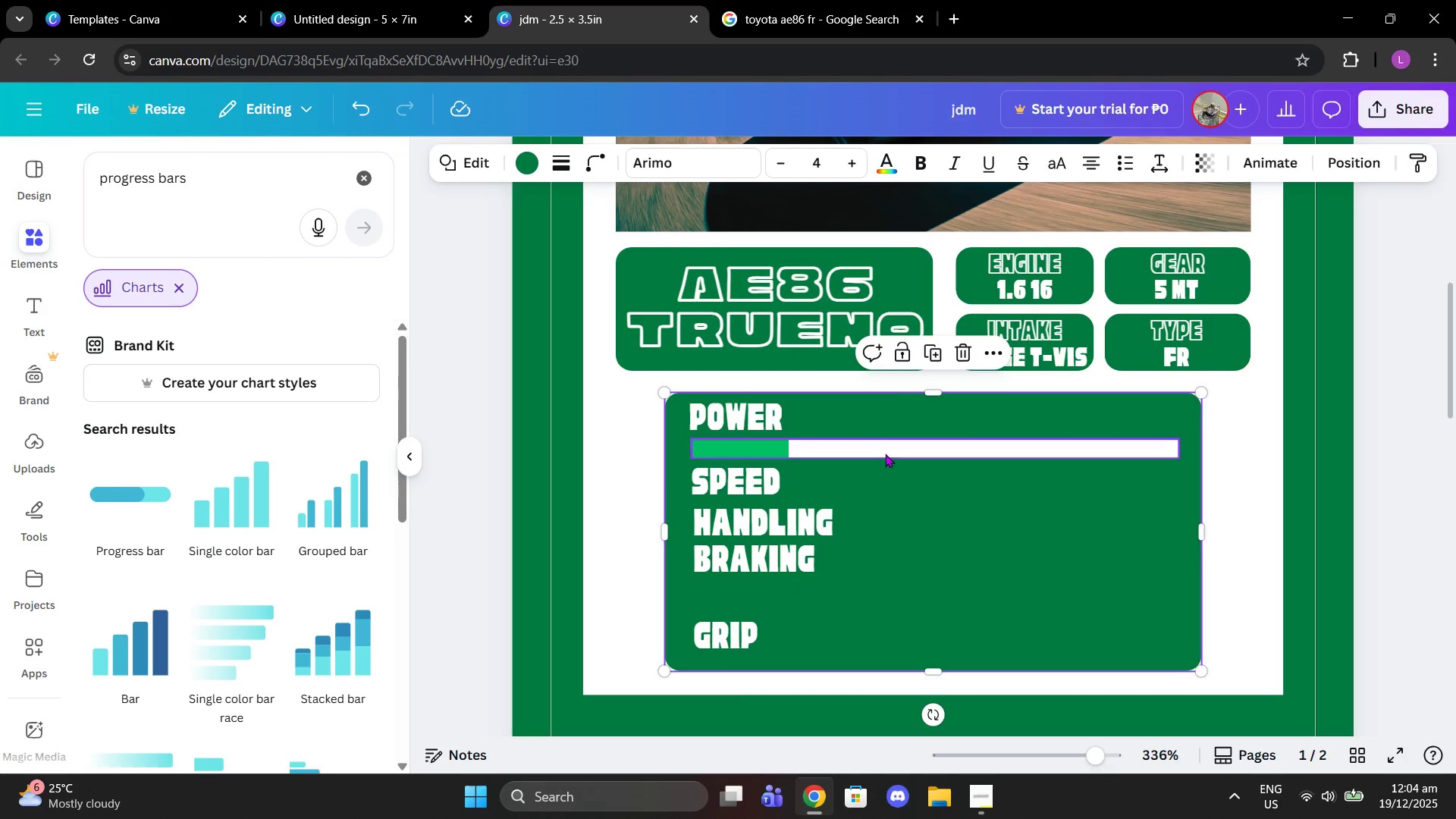 
left_click([885, 453])
 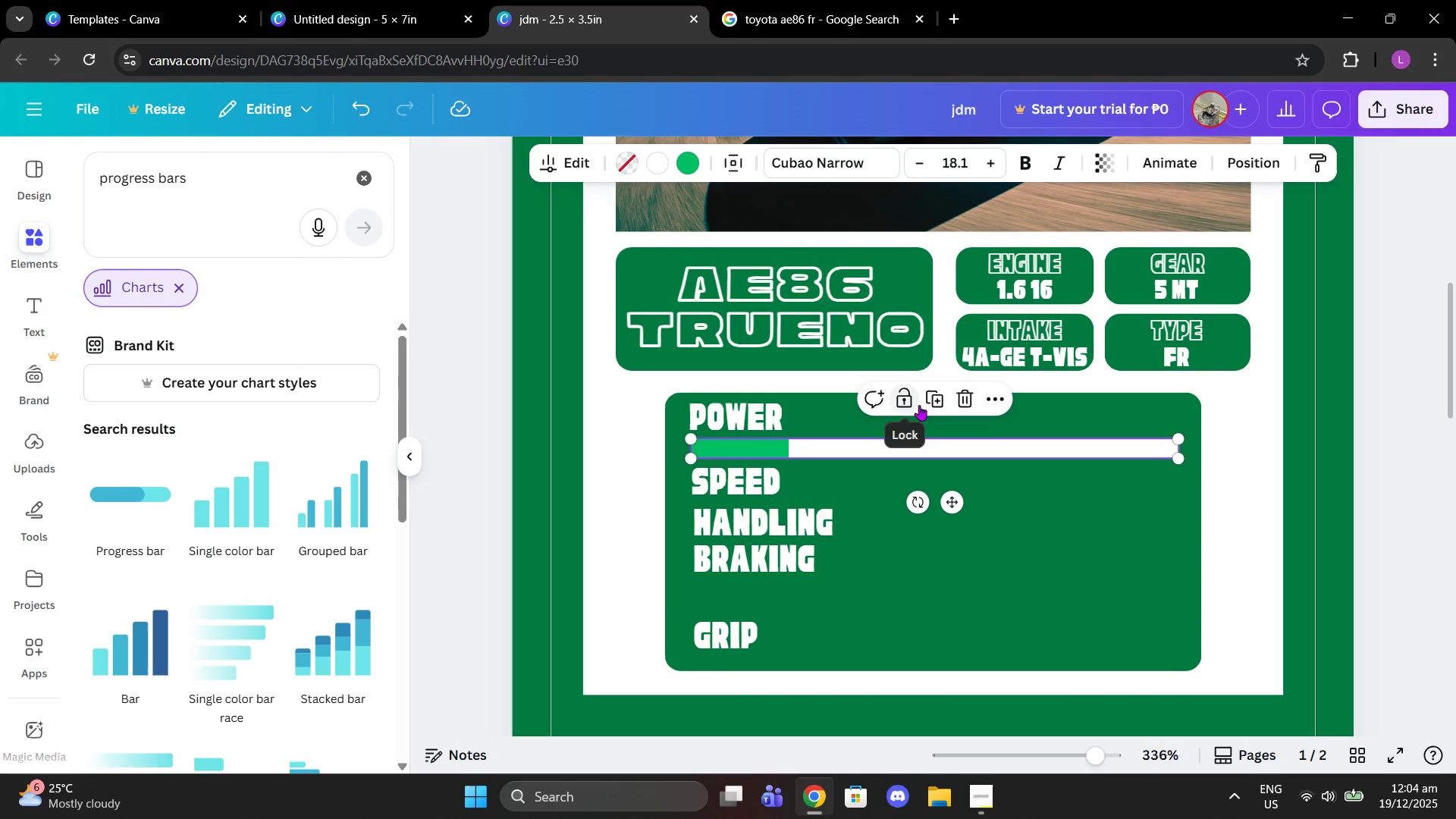 
left_click([935, 400])
 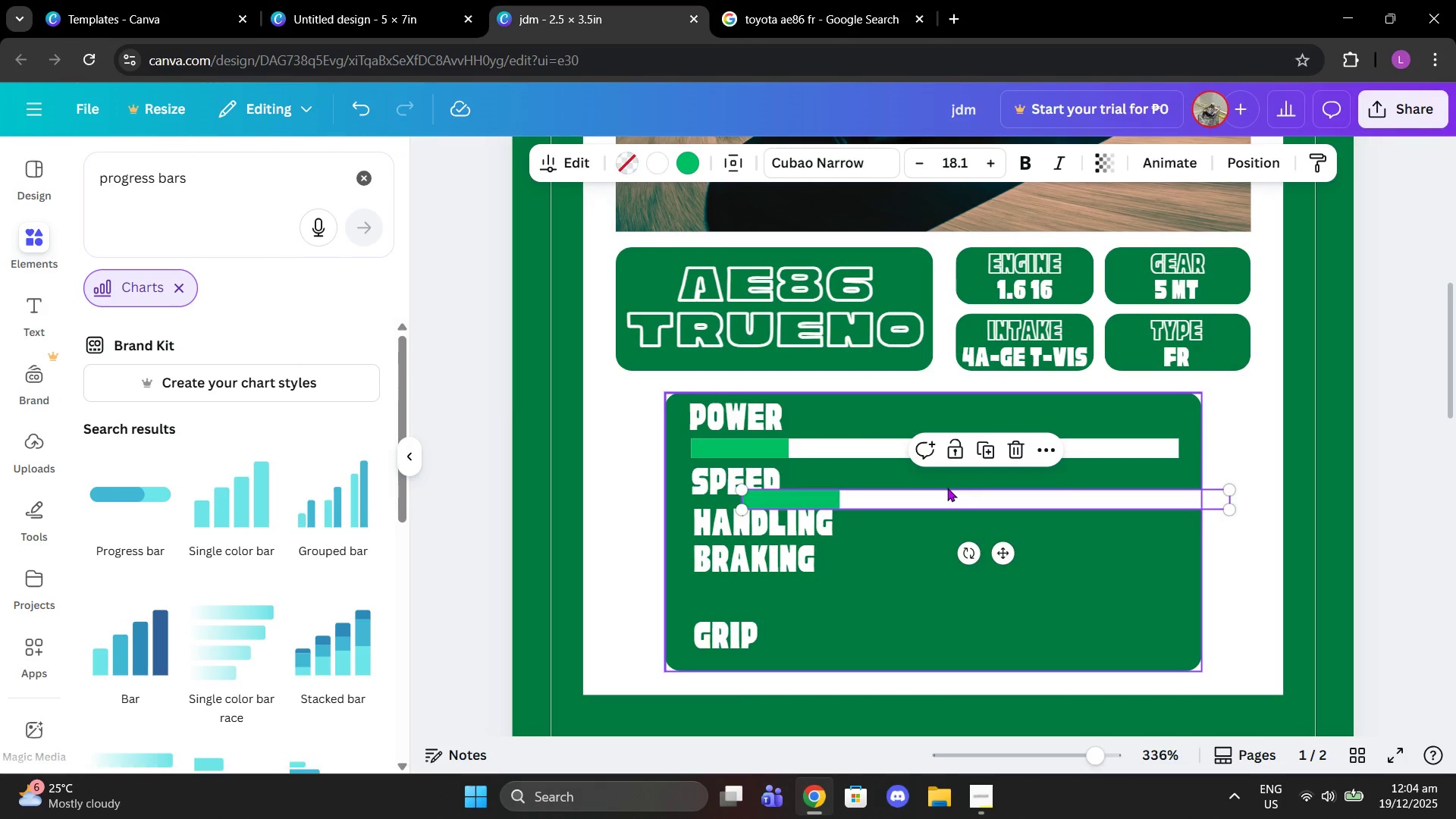 
left_click_drag(start_coordinate=[947, 489], to_coordinate=[899, 497])
 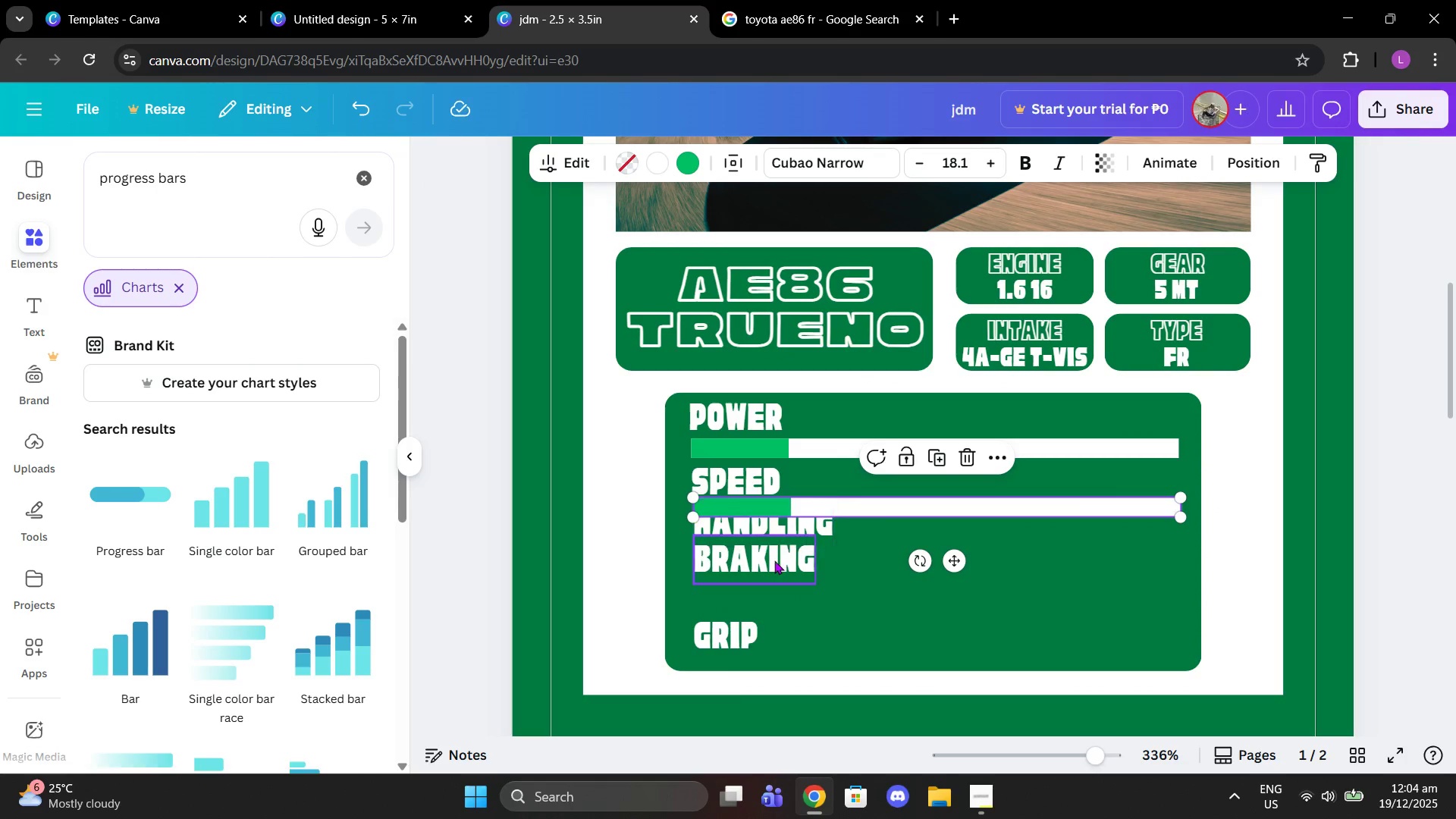 
left_click_drag(start_coordinate=[774, 560], to_coordinate=[770, 604])
 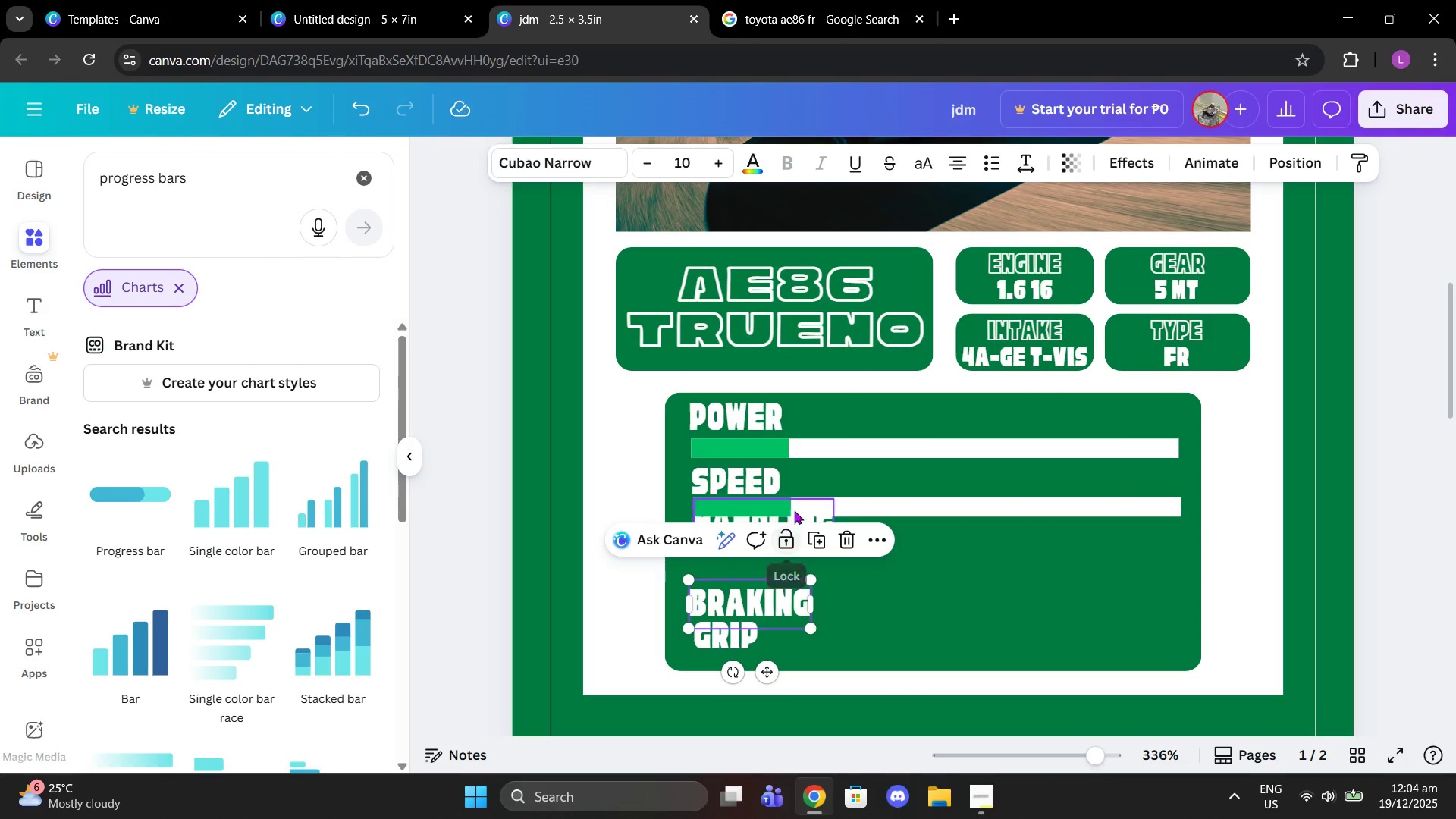 
left_click([825, 458])
 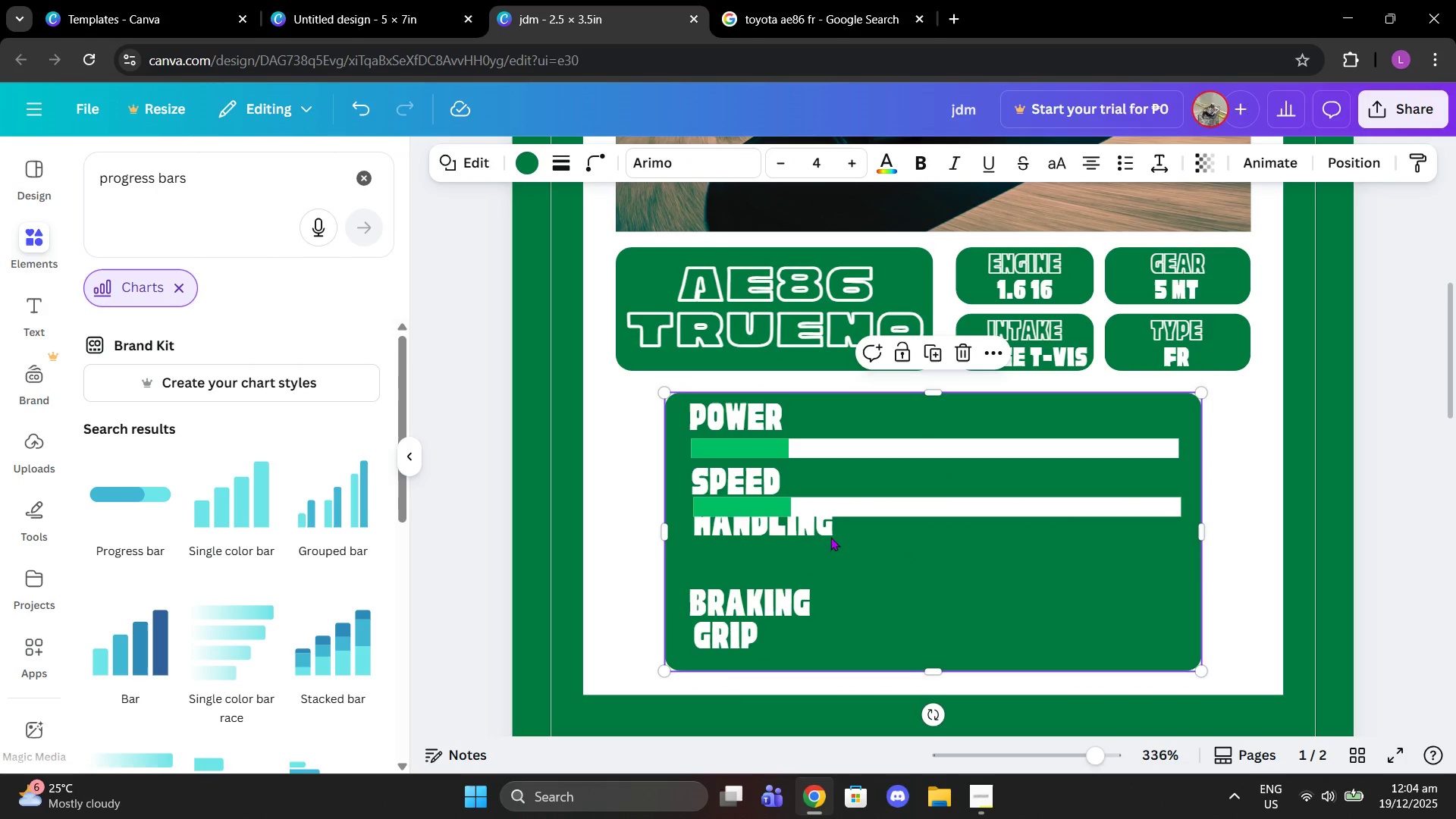 
left_click_drag(start_coordinate=[800, 529], to_coordinate=[798, 547])
 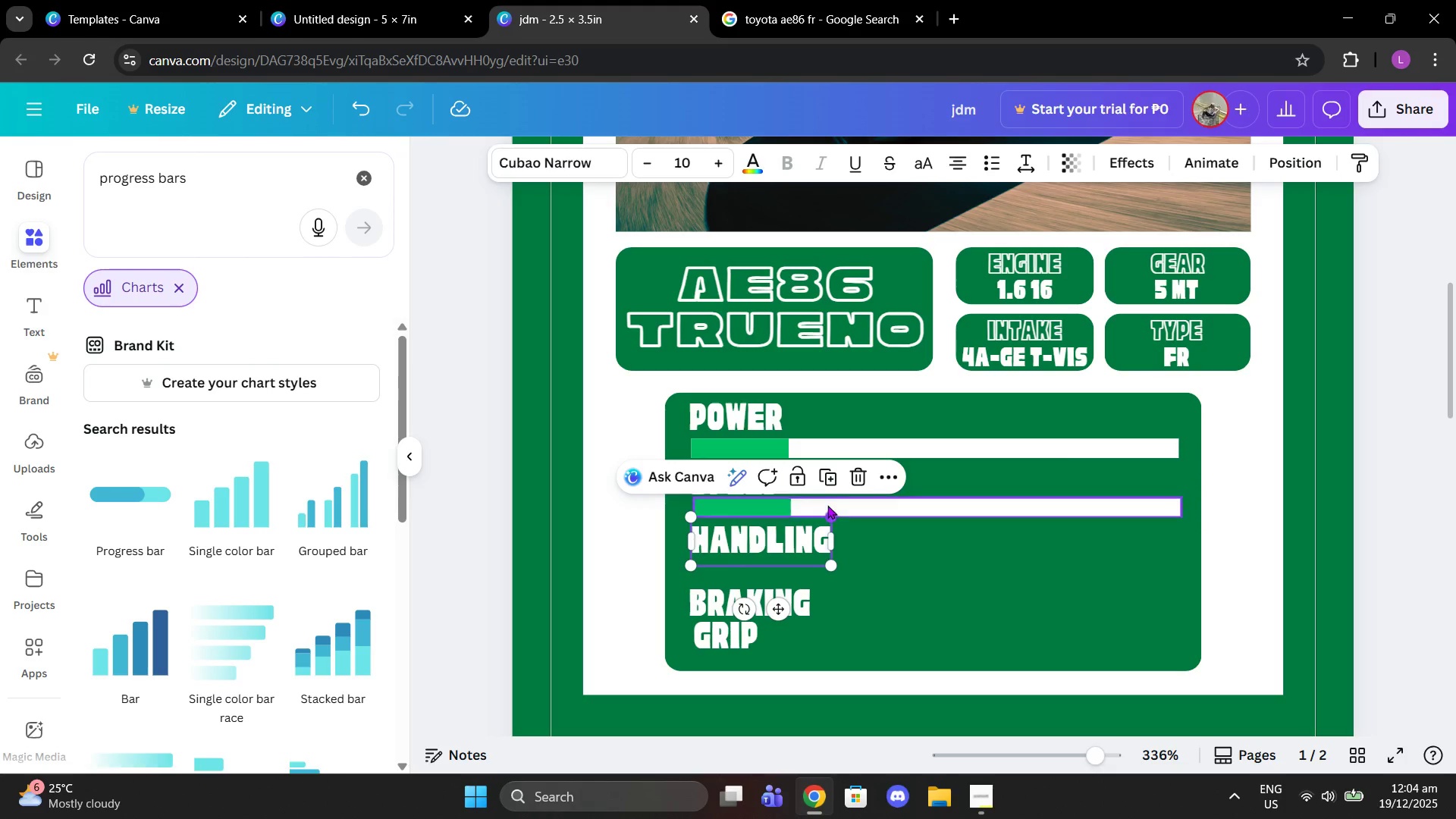 
left_click_drag(start_coordinate=[824, 505], to_coordinate=[821, 509])
 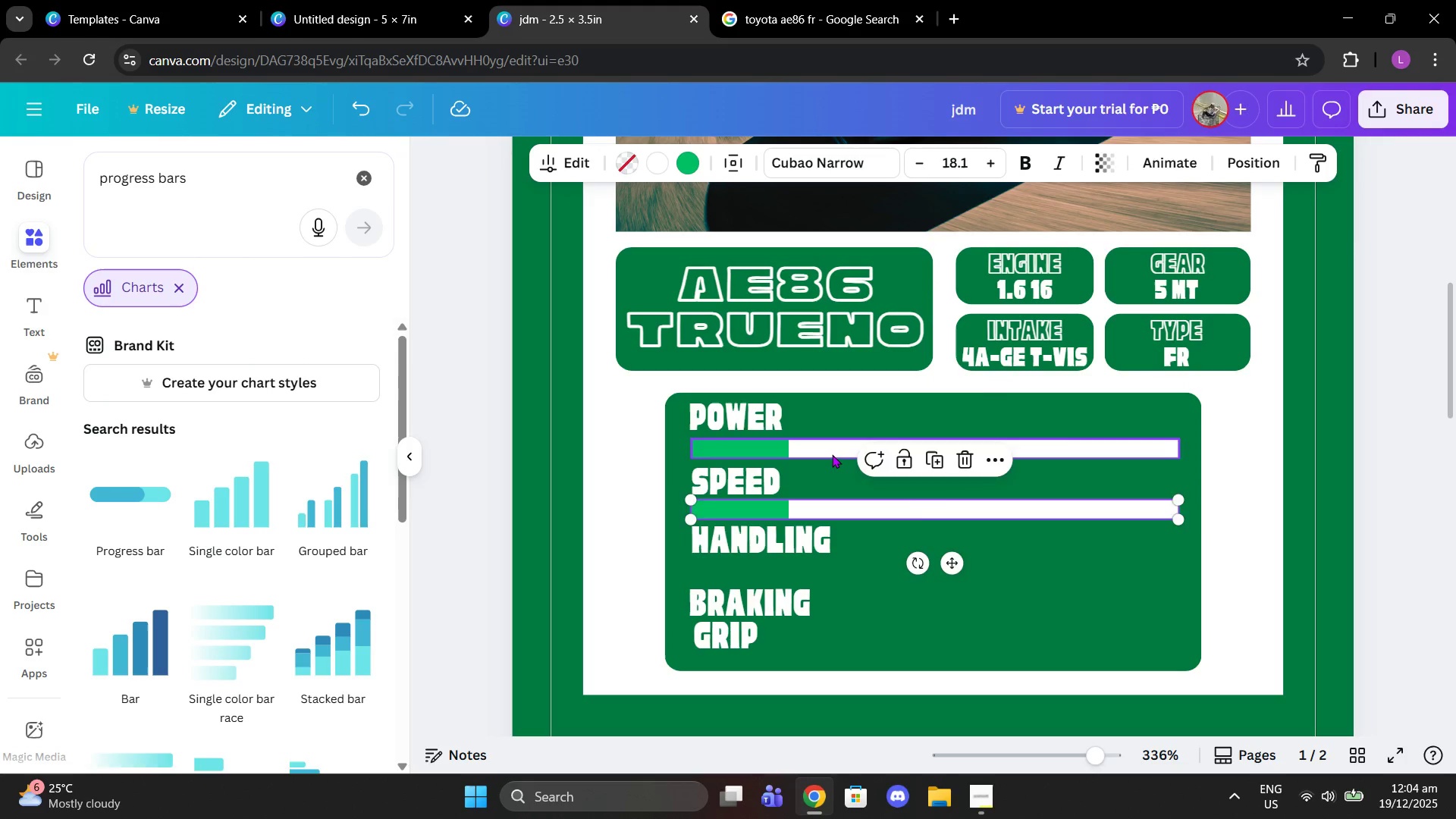 
left_click_drag(start_coordinate=[832, 454], to_coordinate=[830, 450])
 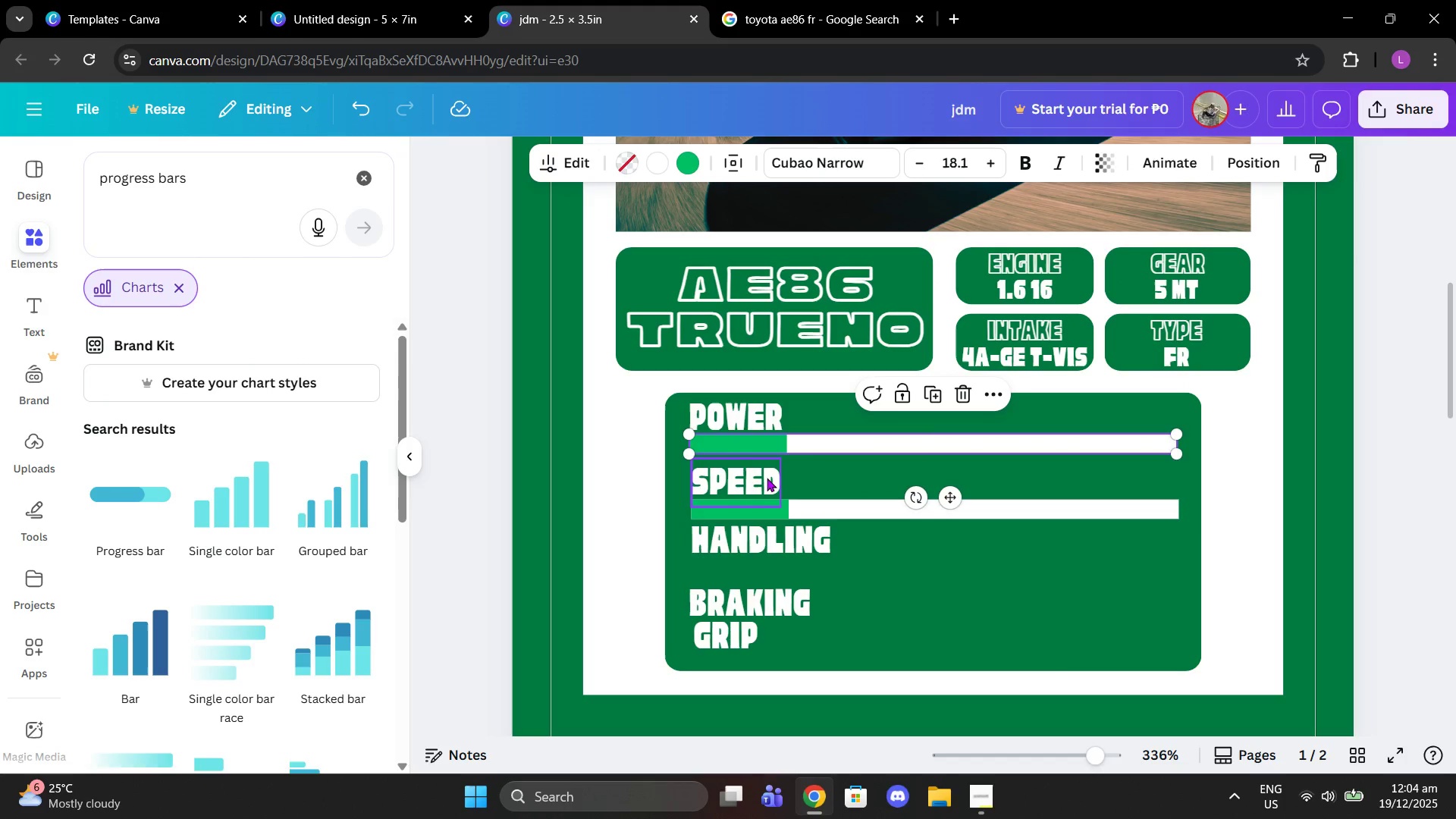 
left_click_drag(start_coordinate=[767, 478], to_coordinate=[765, 473])
 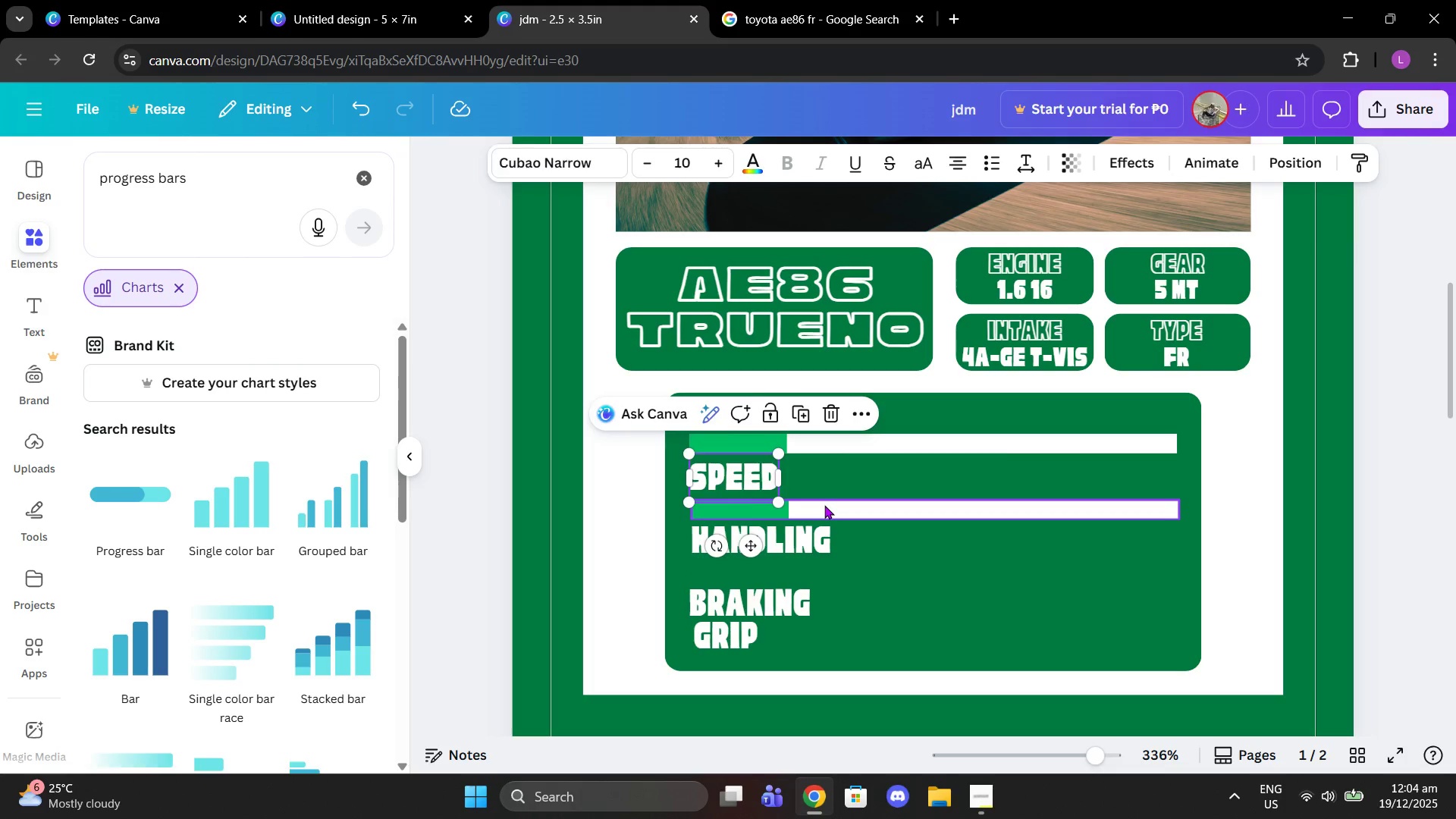 
 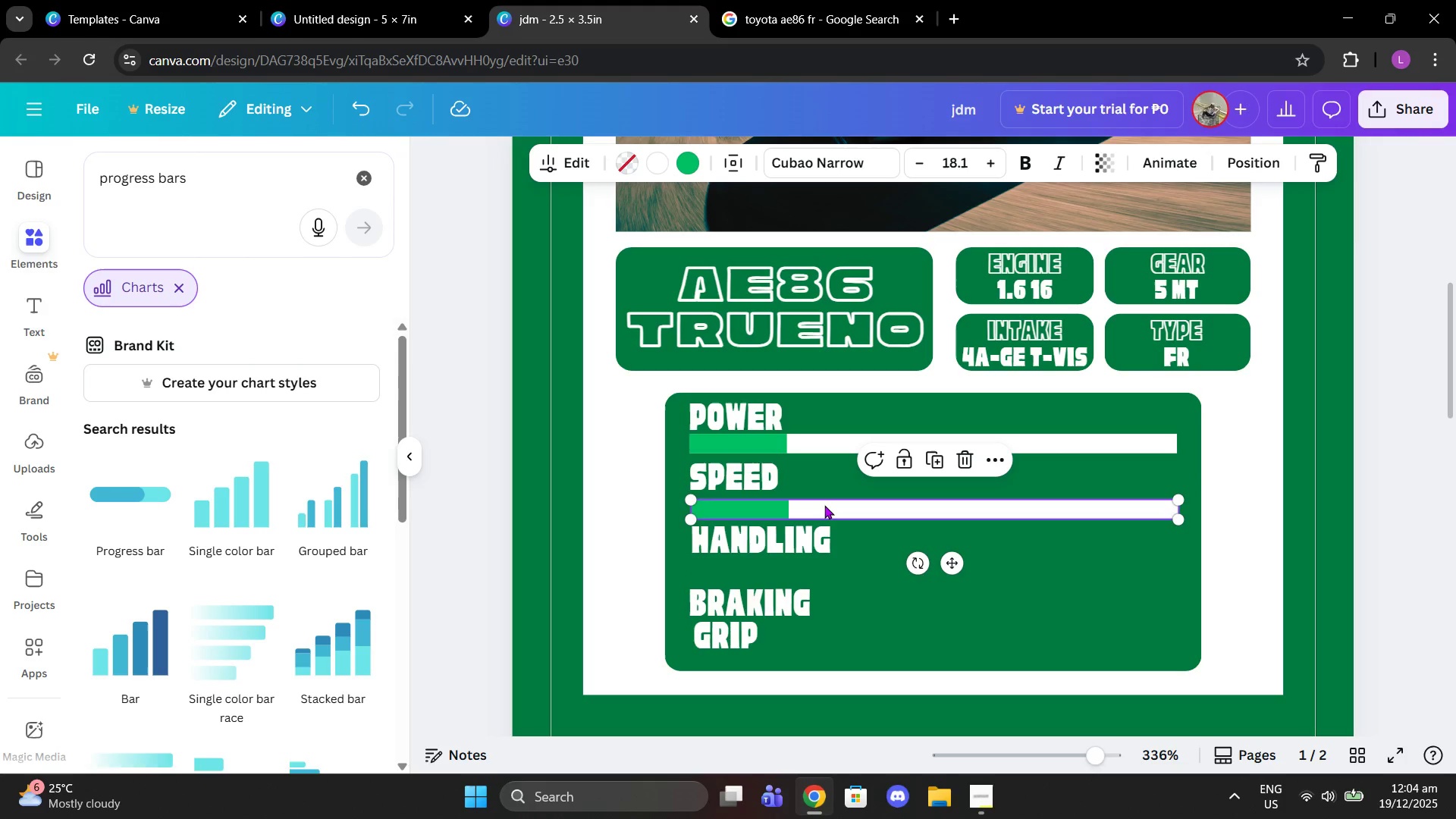 
left_click_drag(start_coordinate=[824, 505], to_coordinate=[822, 494])
 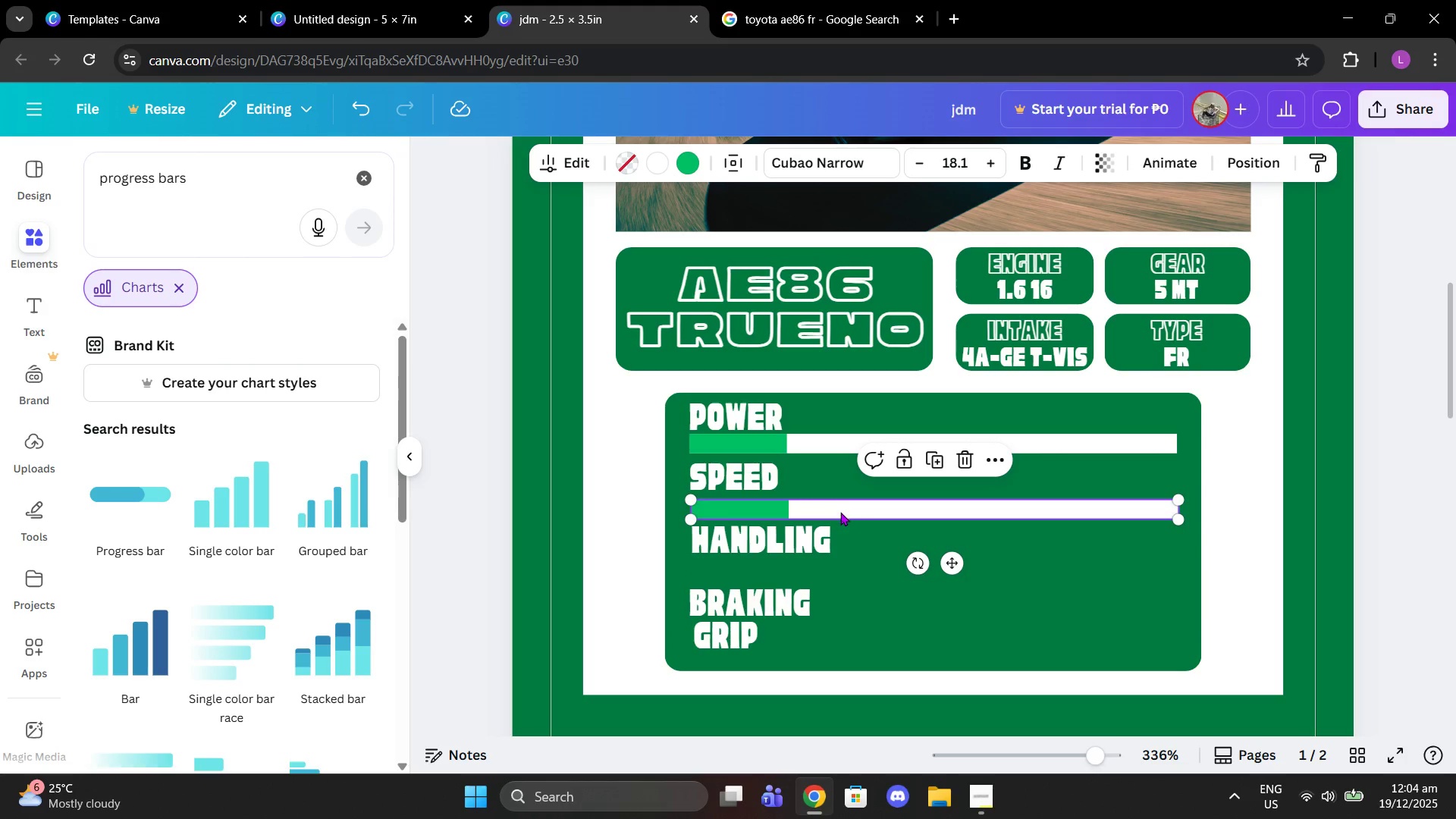 
left_click_drag(start_coordinate=[840, 512], to_coordinate=[838, 504])
 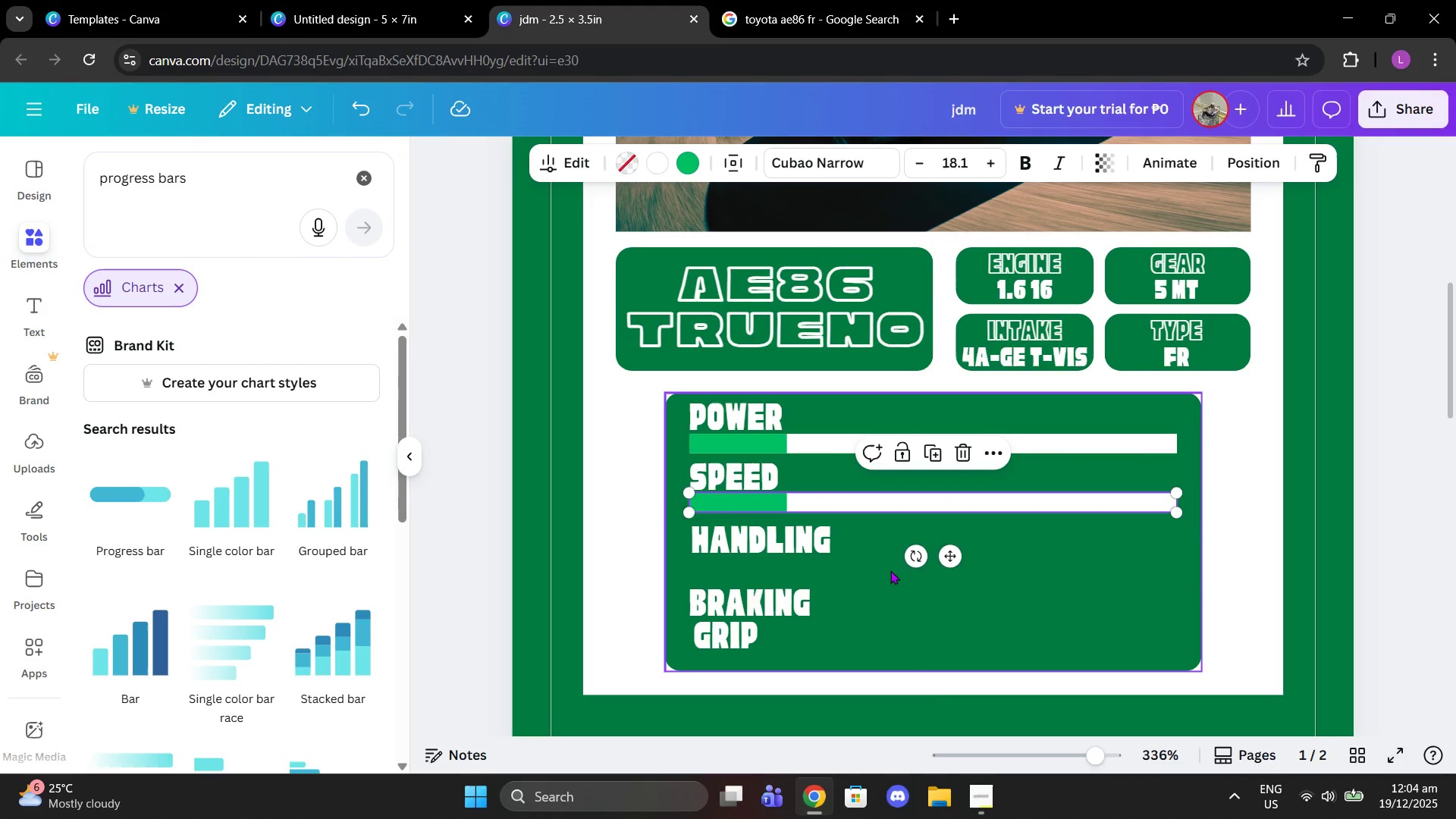 
left_click([890, 588])
 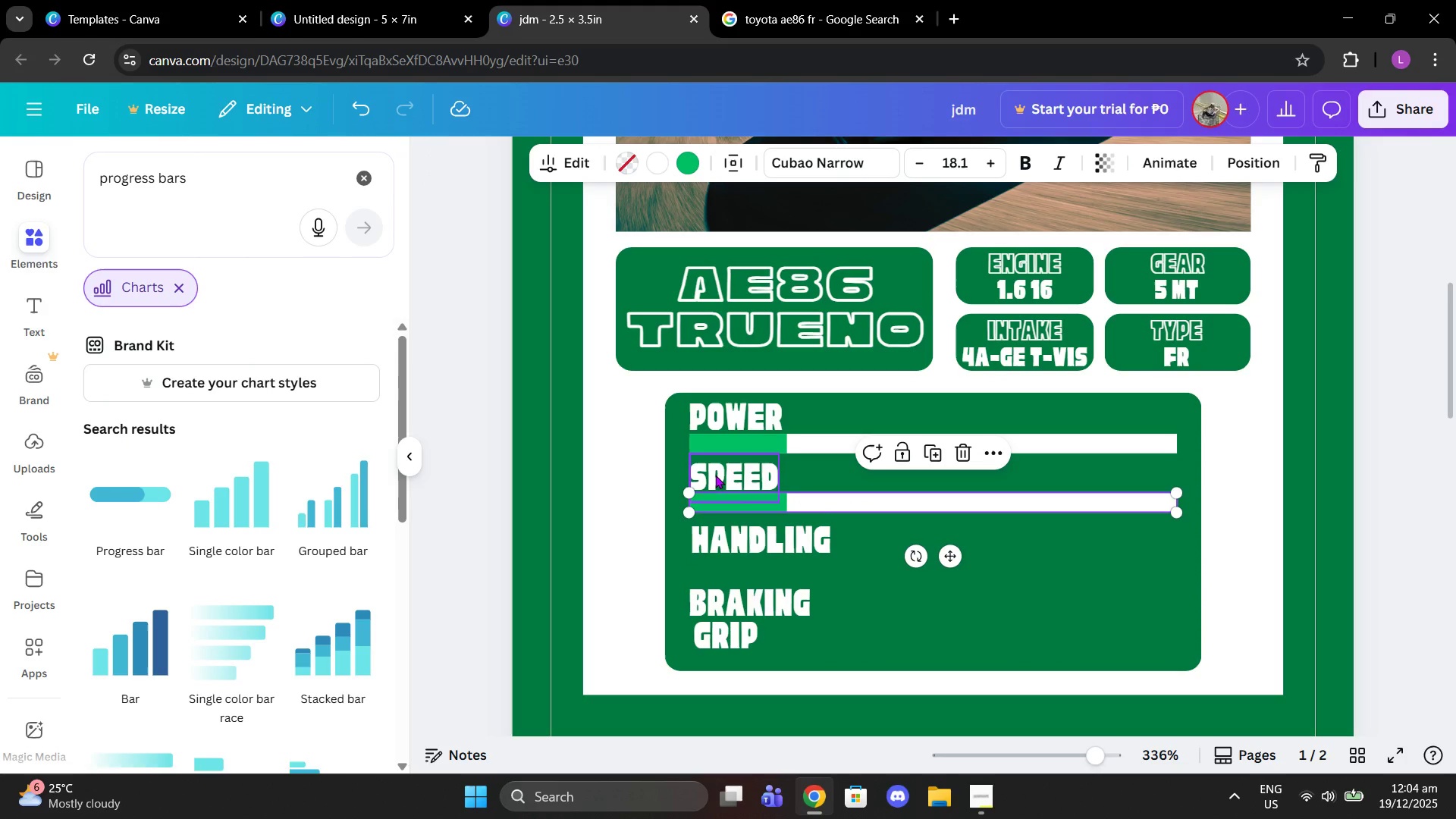 
wait(13.62)
 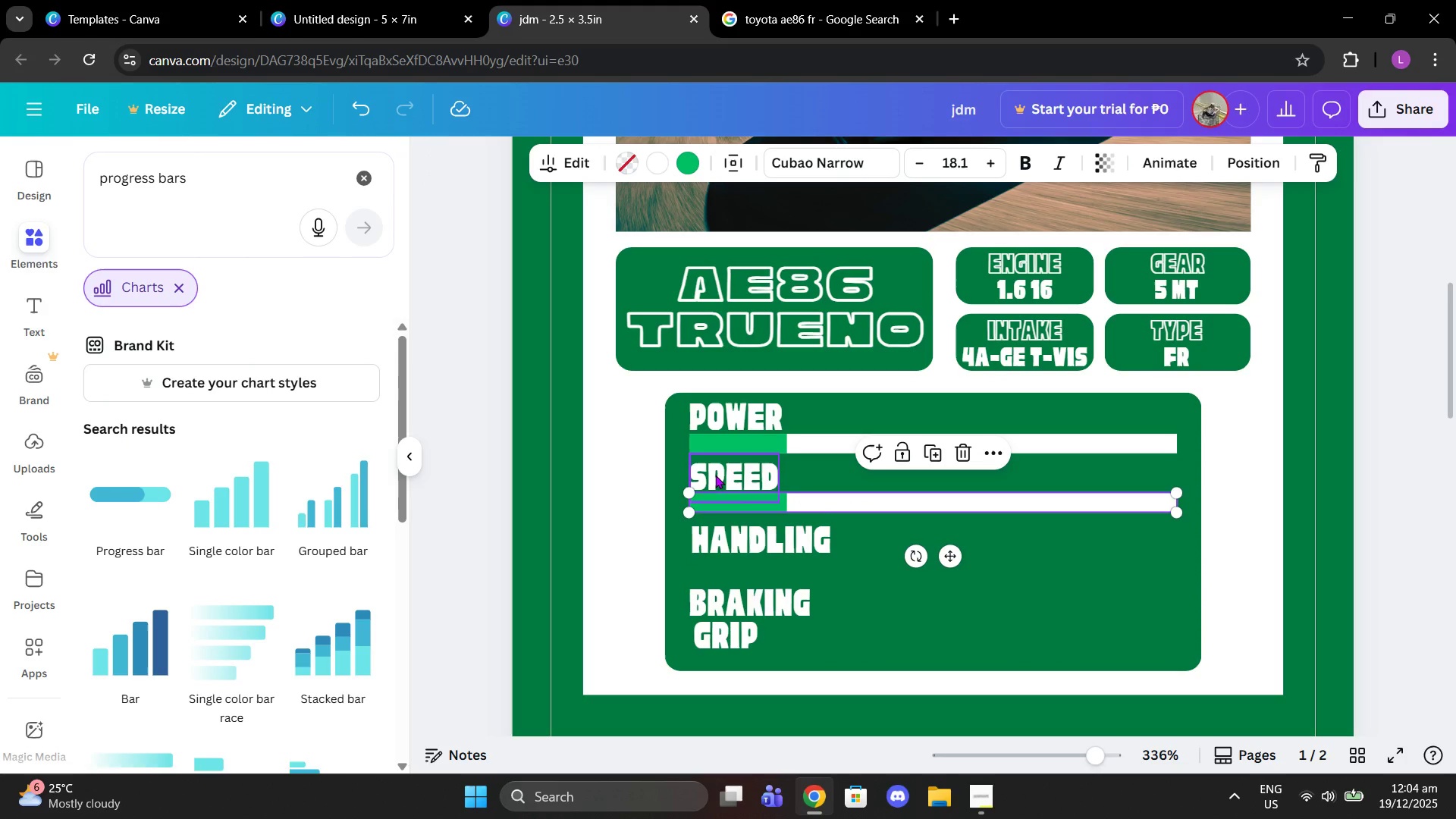 
left_click([555, 162])
 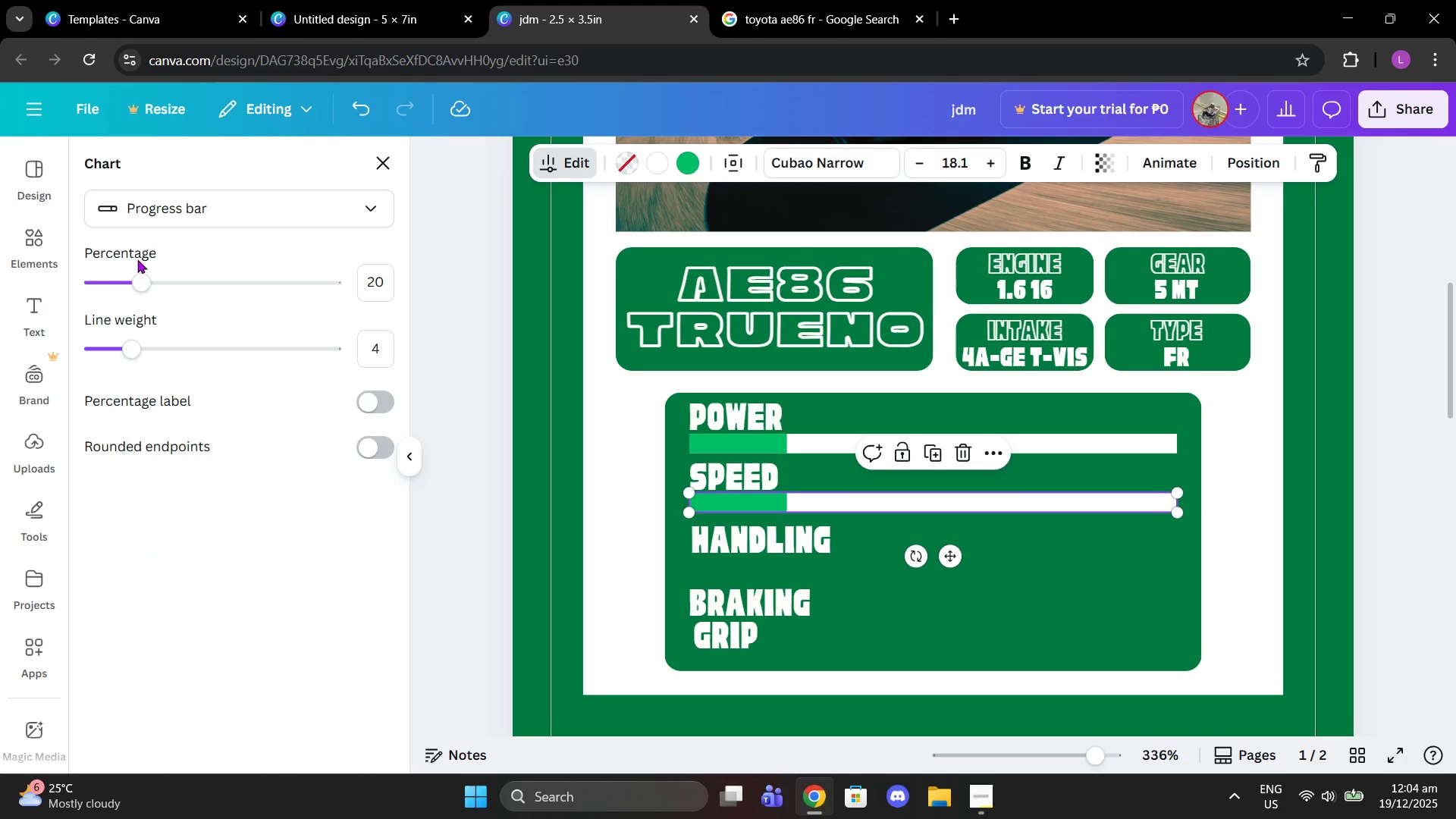 
left_click_drag(start_coordinate=[140, 280], to_coordinate=[189, 284])
 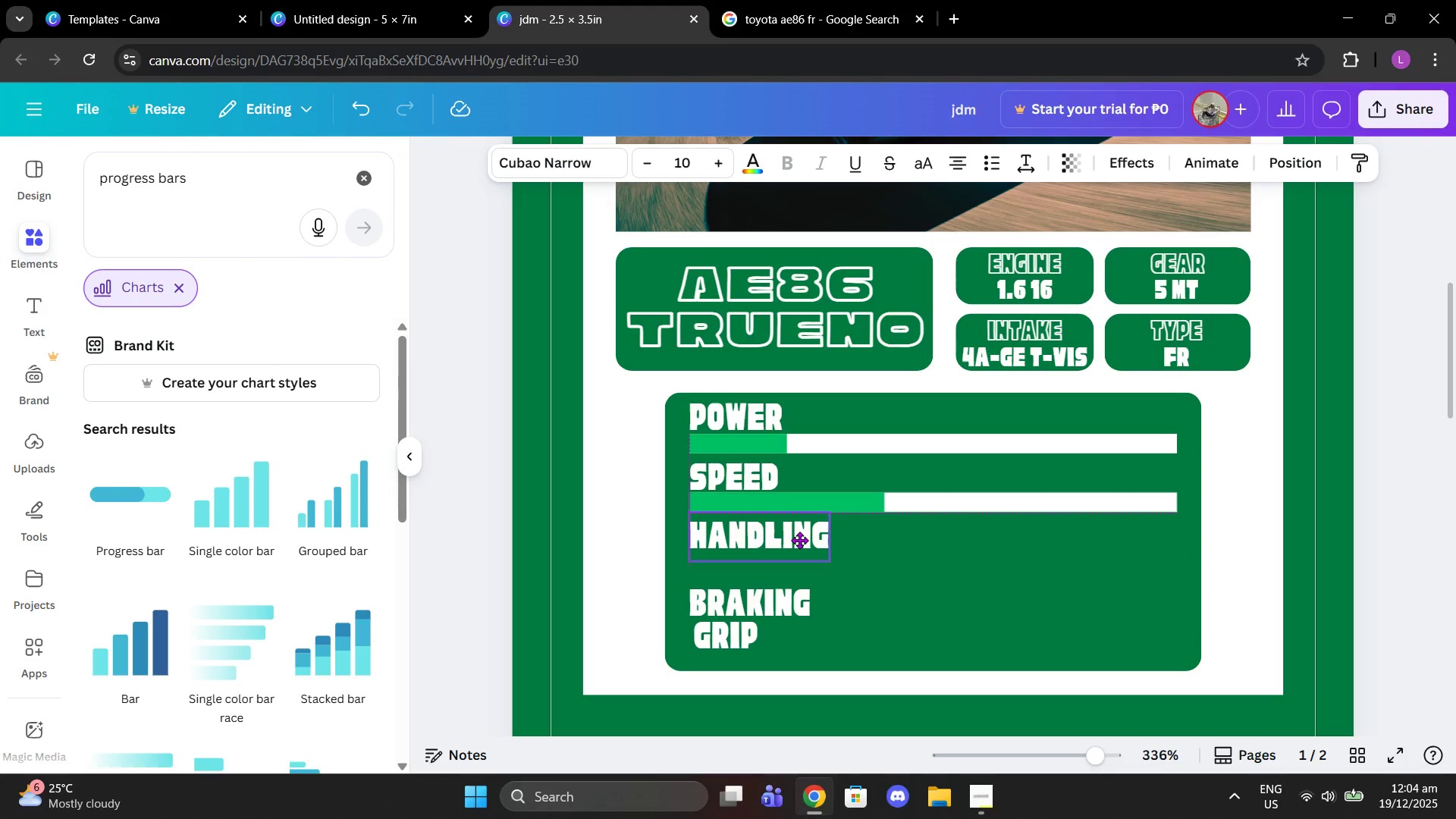 
wait(6.67)
 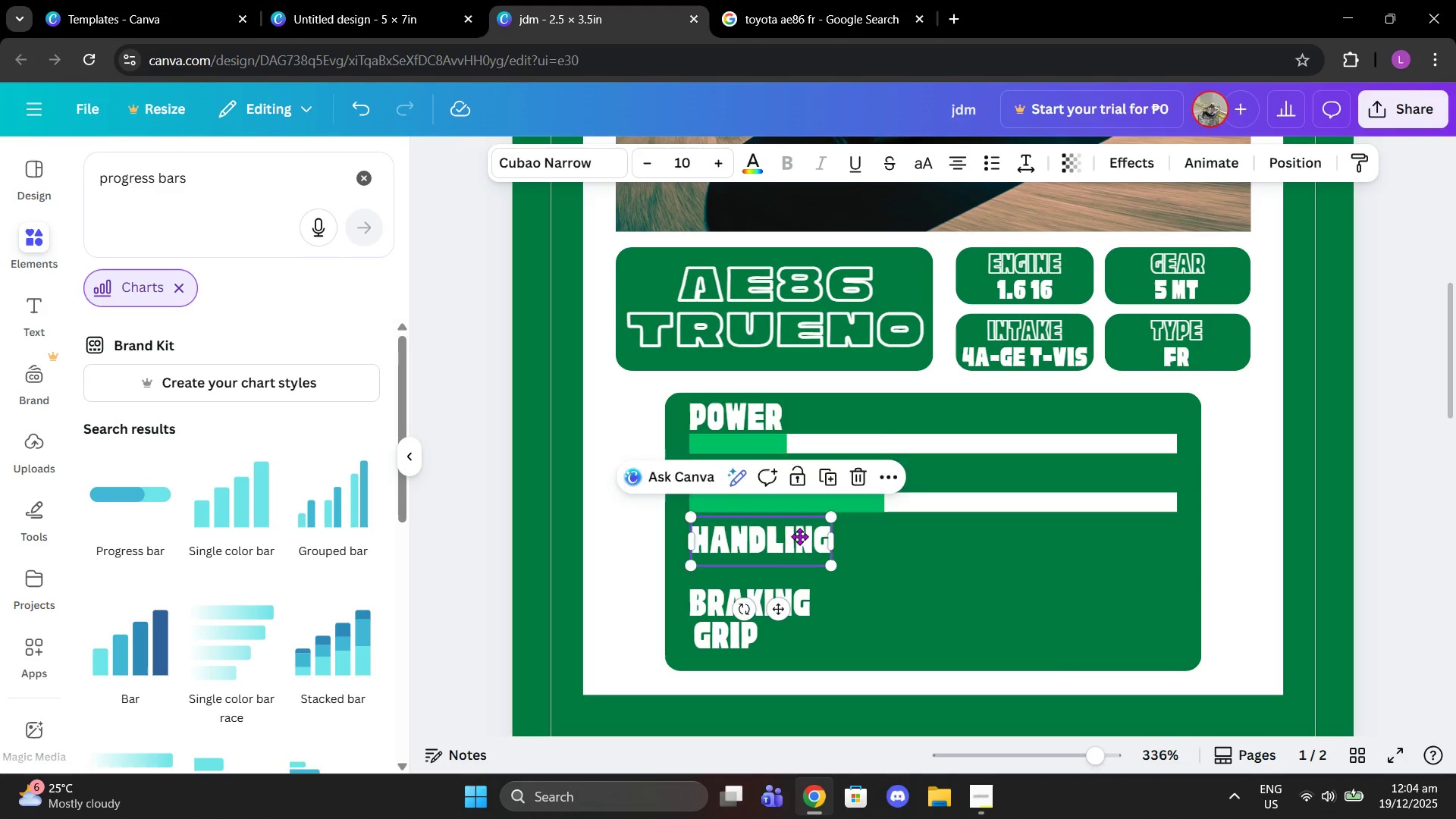 
left_click([771, 421])
 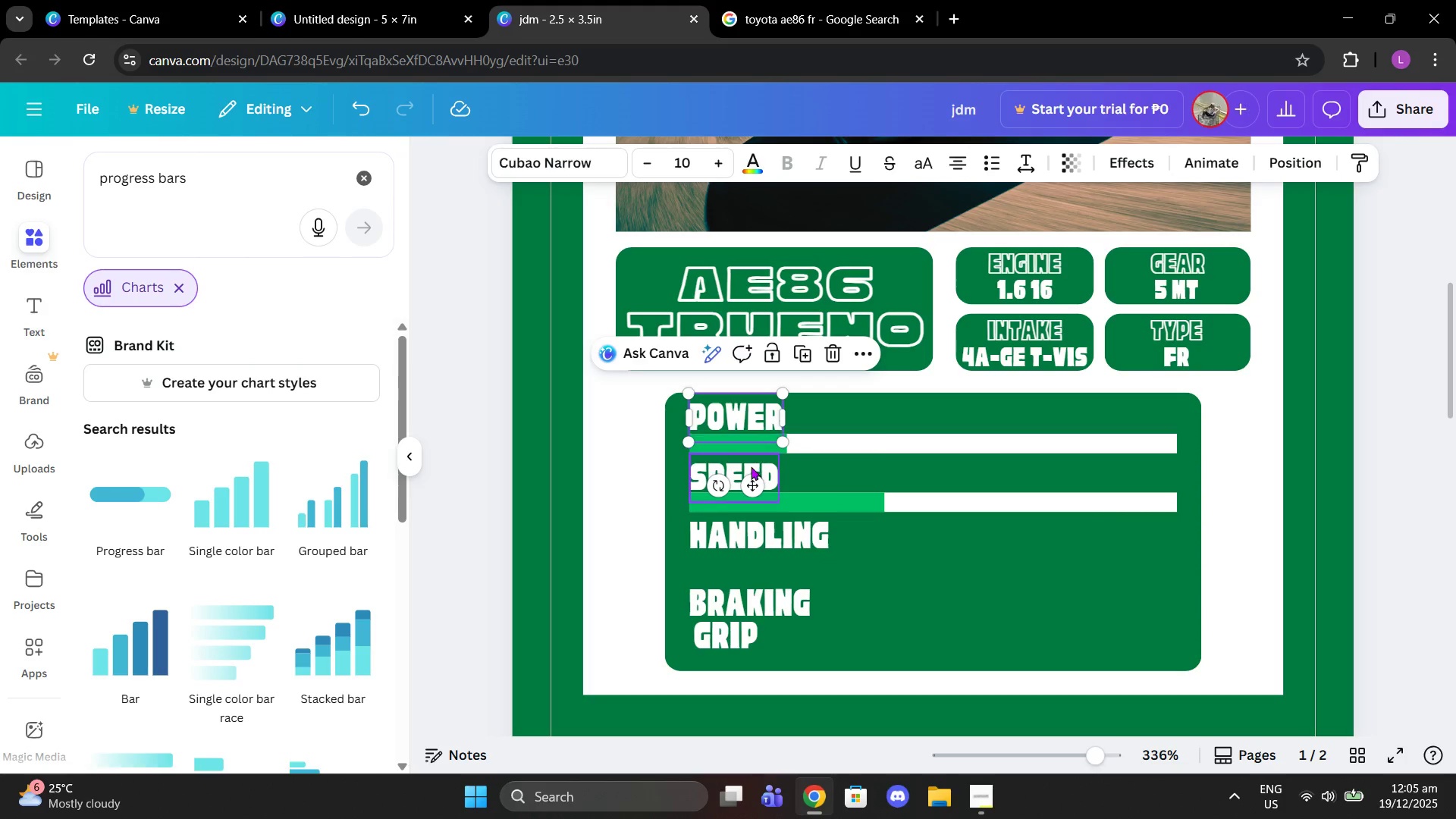 
left_click([751, 466])
 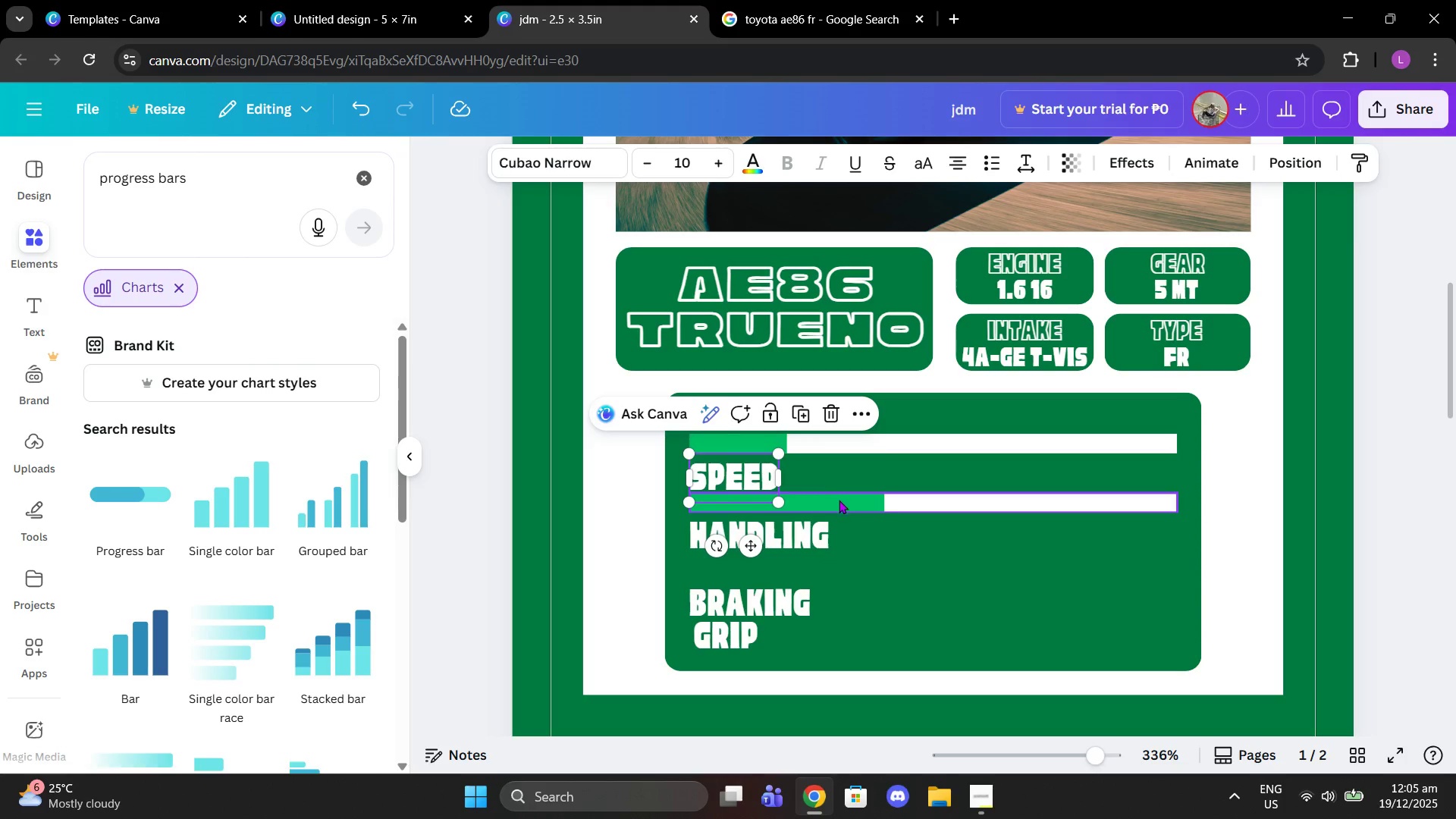 
left_click([841, 502])
 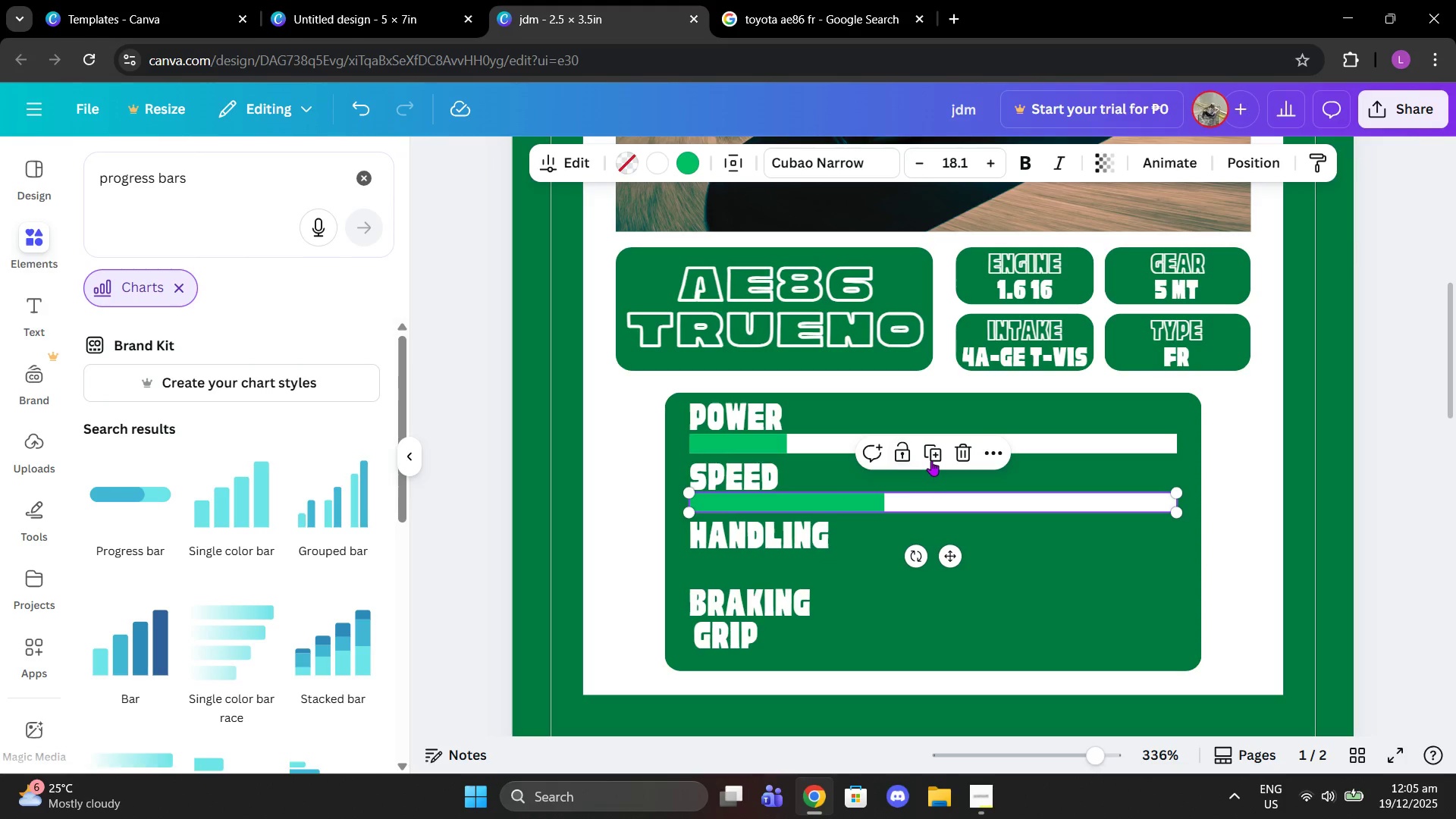 
left_click([931, 460])
 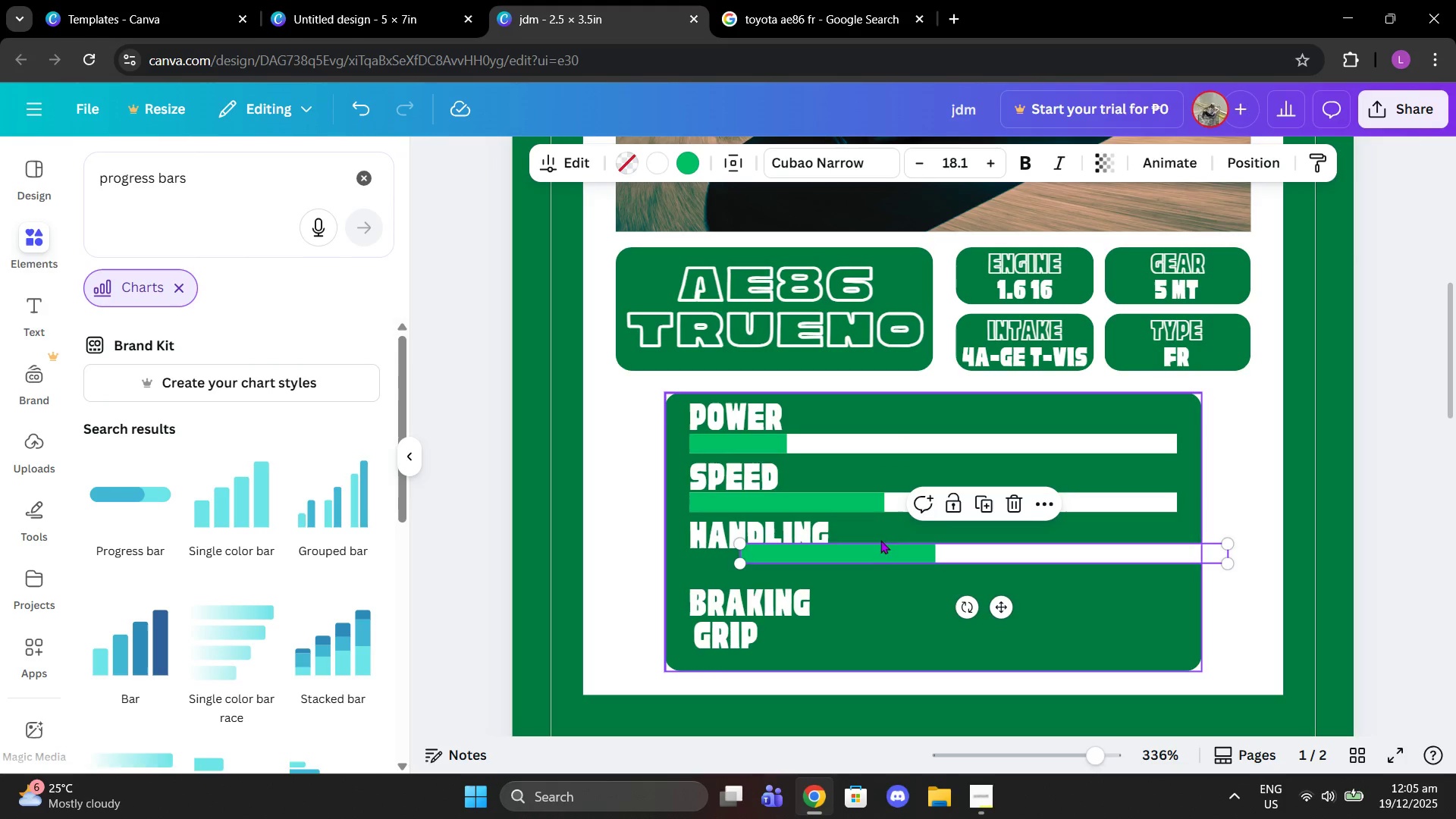 
left_click_drag(start_coordinate=[876, 551], to_coordinate=[827, 560])
 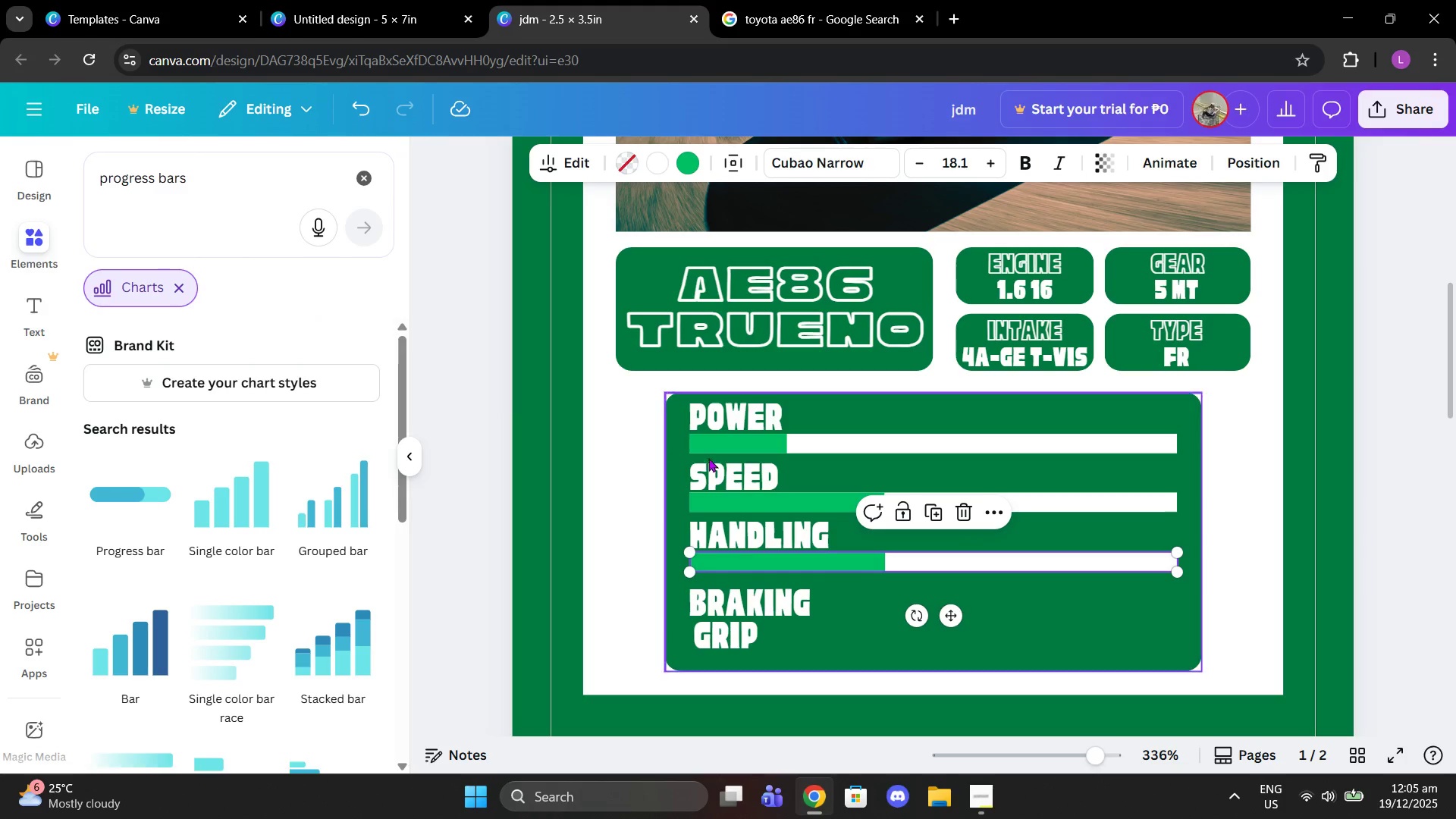 
left_click([535, 165])
 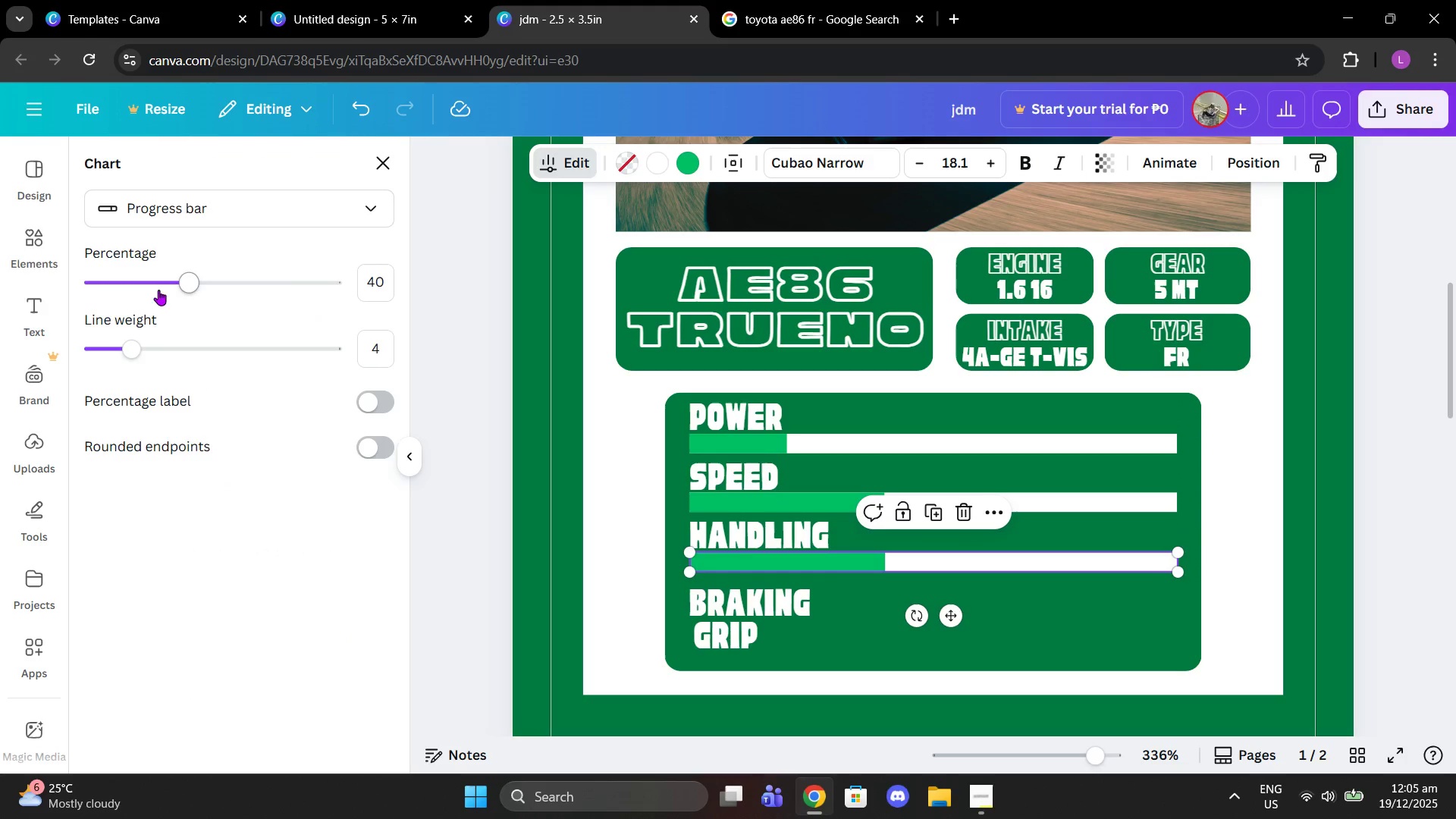 
left_click_drag(start_coordinate=[193, 287], to_coordinate=[237, 289])
 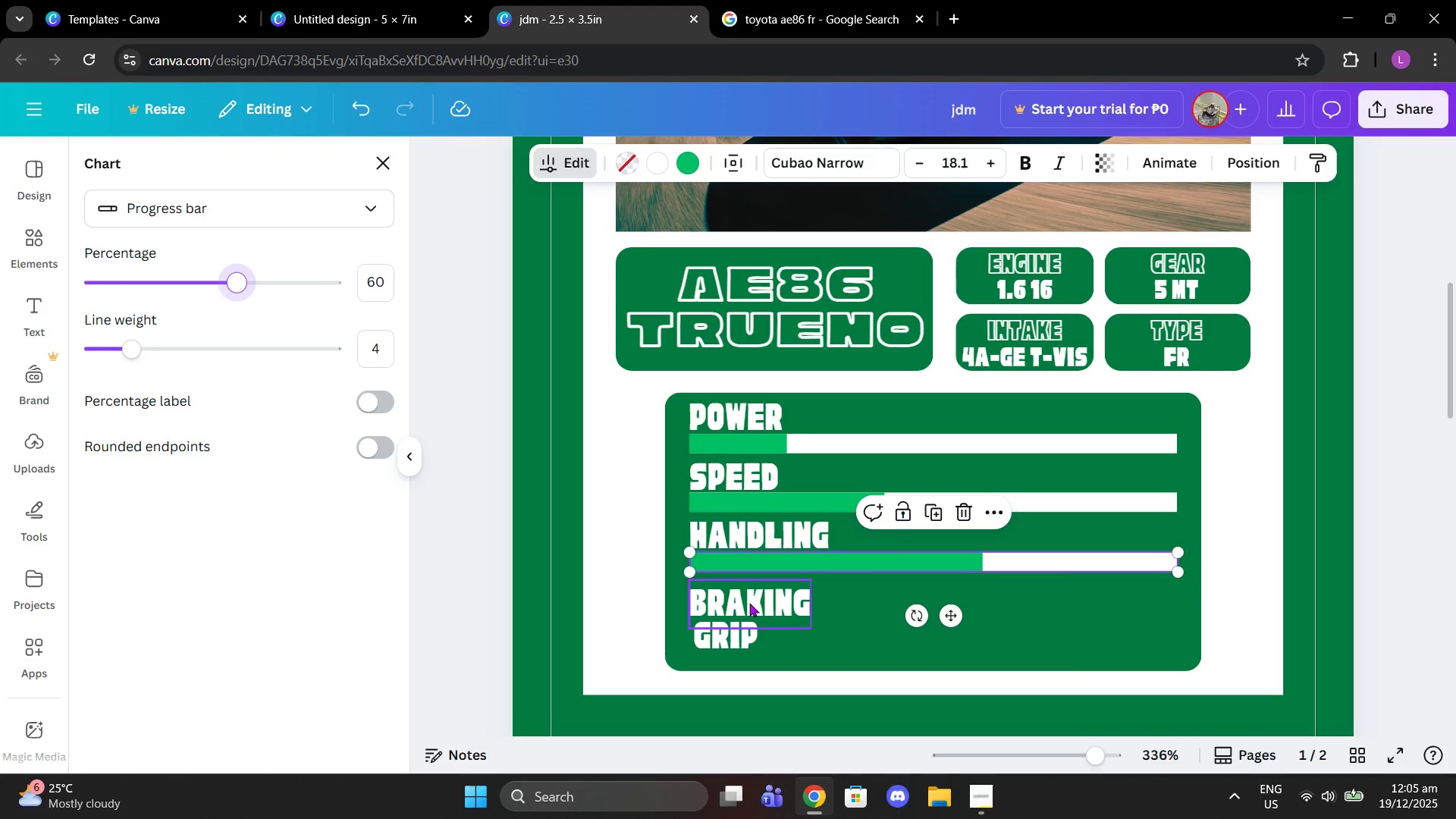 
left_click_drag(start_coordinate=[743, 603], to_coordinate=[742, 592])
 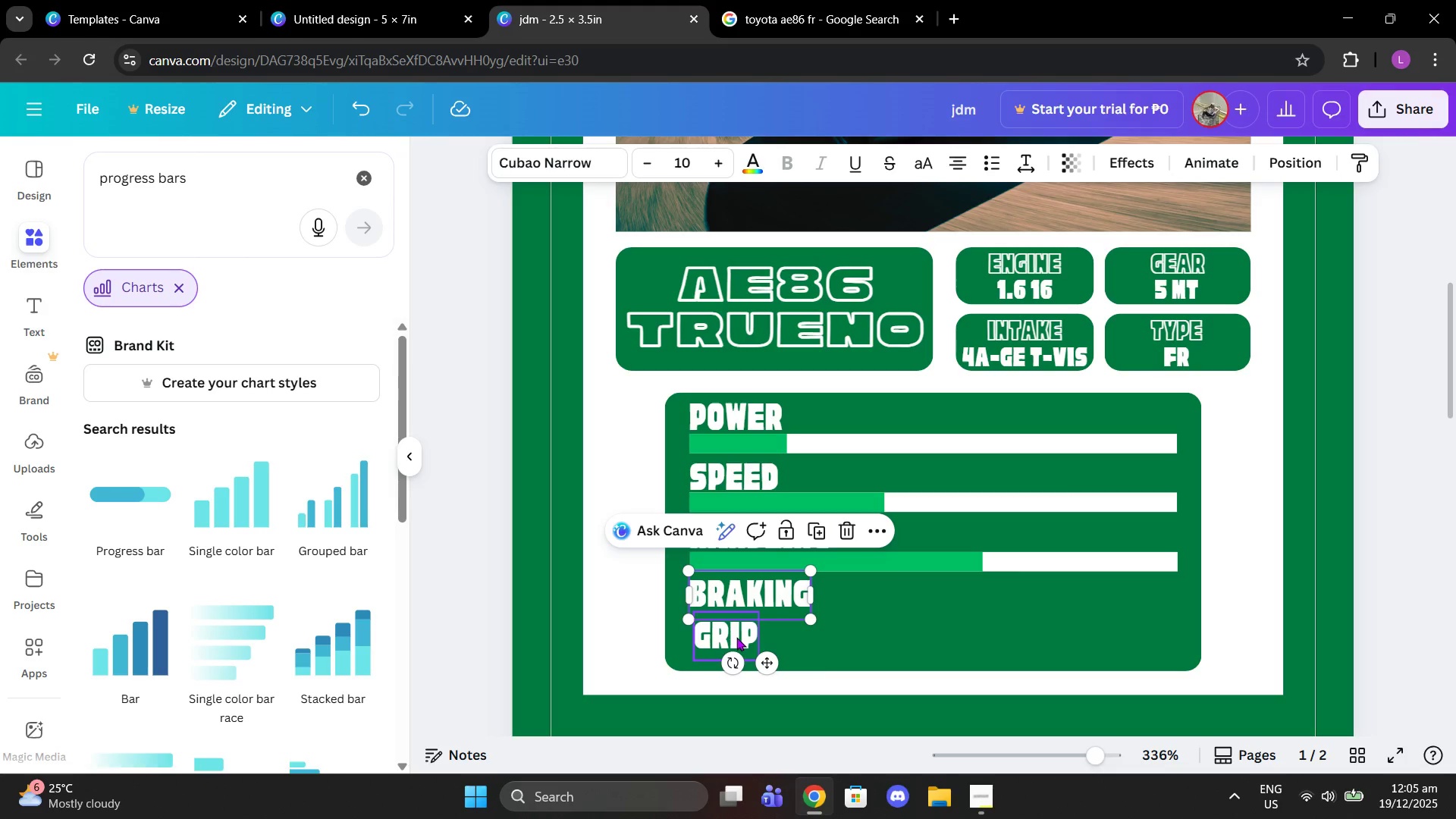 
left_click_drag(start_coordinate=[736, 637], to_coordinate=[733, 644])
 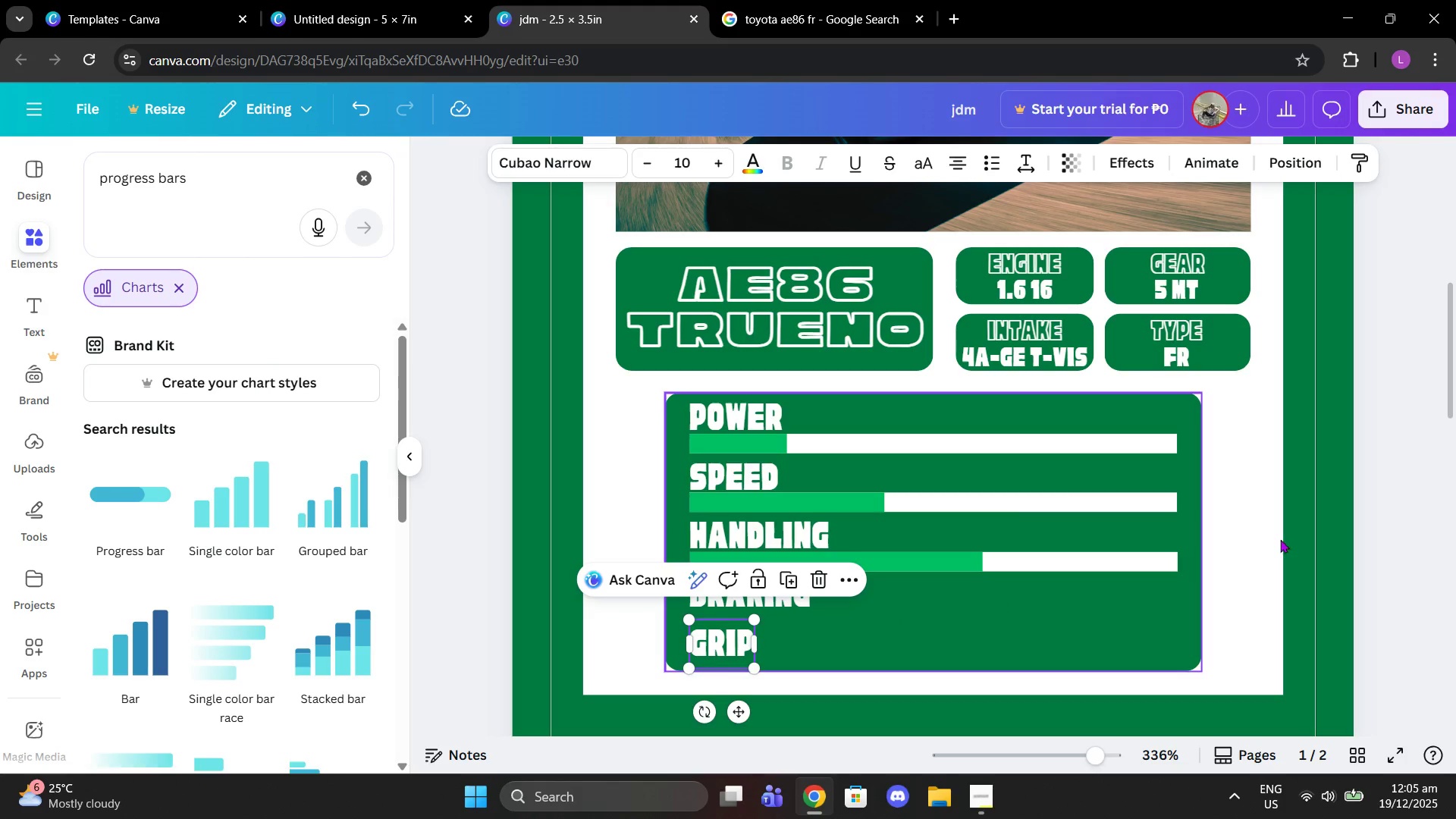 
left_click([1283, 538])
 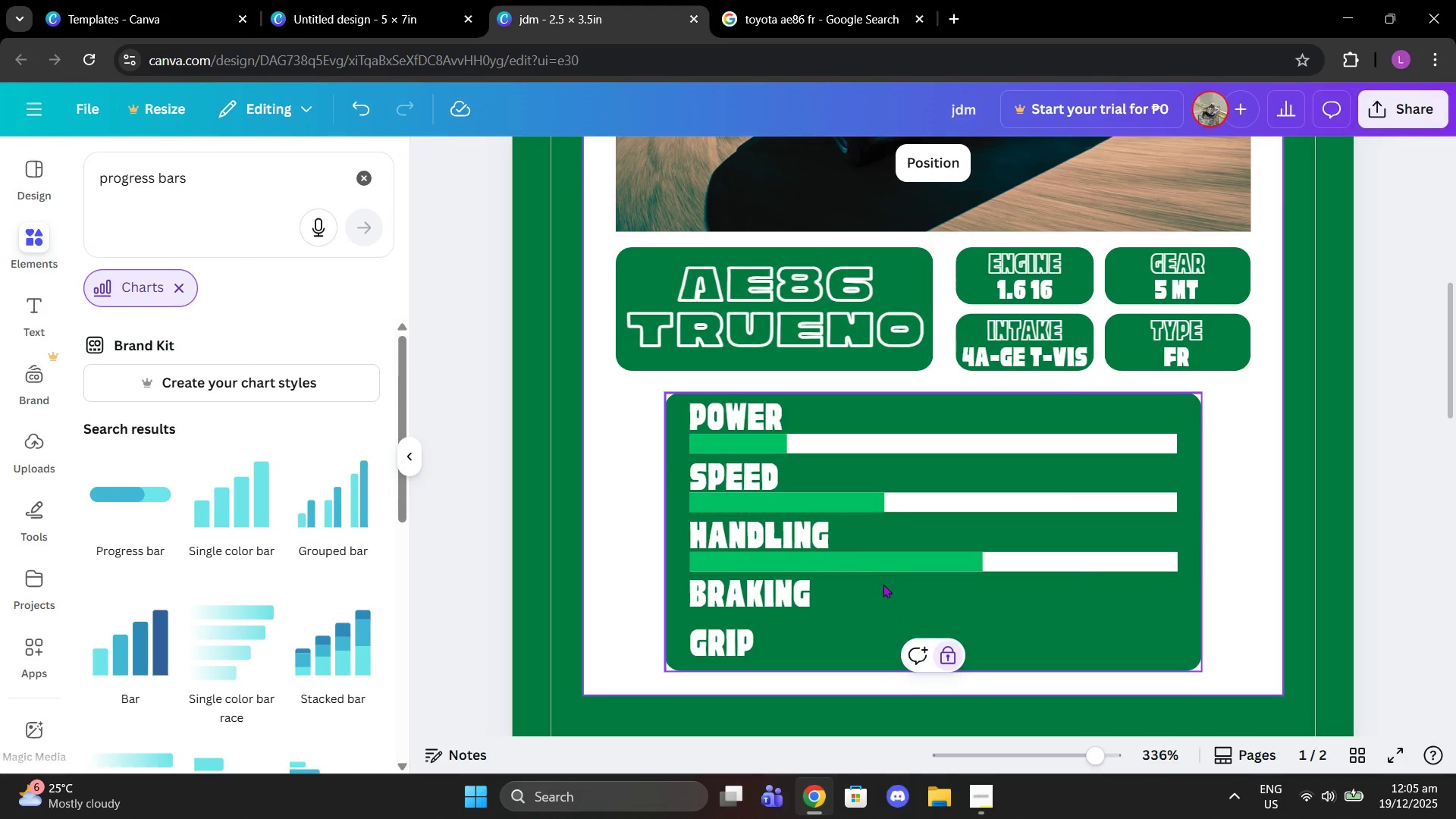 
left_click([874, 569])
 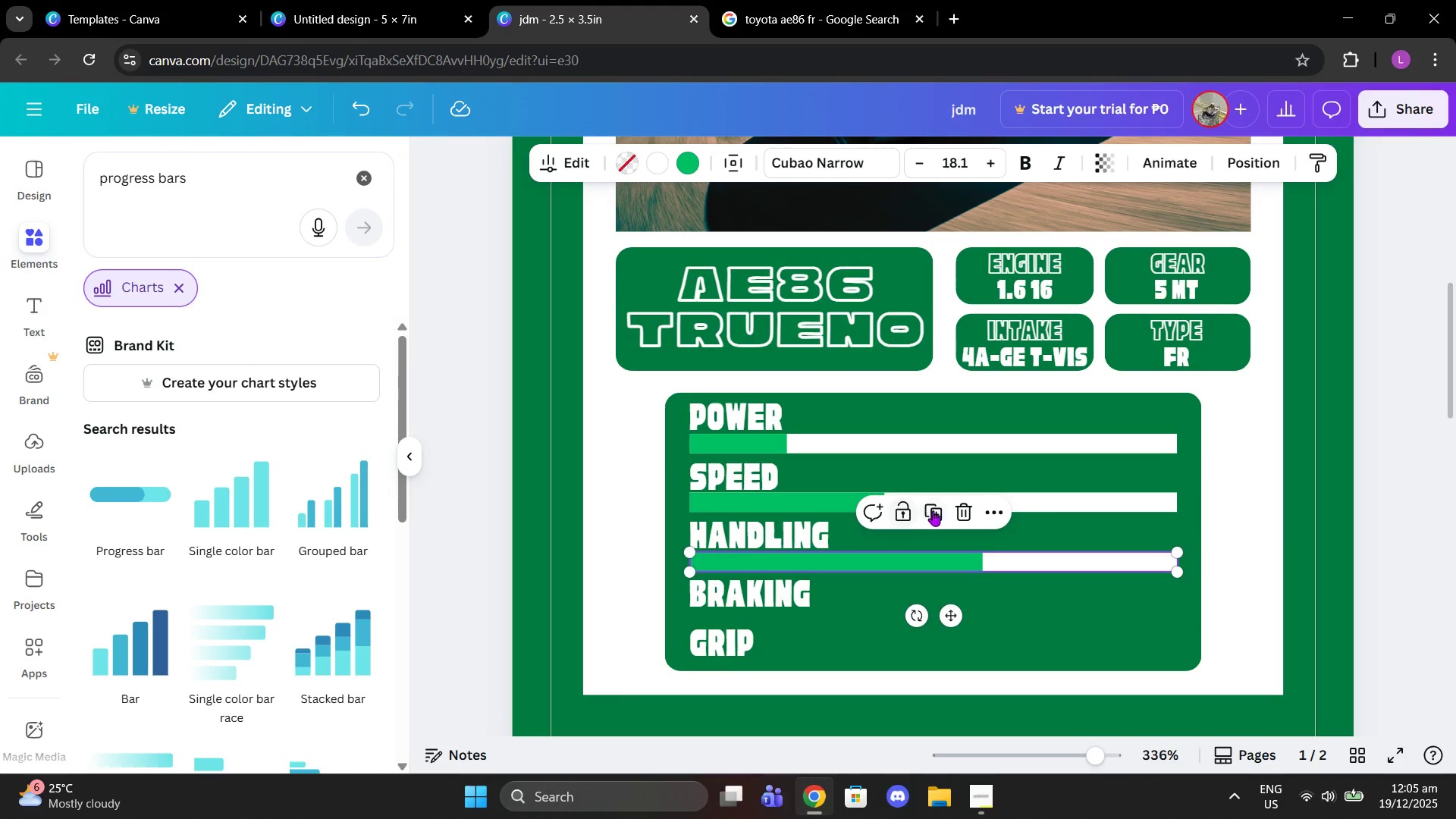 
left_click([934, 510])
 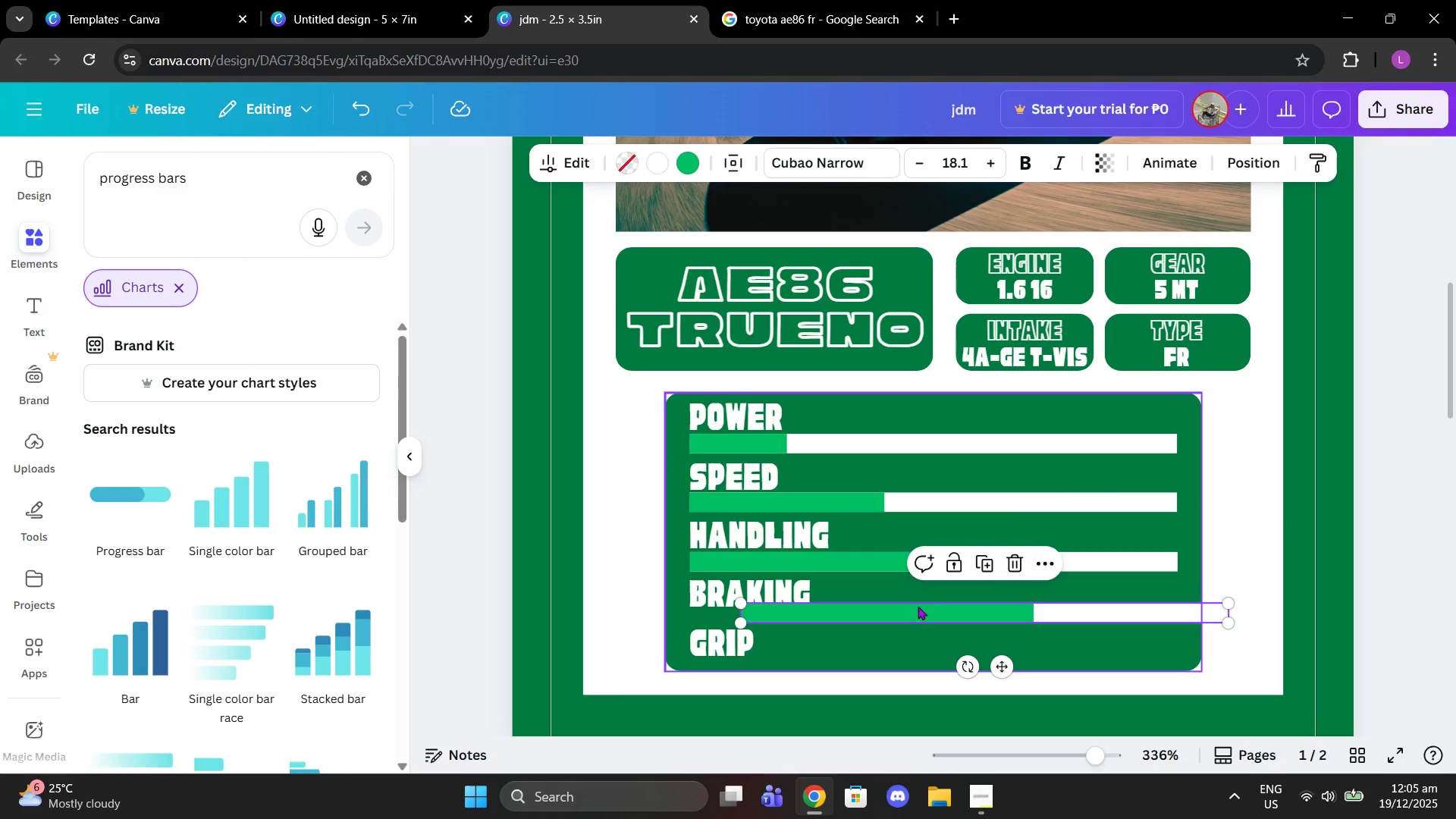 
left_click_drag(start_coordinate=[917, 615], to_coordinate=[869, 623])
 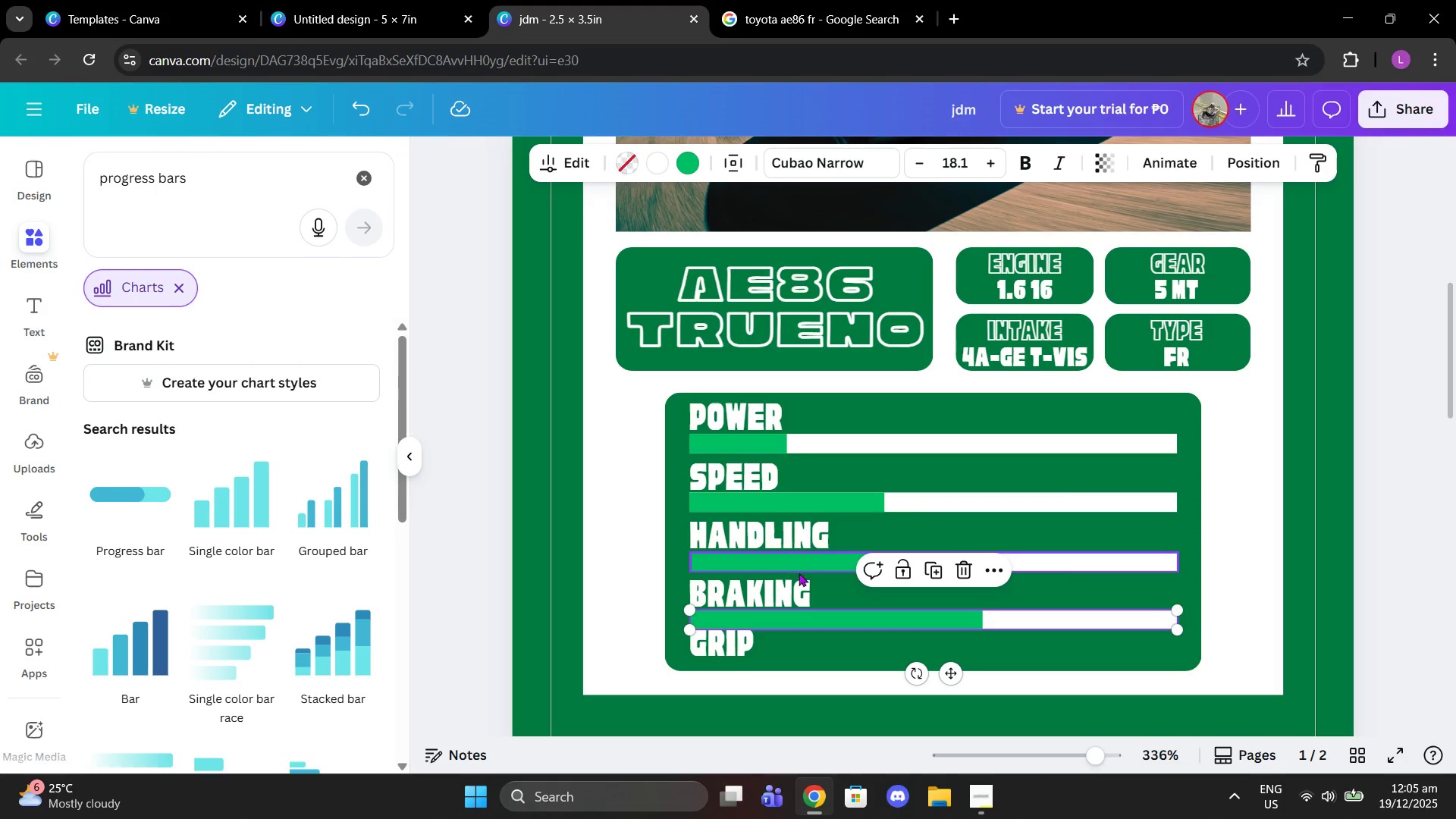 
wait(6.2)
 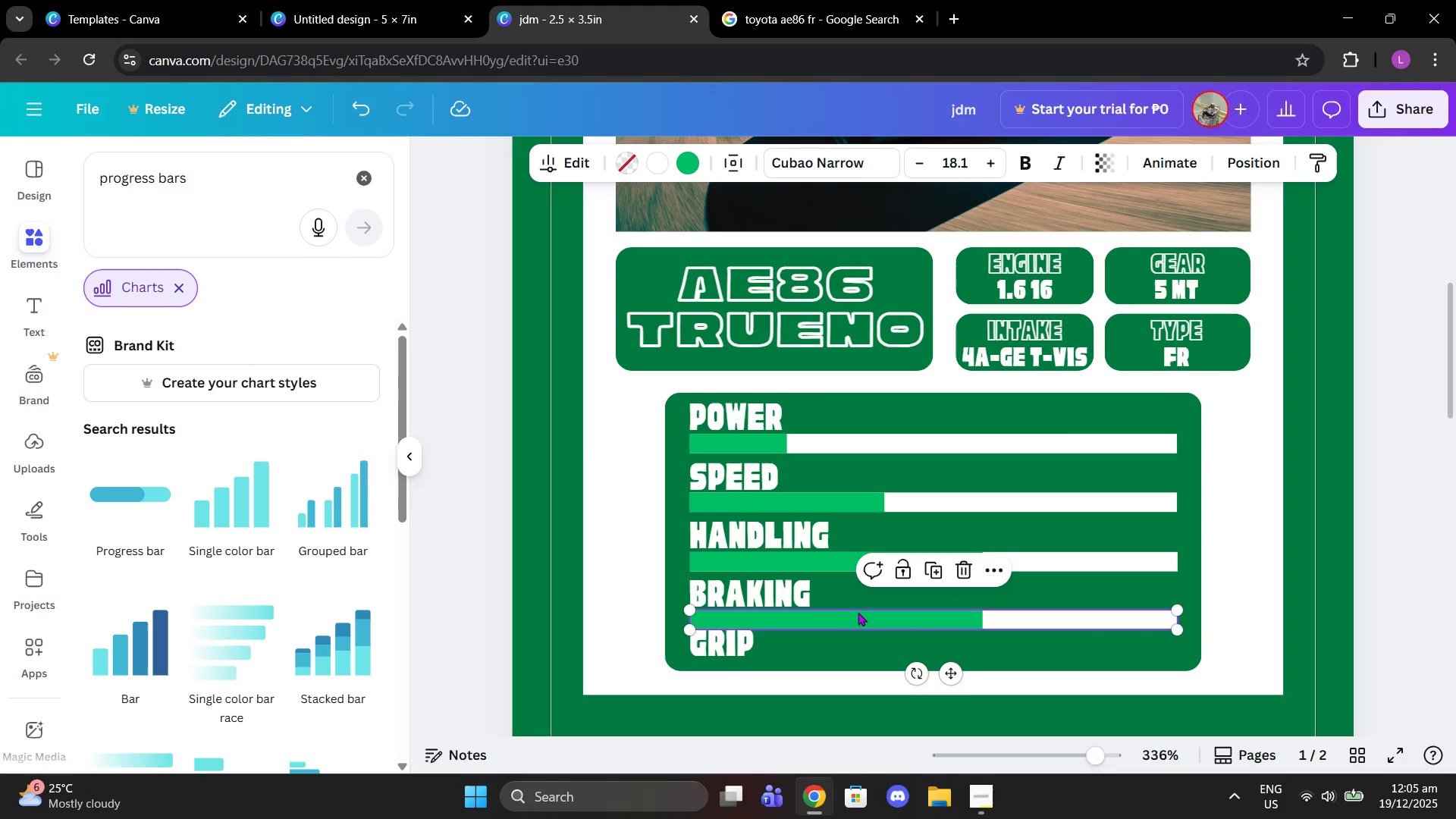 
left_click([769, 446])
 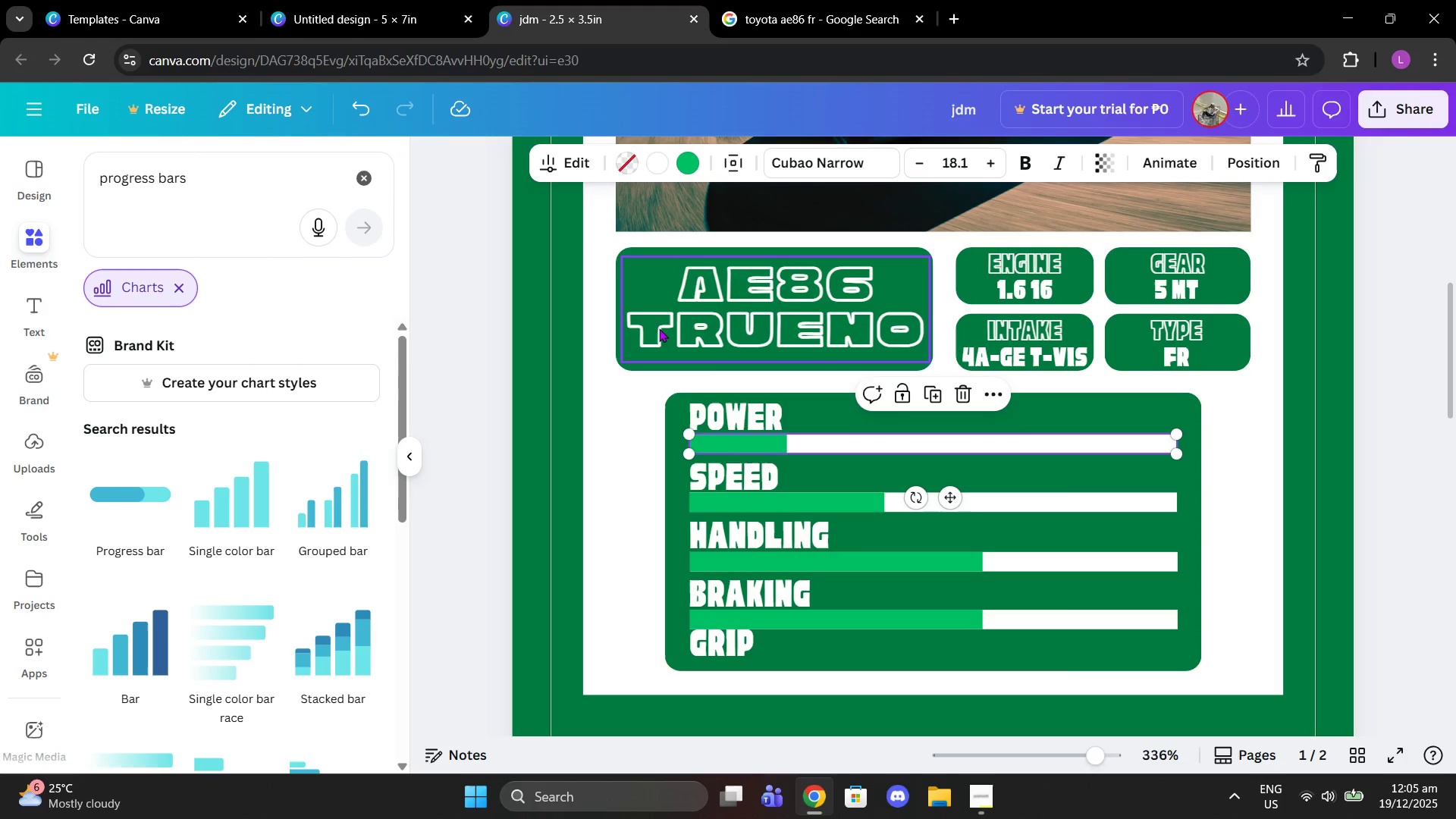 
left_click([556, 166])
 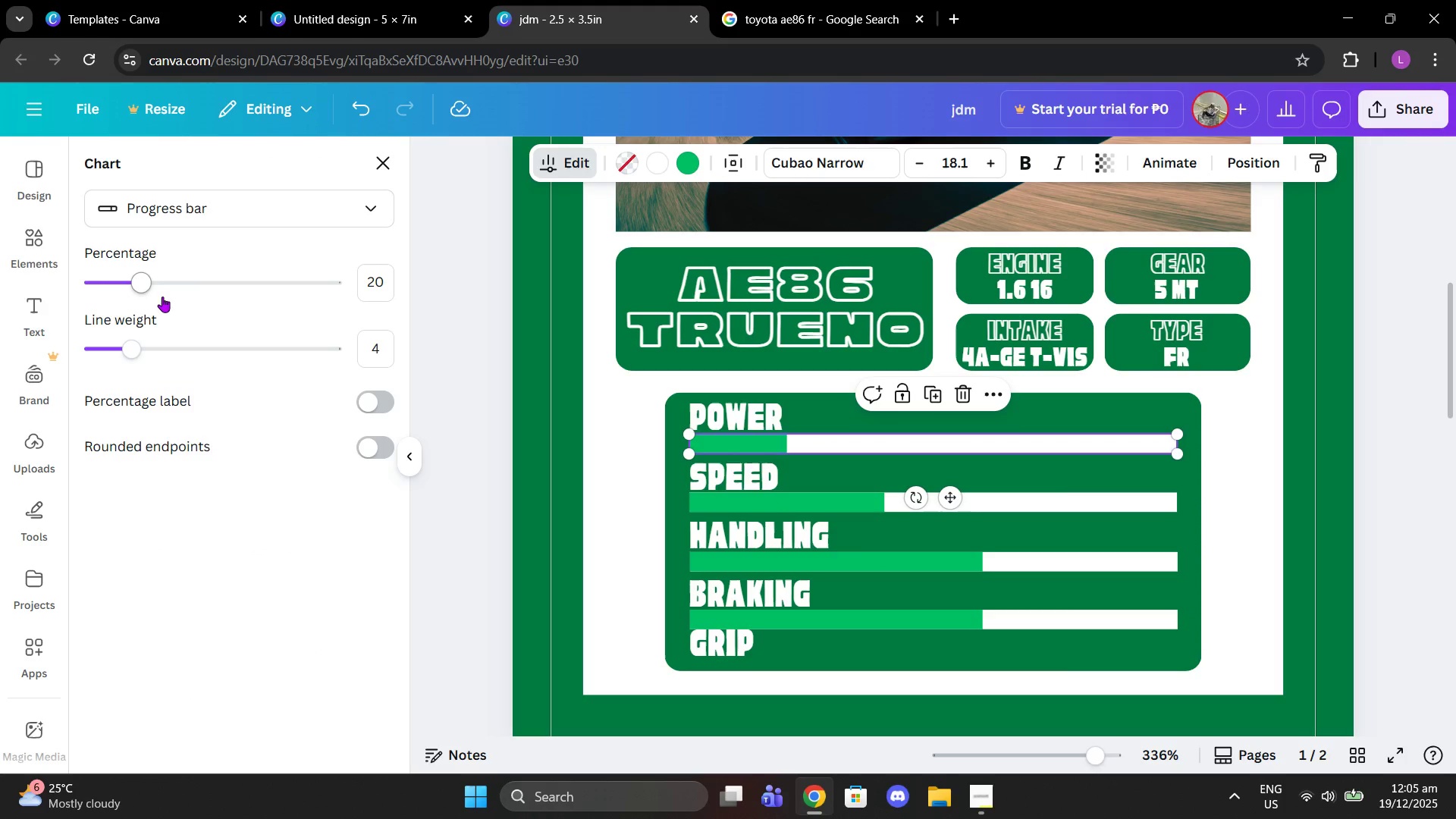 
left_click_drag(start_coordinate=[144, 284], to_coordinate=[165, 283])
 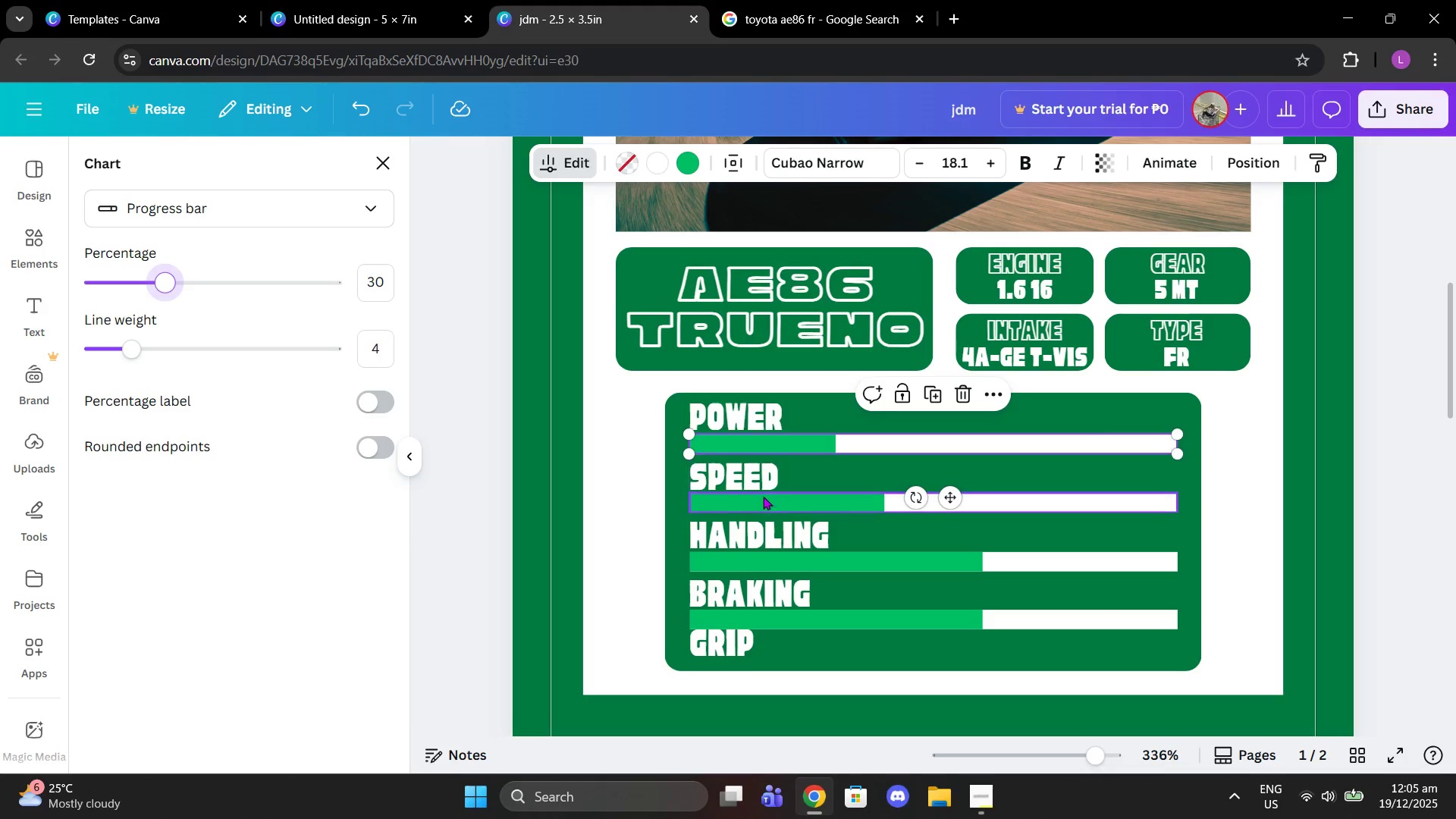 
left_click([766, 507])
 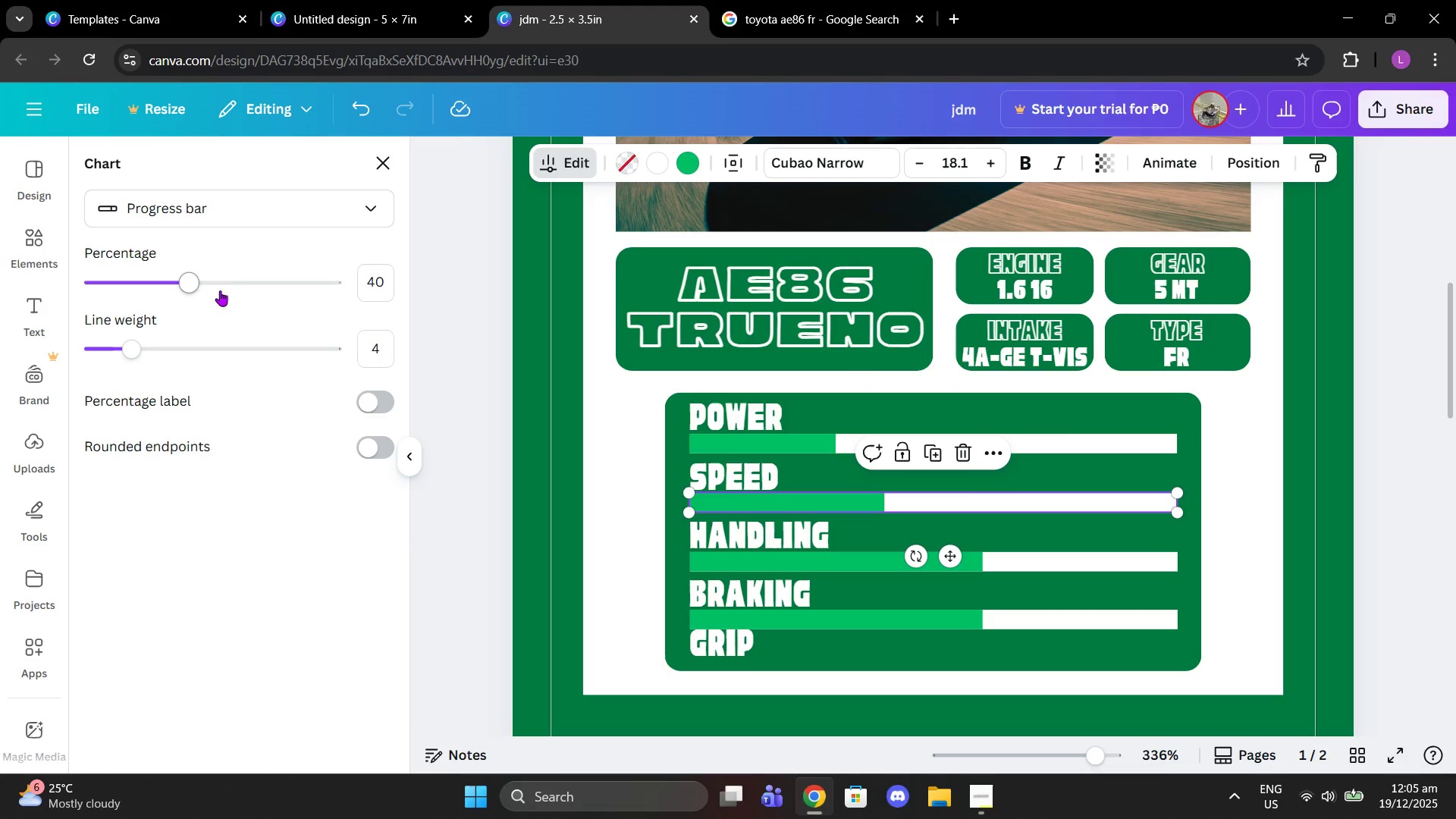 
left_click_drag(start_coordinate=[196, 281], to_coordinate=[213, 281])
 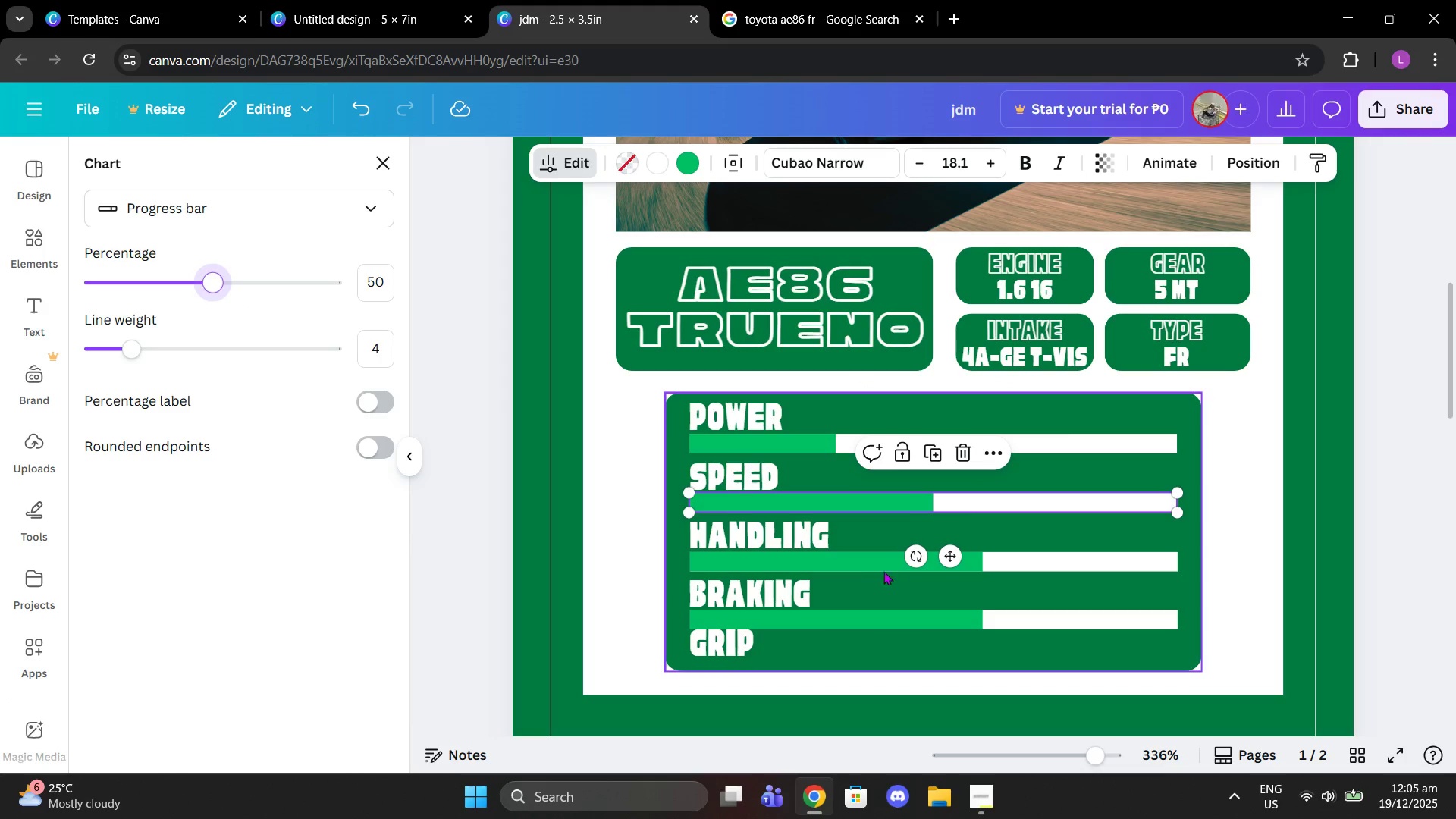 
left_click([872, 563])
 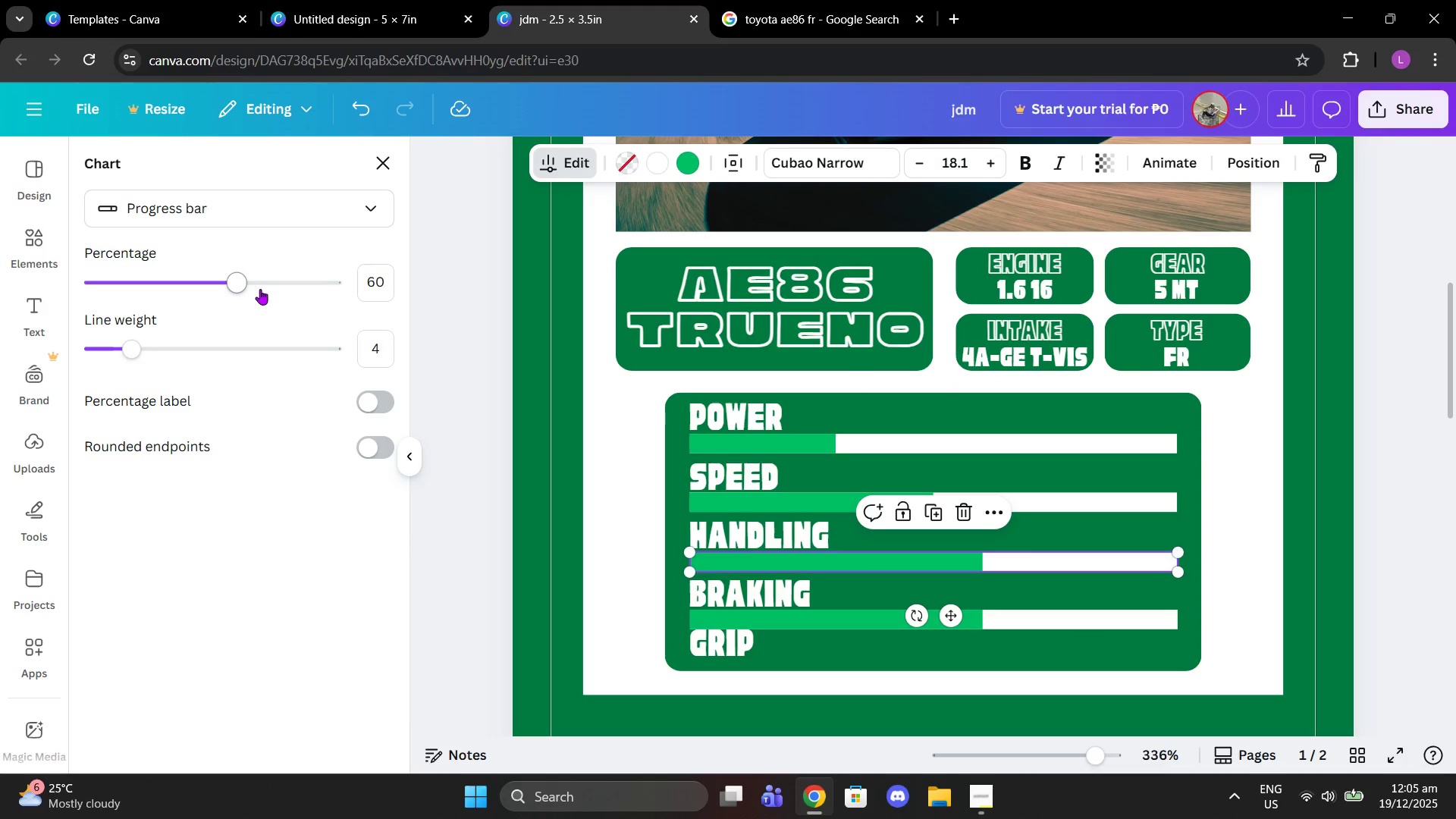 
left_click_drag(start_coordinate=[249, 284], to_coordinate=[261, 283])
 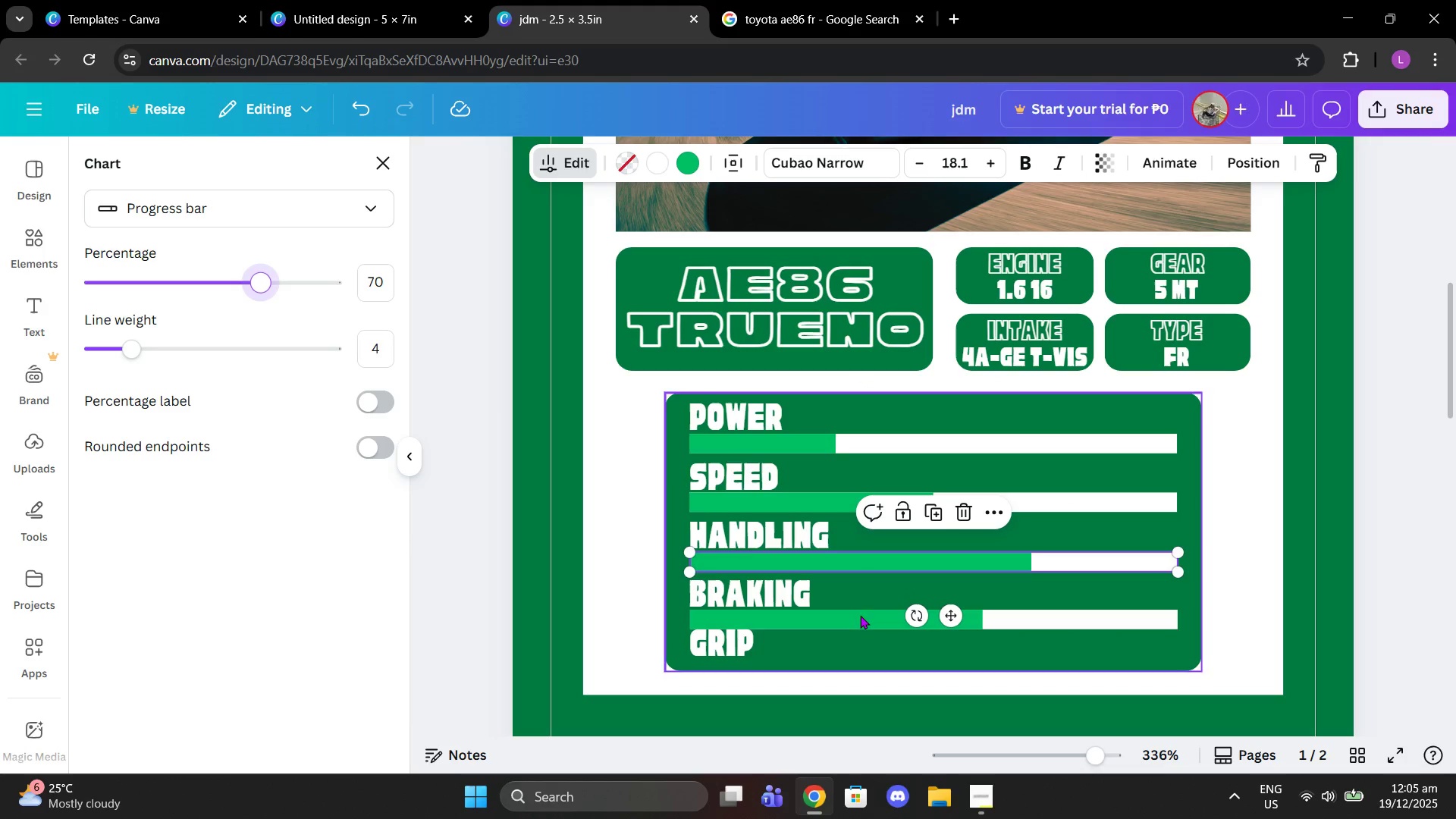 
left_click([854, 626])
 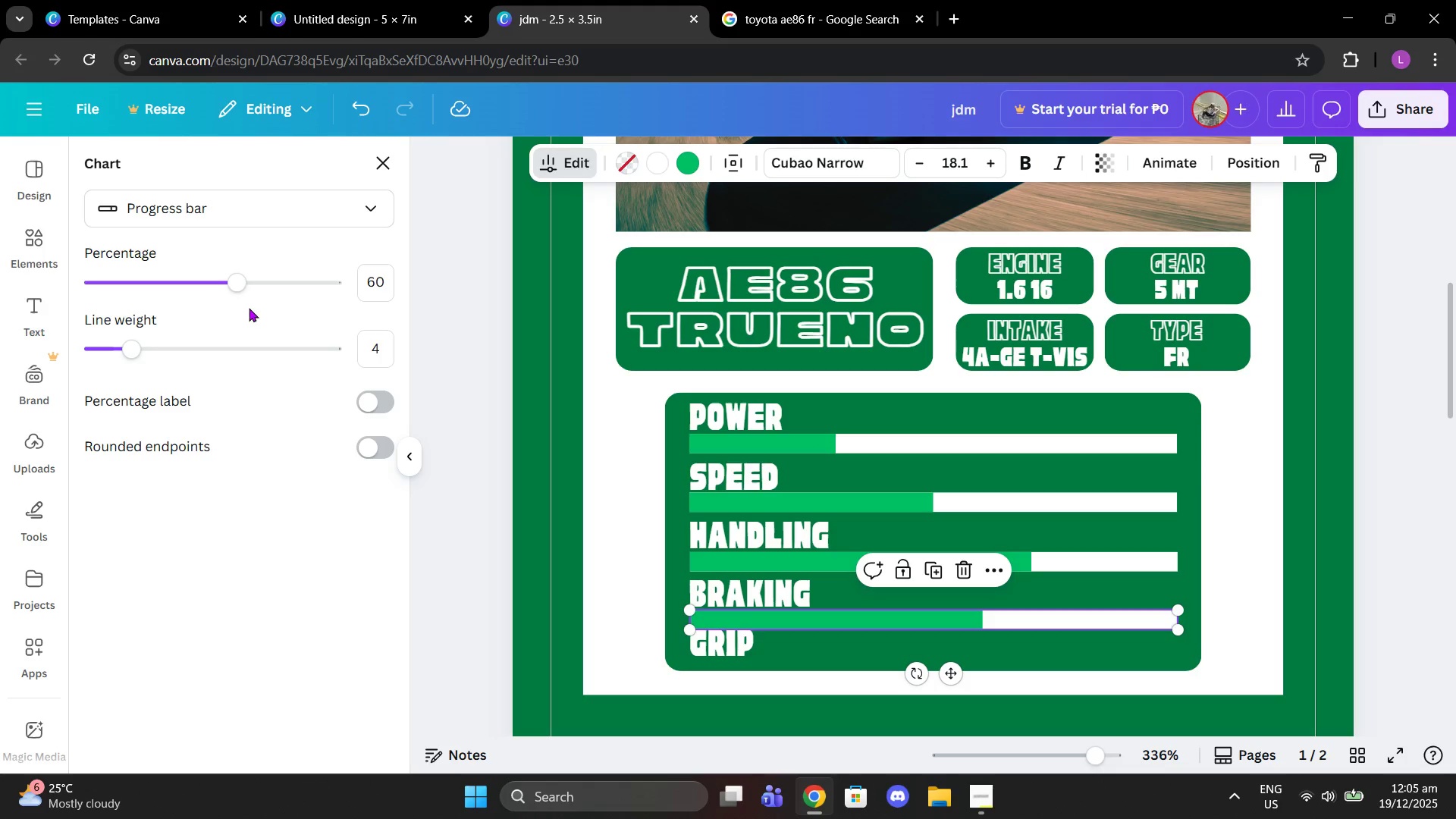 
left_click([371, 281])
 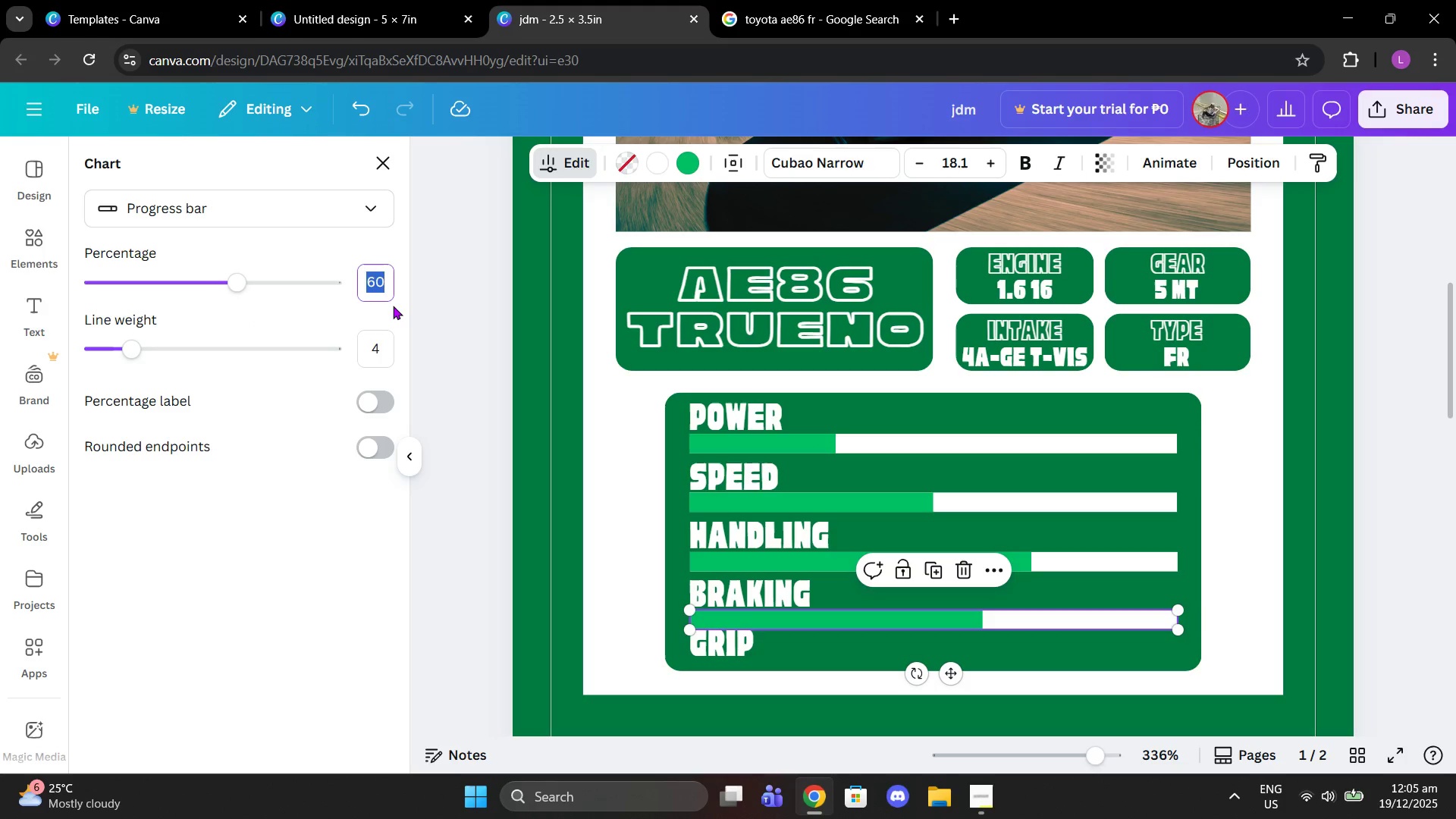 
type(50)
 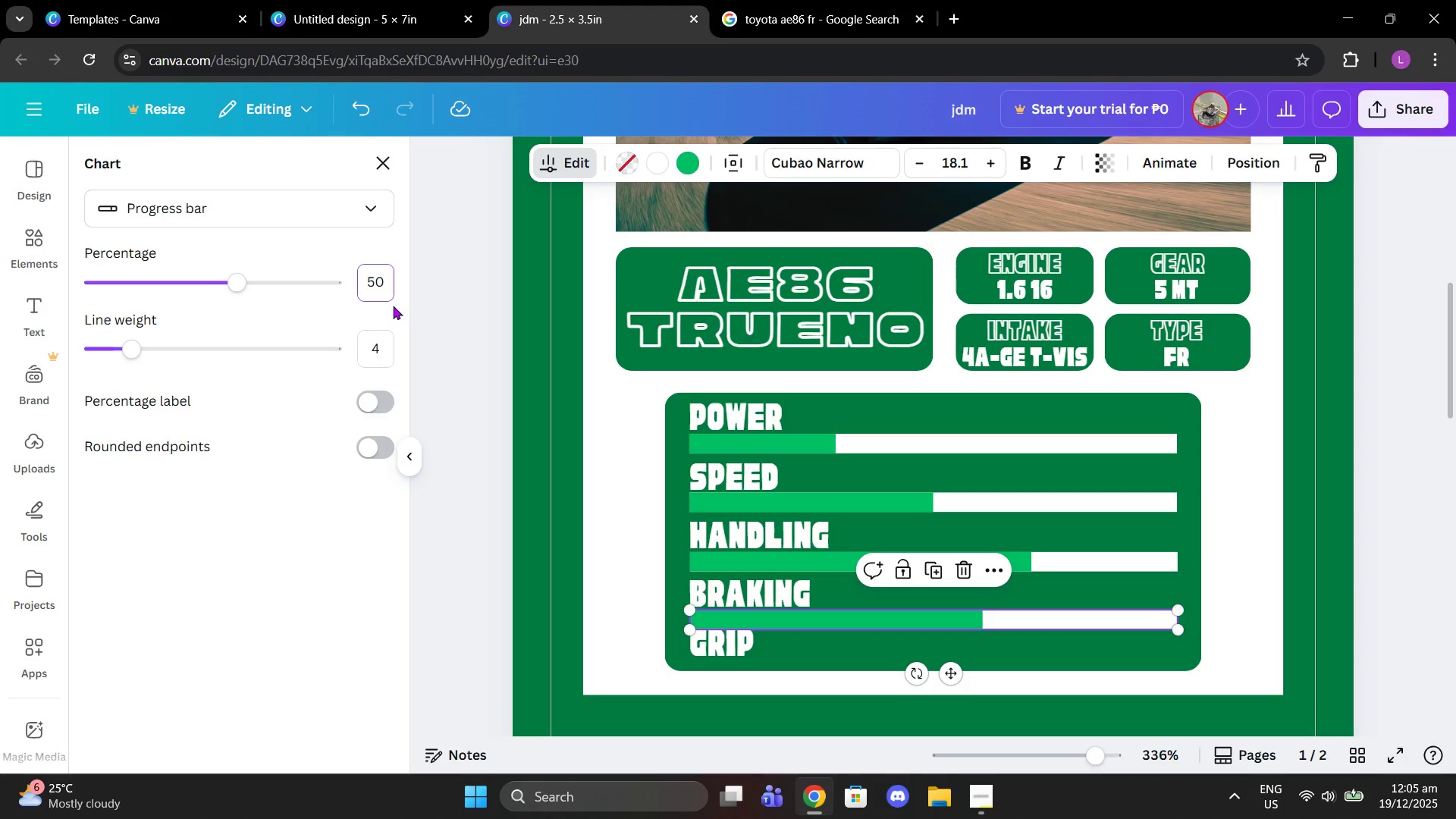 
key(Enter)
 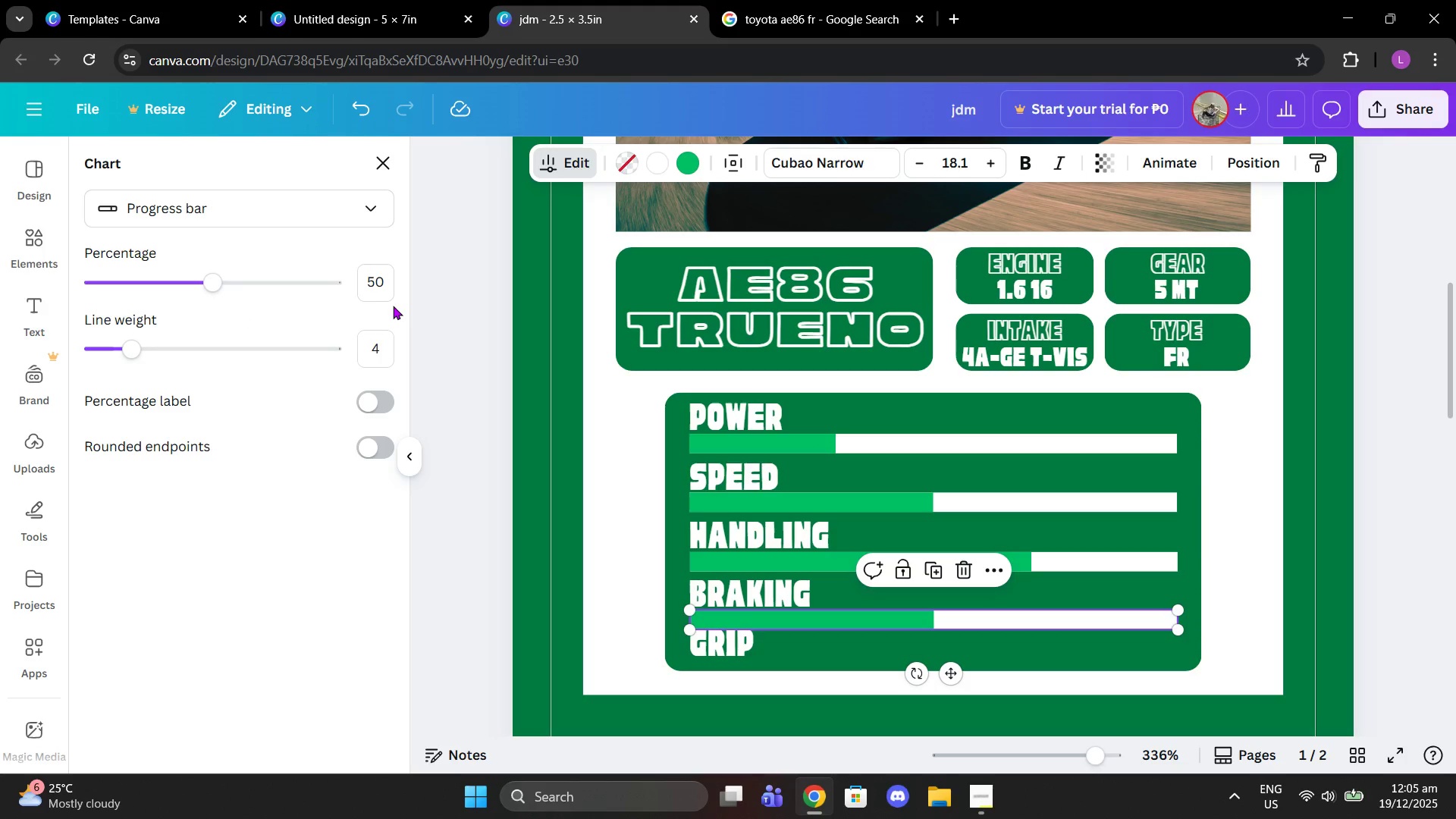 
key(Enter)
 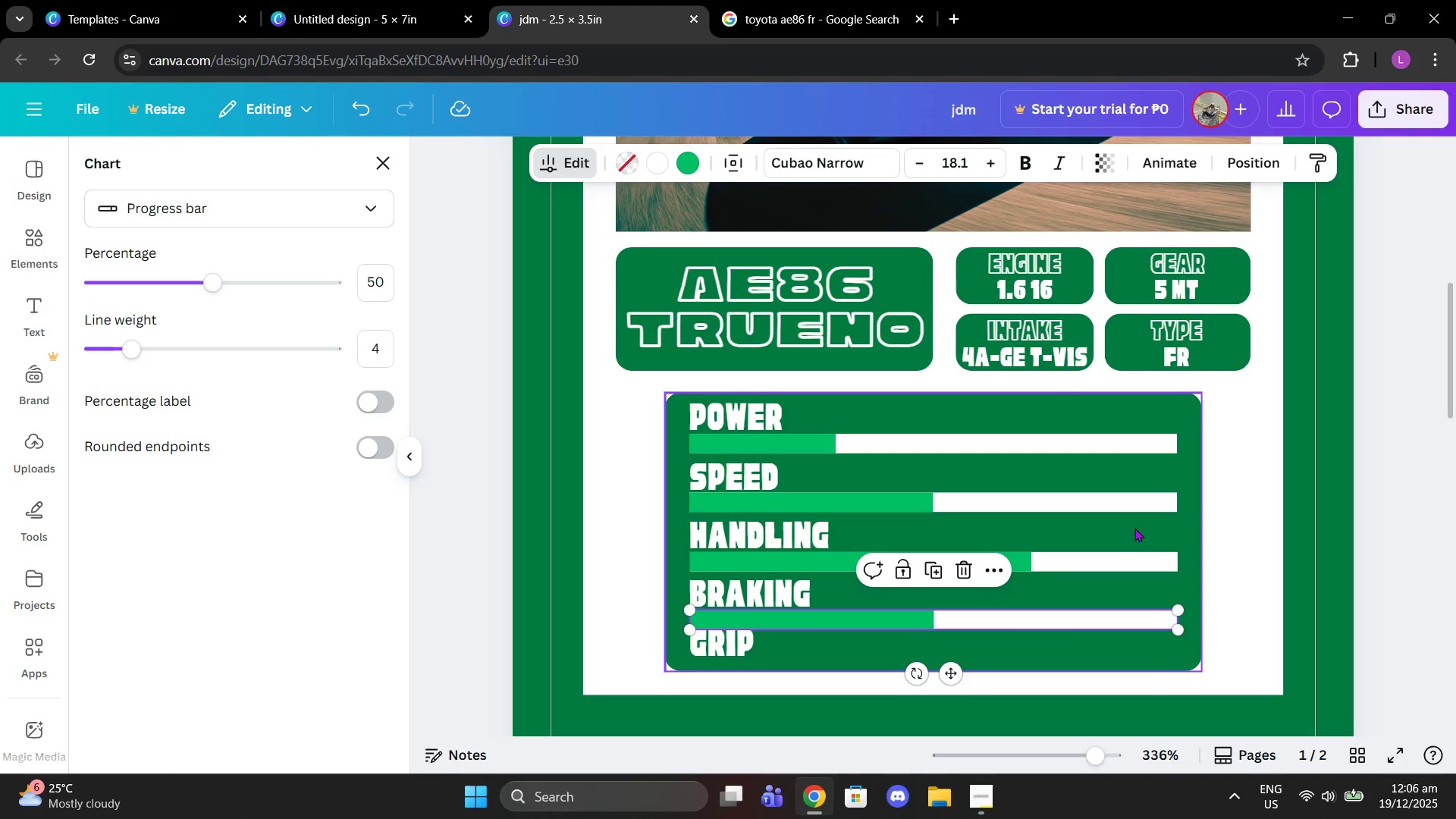 
left_click([1328, 554])
 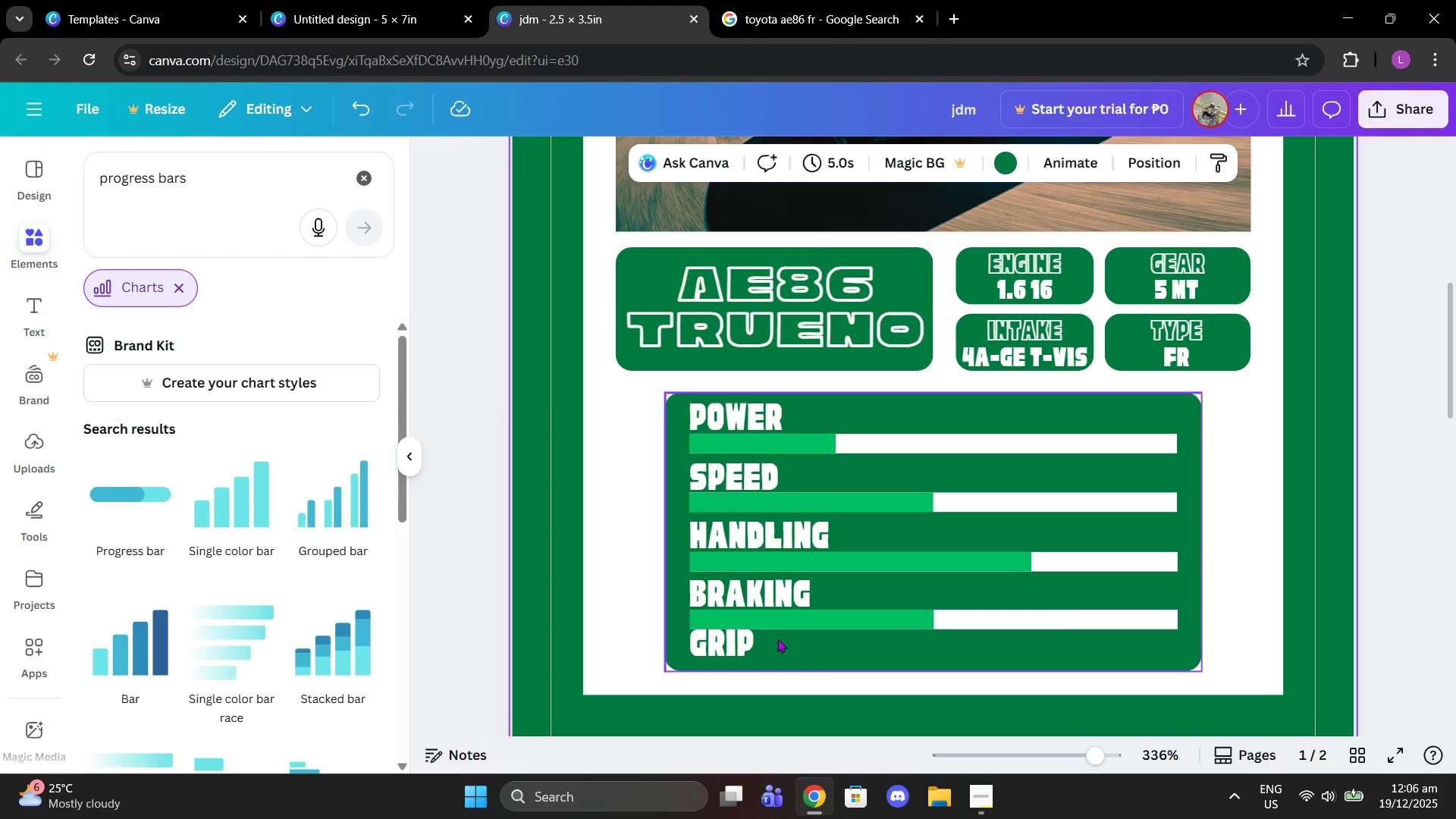 
left_click_drag(start_coordinate=[717, 647], to_coordinate=[717, 657])
 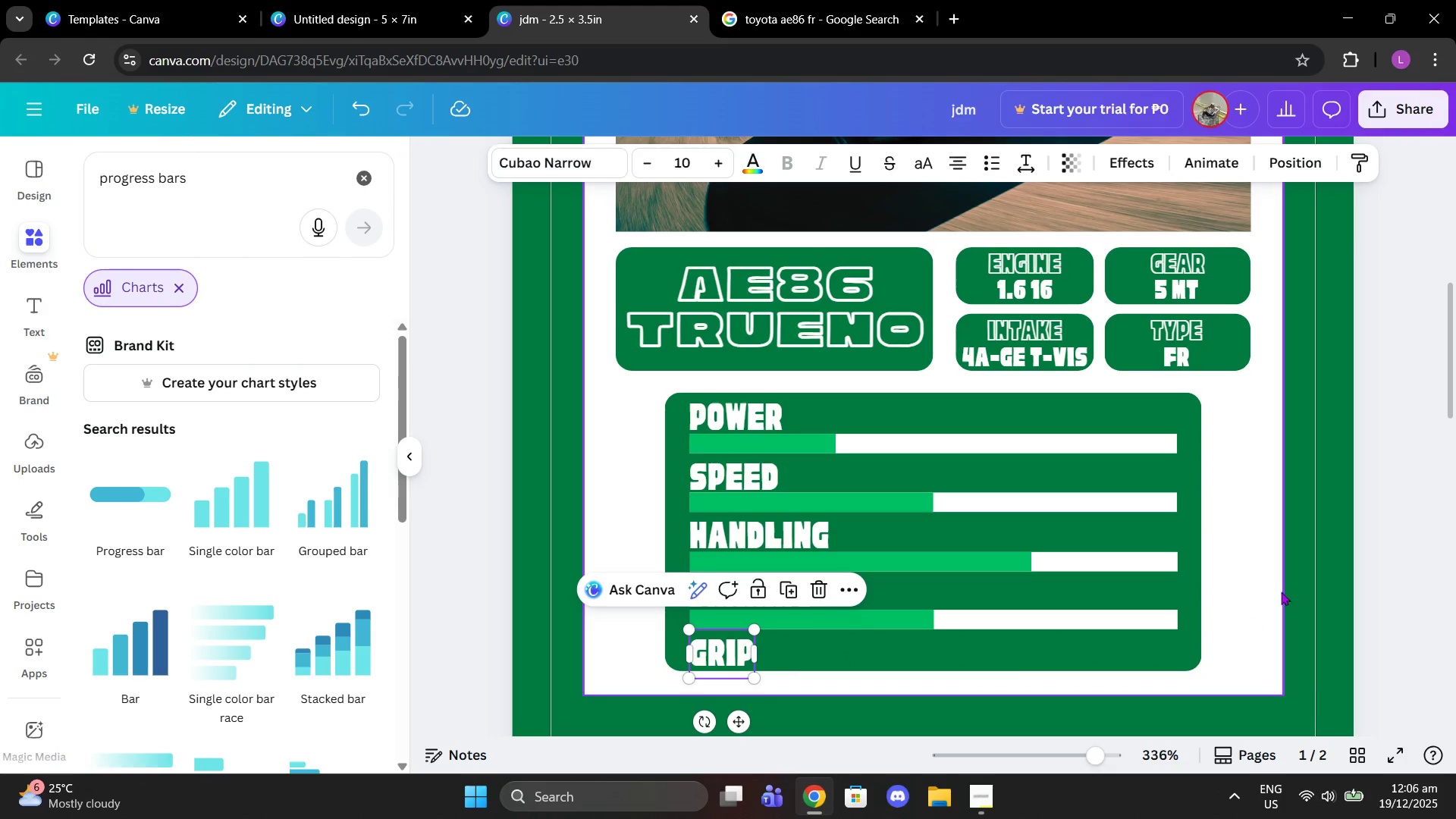 
left_click([1284, 585])
 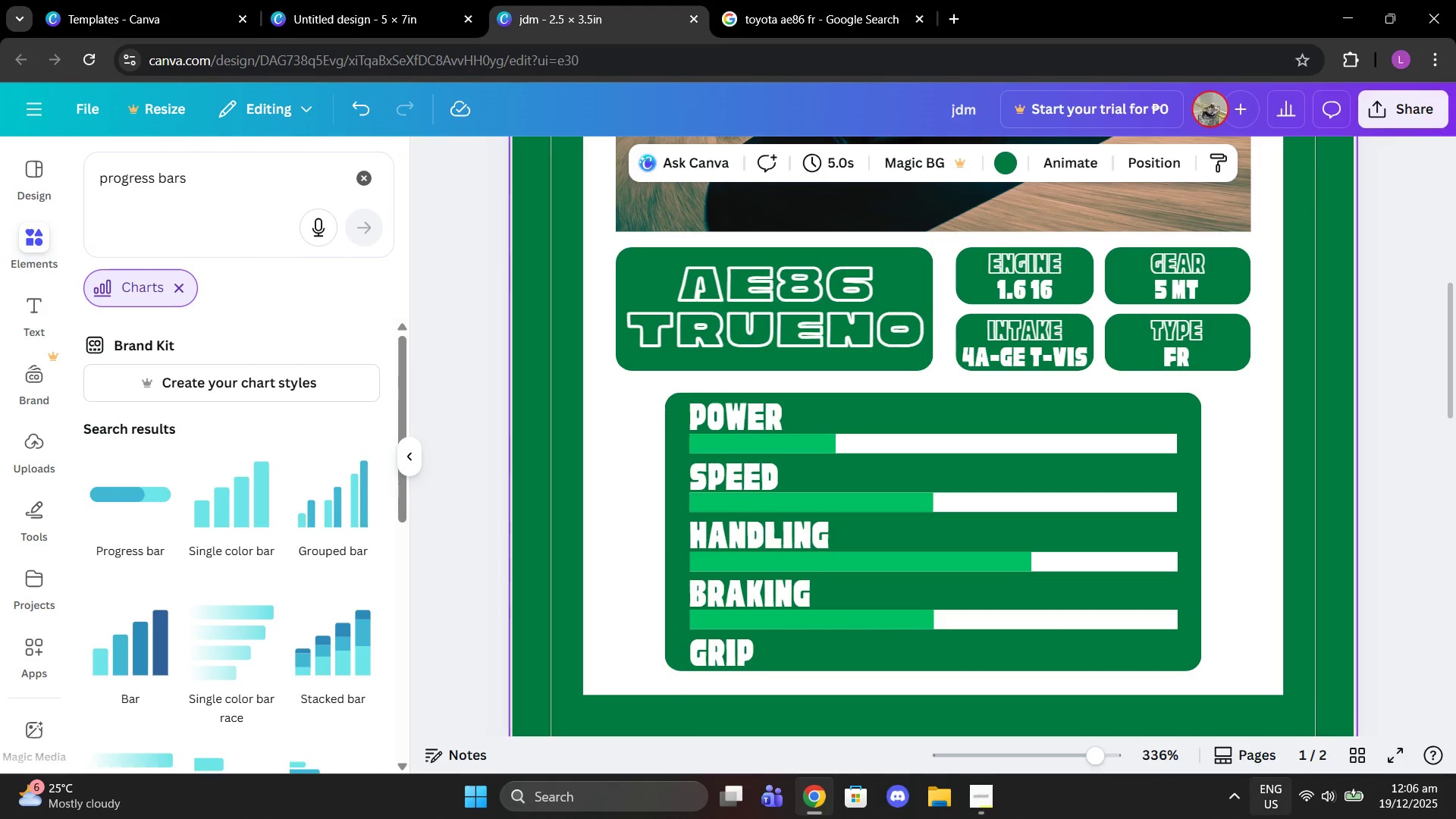 
scroll: coordinate [1125, 607], scroll_direction: down, amount: 2.0
 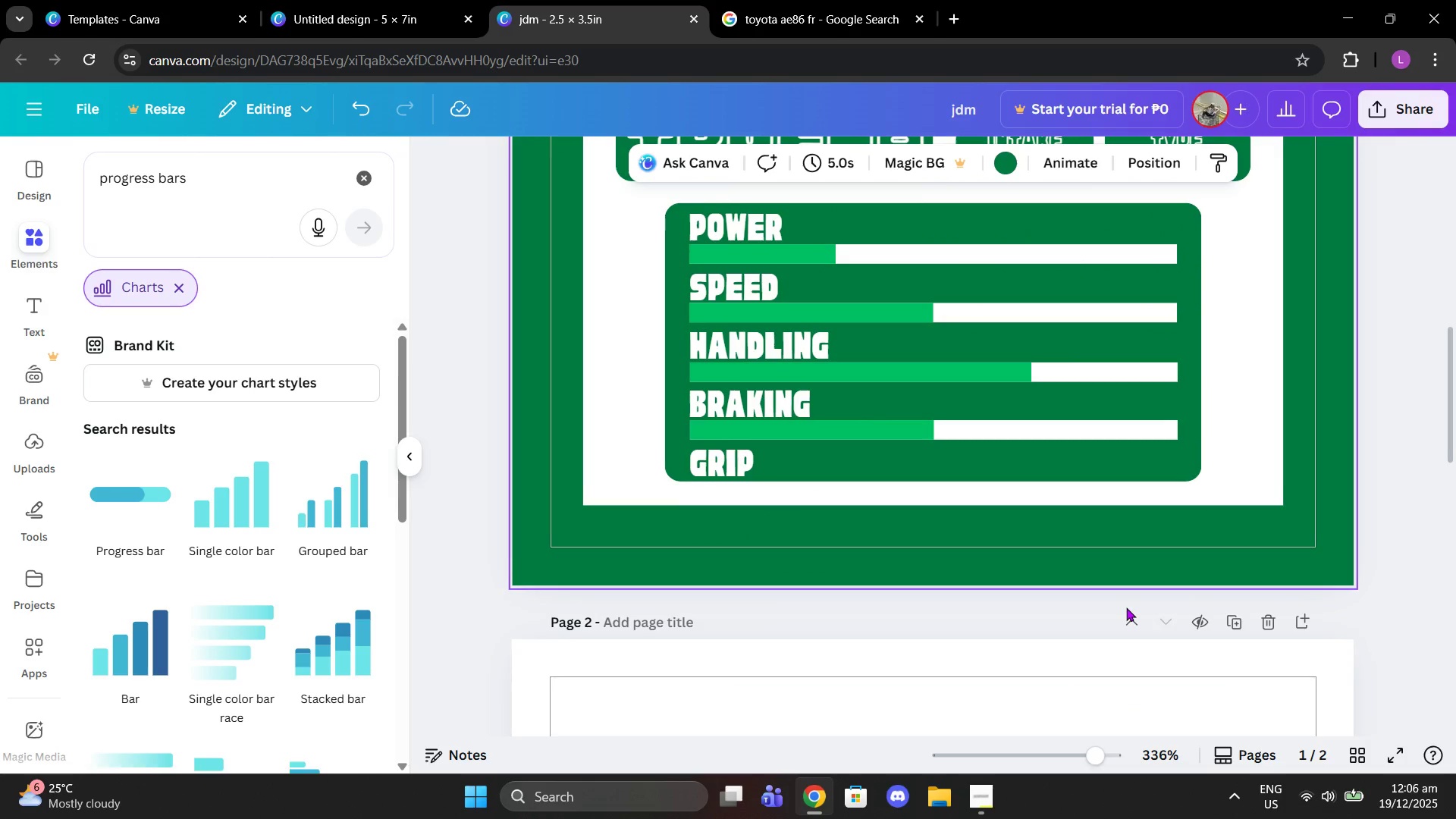 
scroll: coordinate [1126, 607], scroll_direction: up, amount: 2.0
 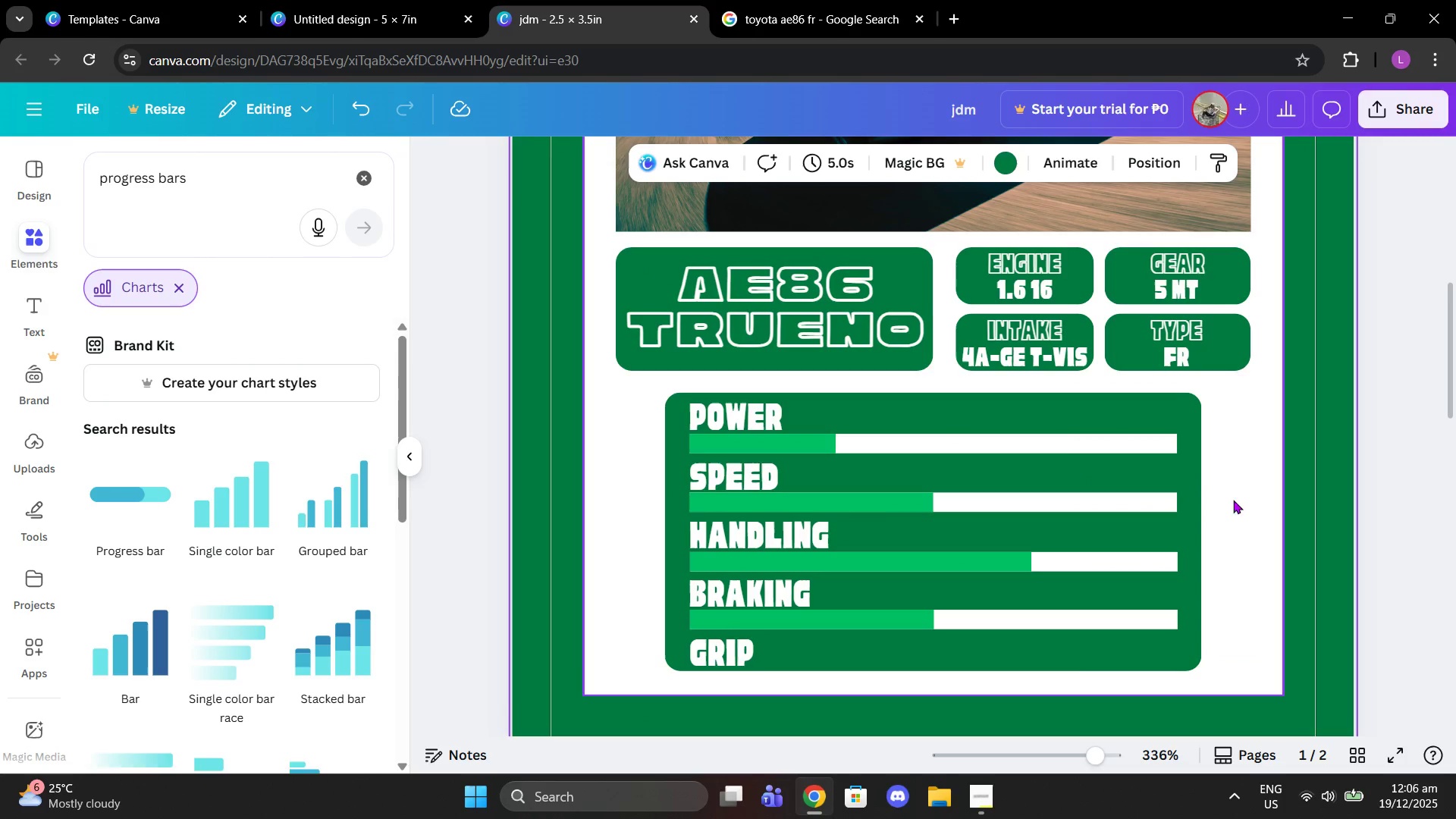 
left_click_drag(start_coordinate=[1235, 525], to_coordinate=[979, 528])
 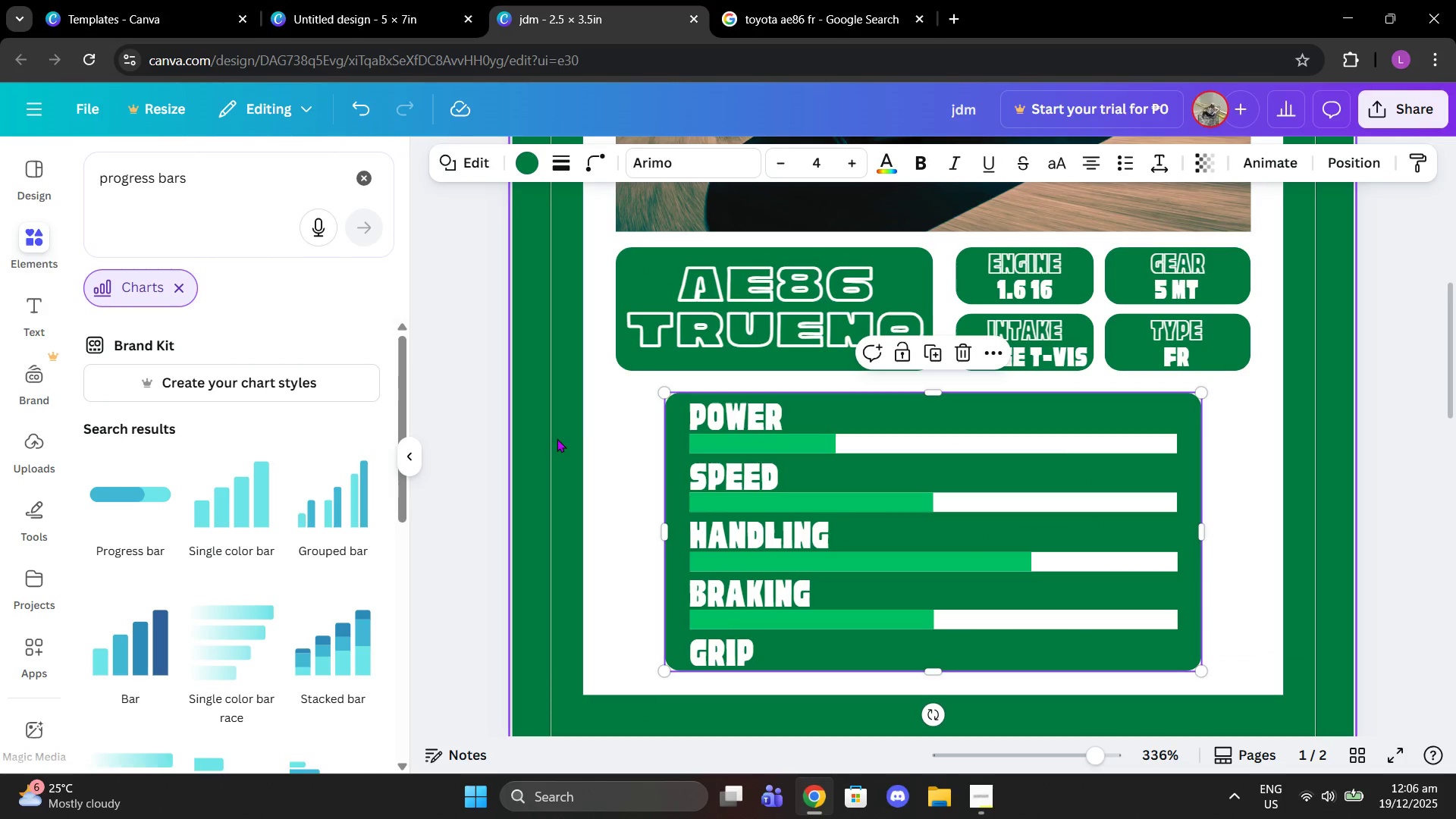 
left_click([644, 410])
 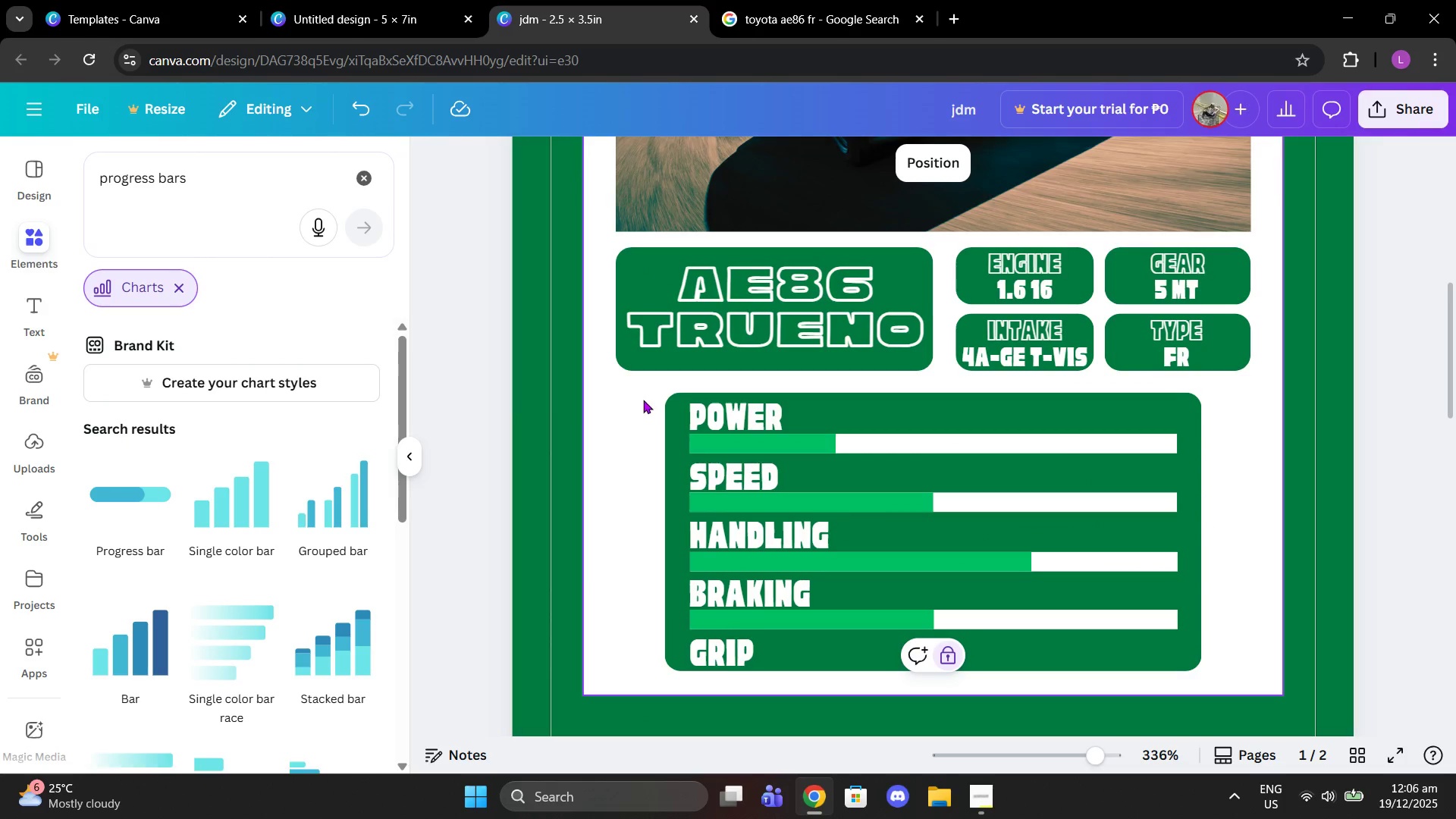 
left_click_drag(start_coordinate=[643, 400], to_coordinate=[893, 686])
 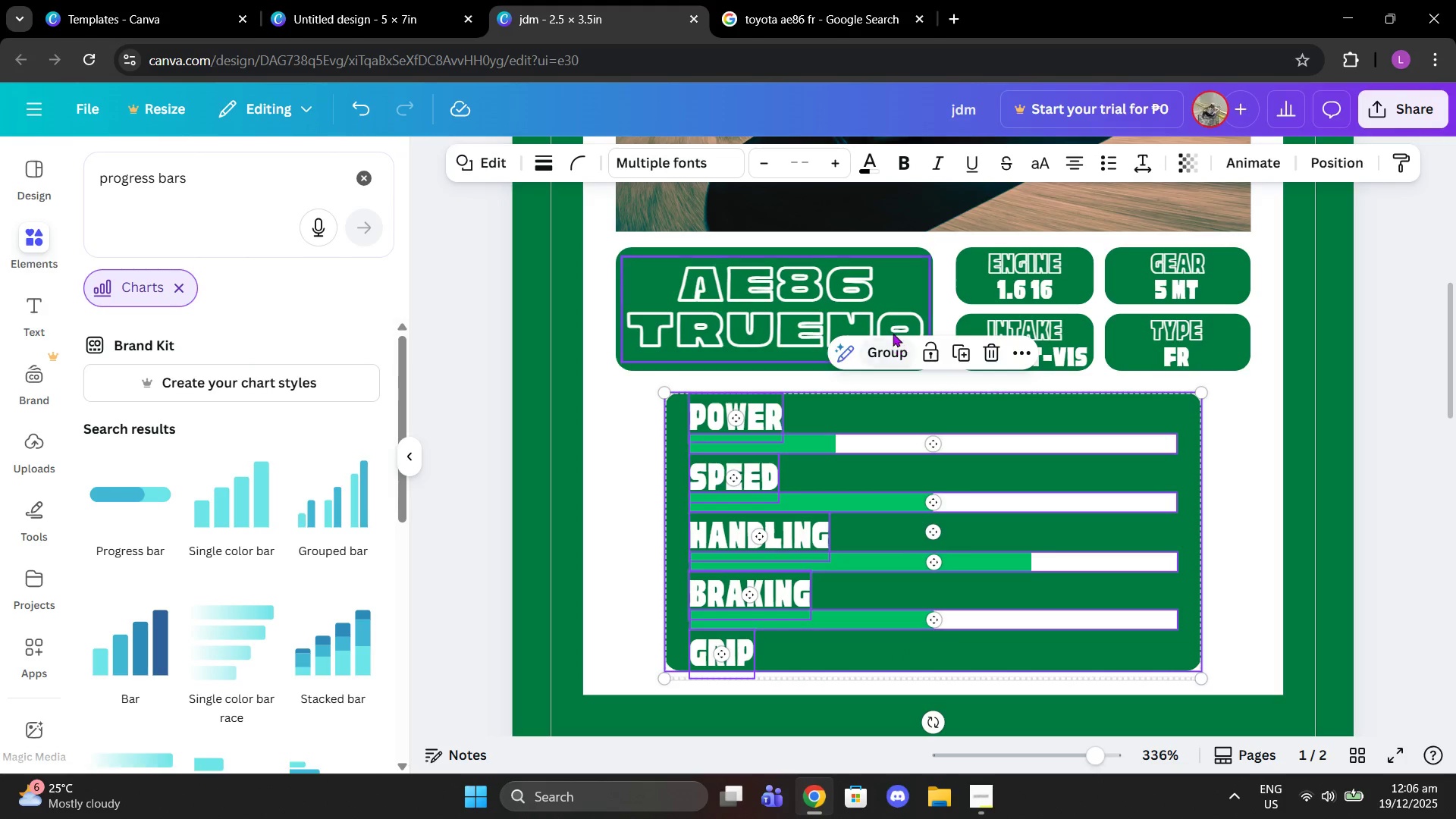 
left_click([889, 356])
 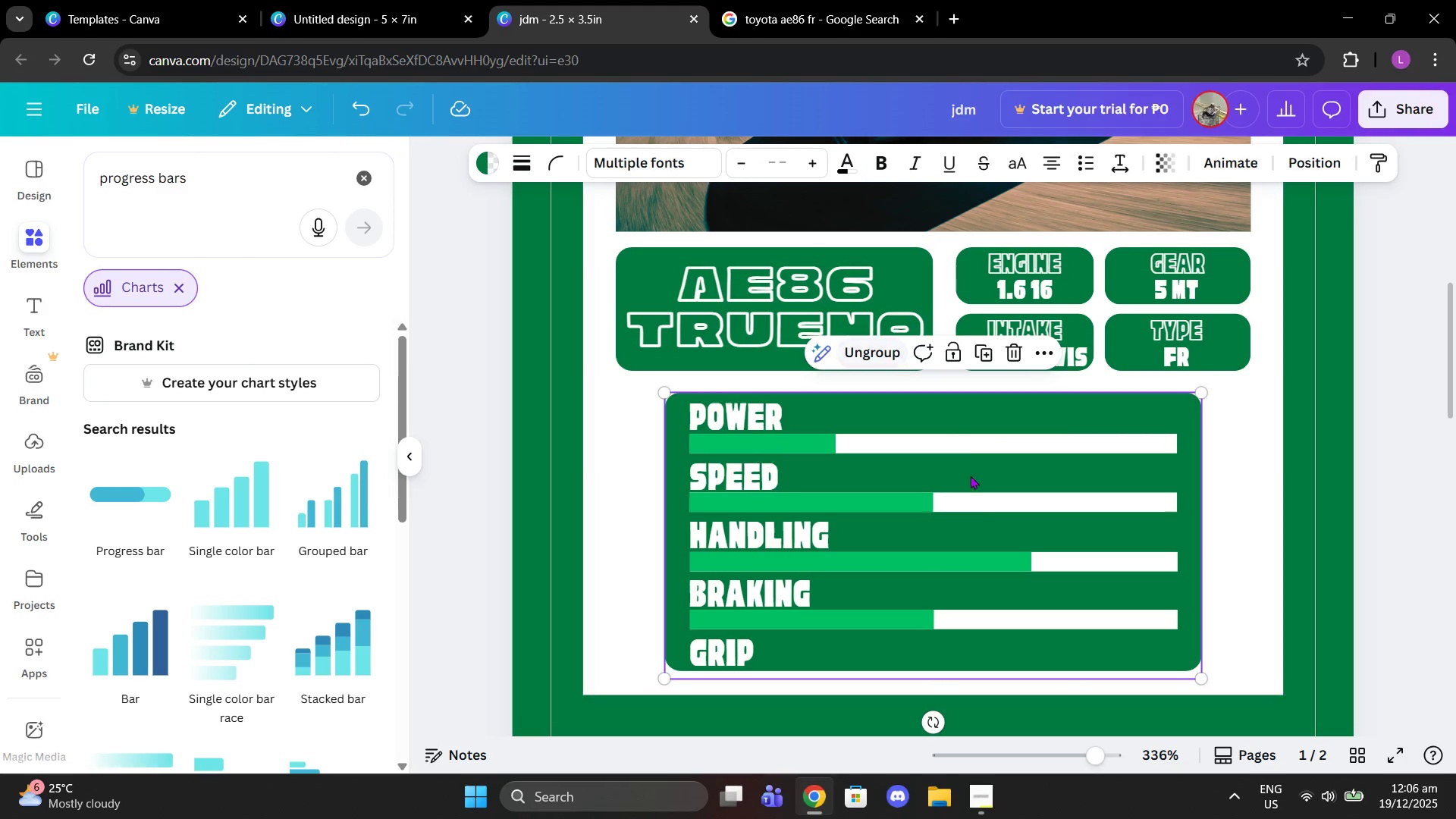 
left_click_drag(start_coordinate=[984, 523], to_coordinate=[986, 507])
 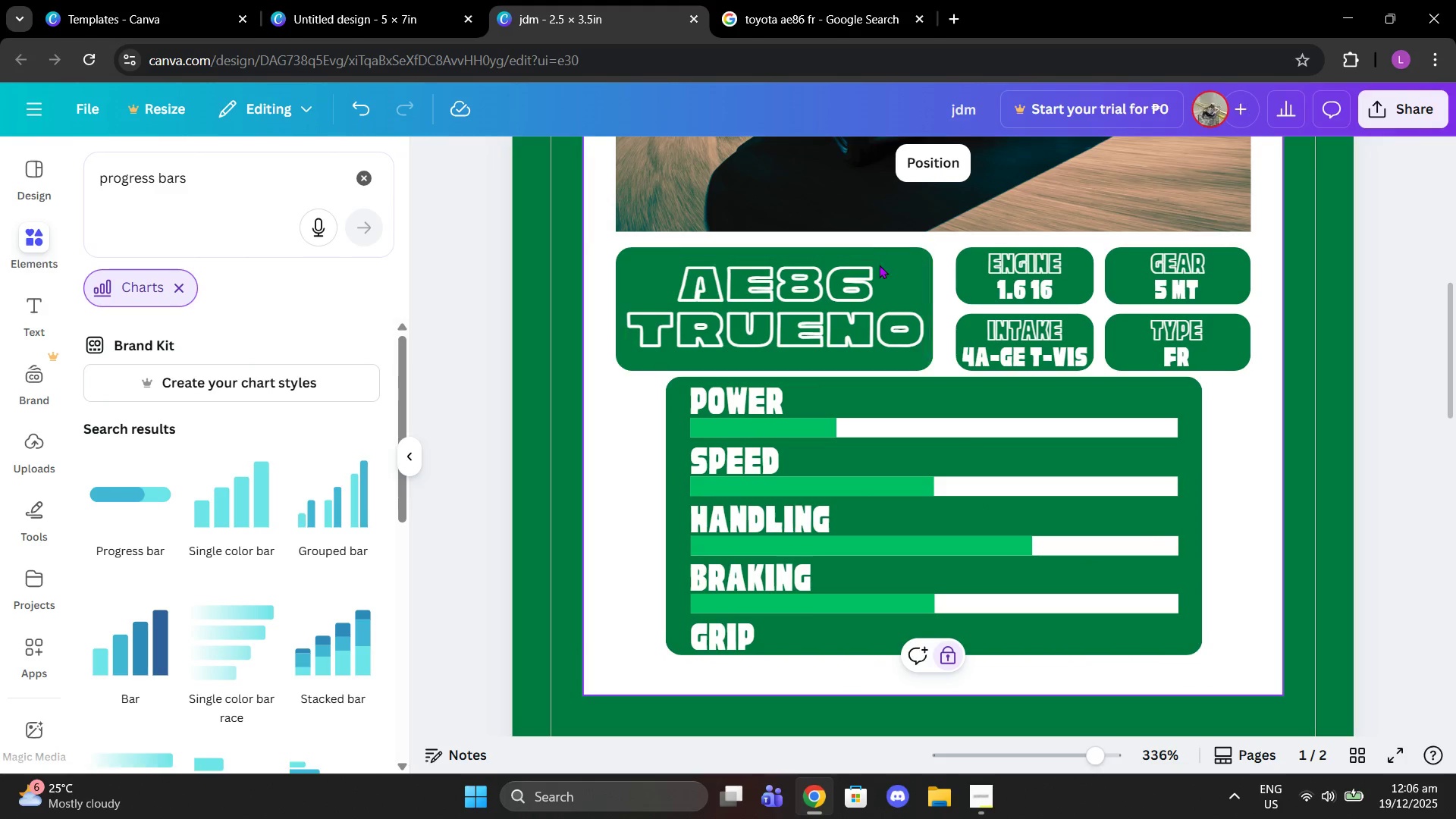 
left_click_drag(start_coordinate=[1147, 469], to_coordinate=[1147, 475])
 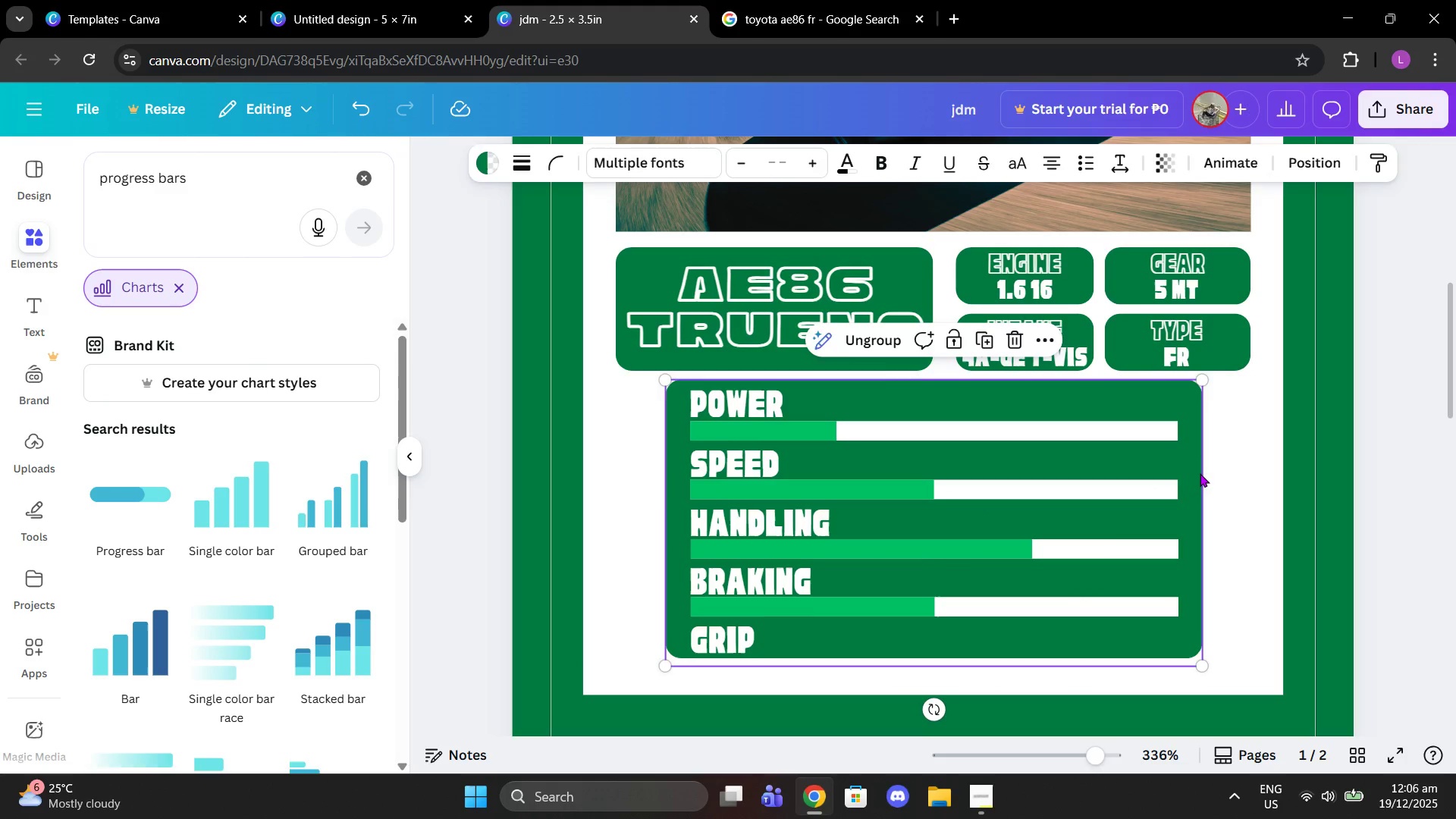 
left_click([1200, 473])
 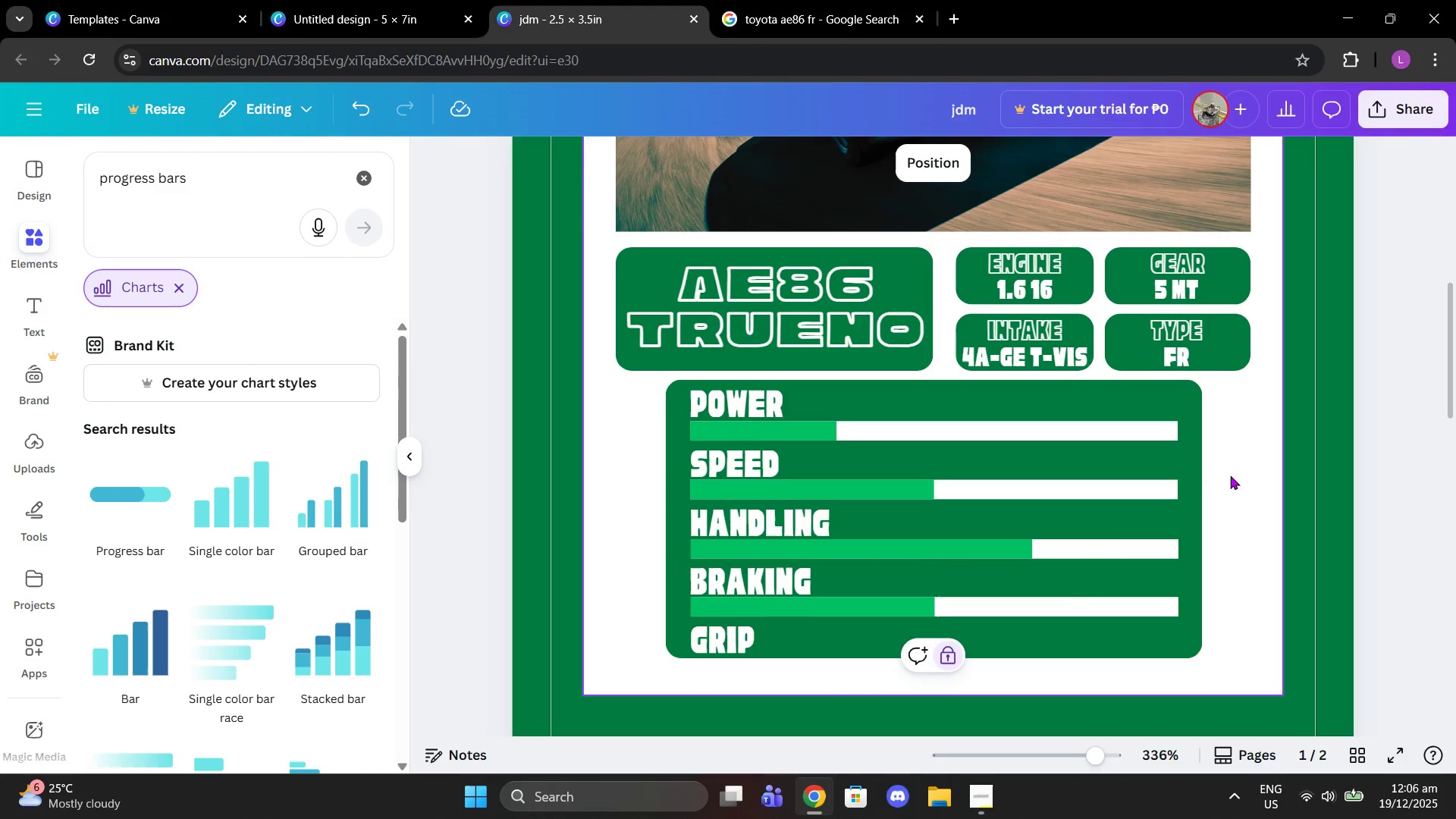 
left_click([1200, 468])
 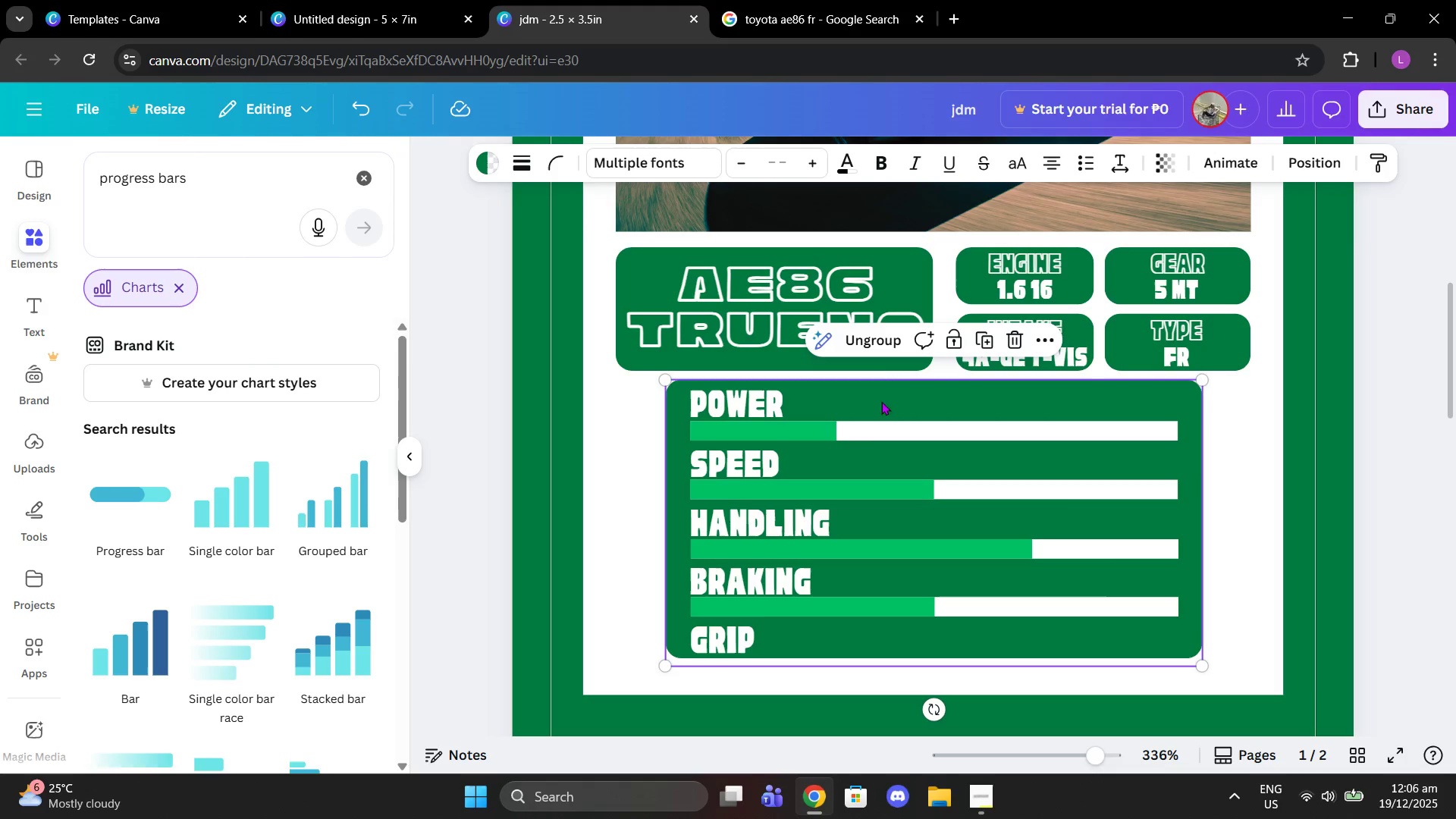 
left_click([876, 325])
 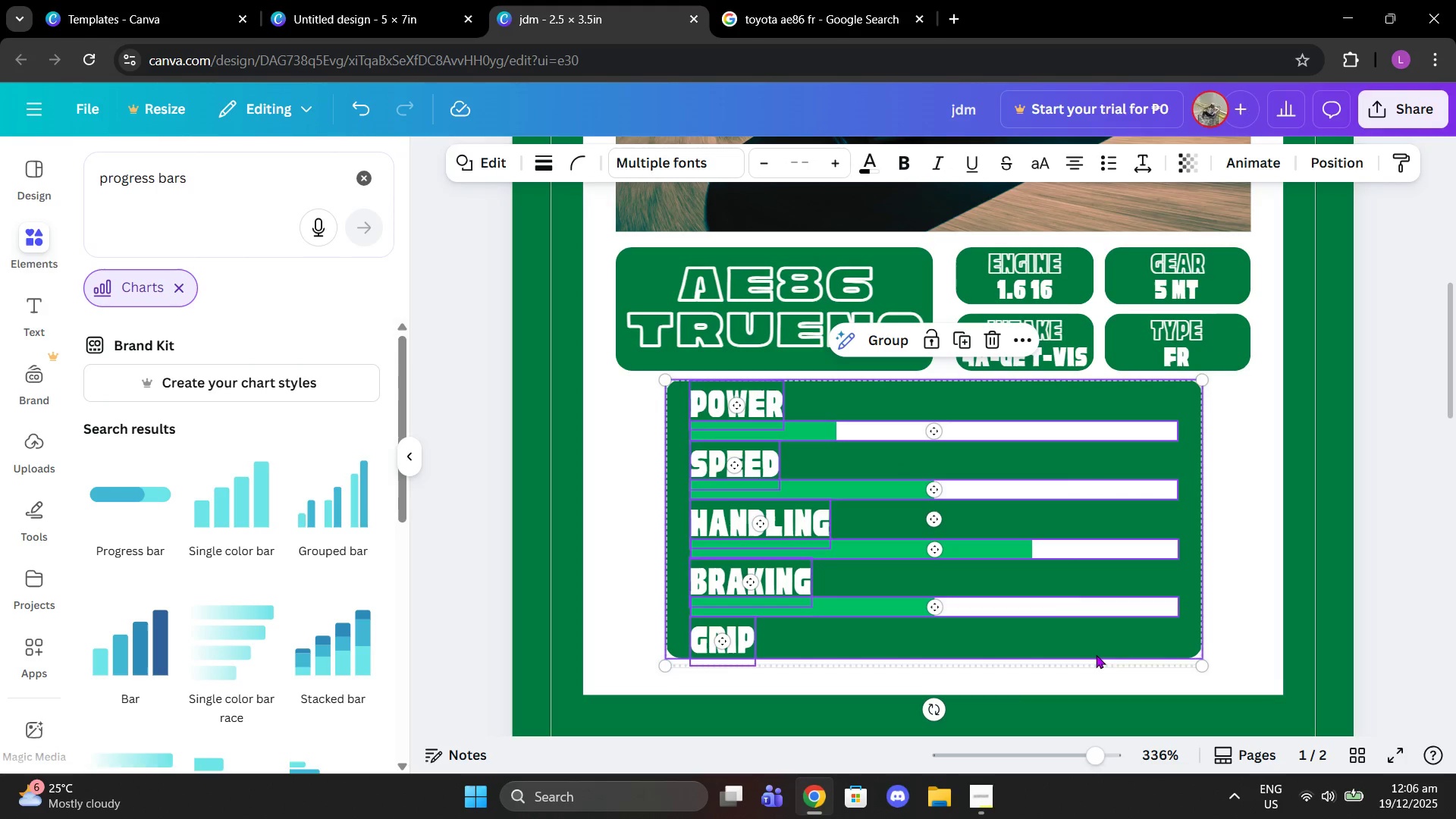 
left_click([1251, 581])
 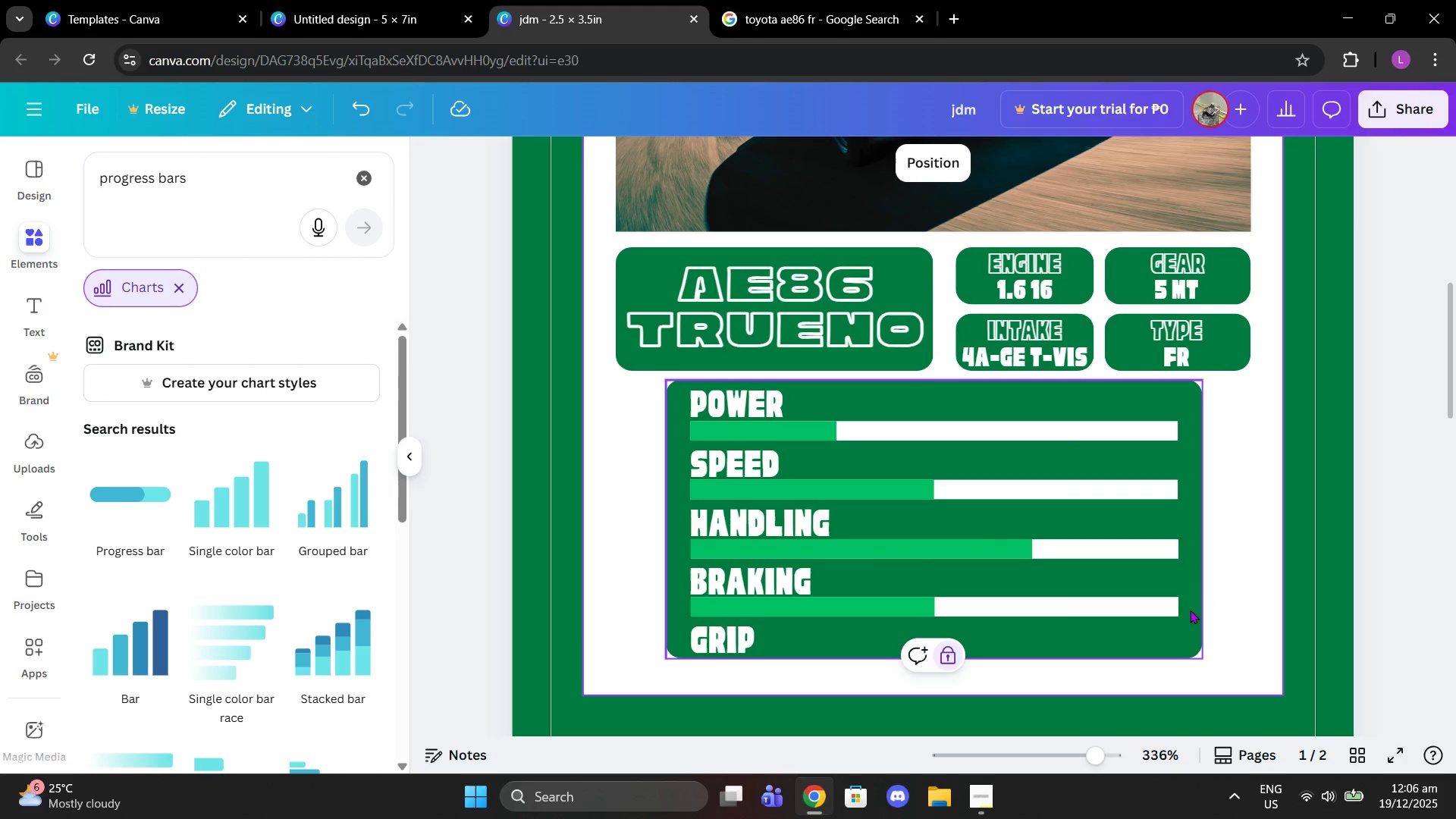 
left_click([1192, 614])
 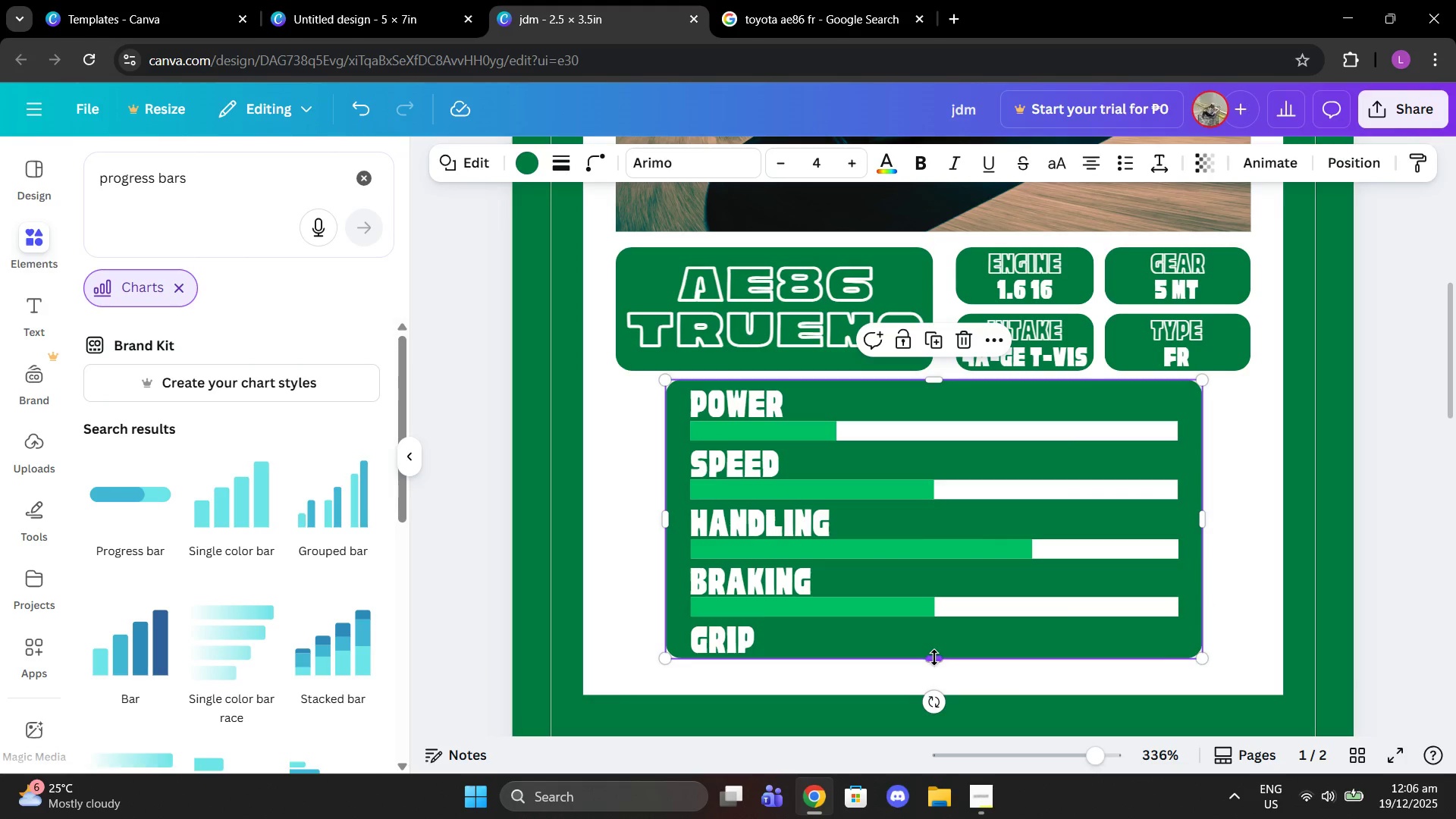 
left_click_drag(start_coordinate=[934, 661], to_coordinate=[943, 686])
 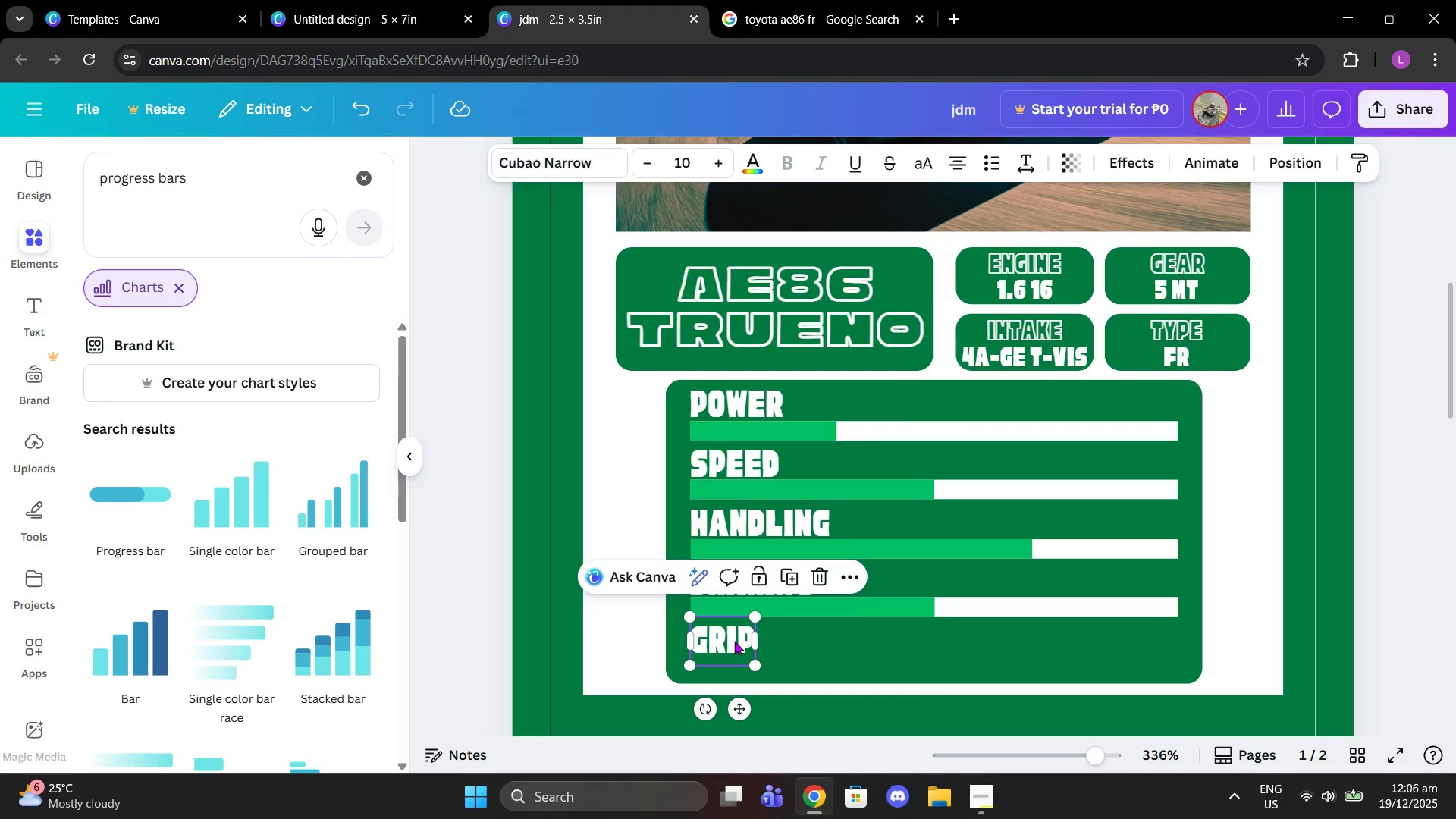 
left_click([828, 608])
 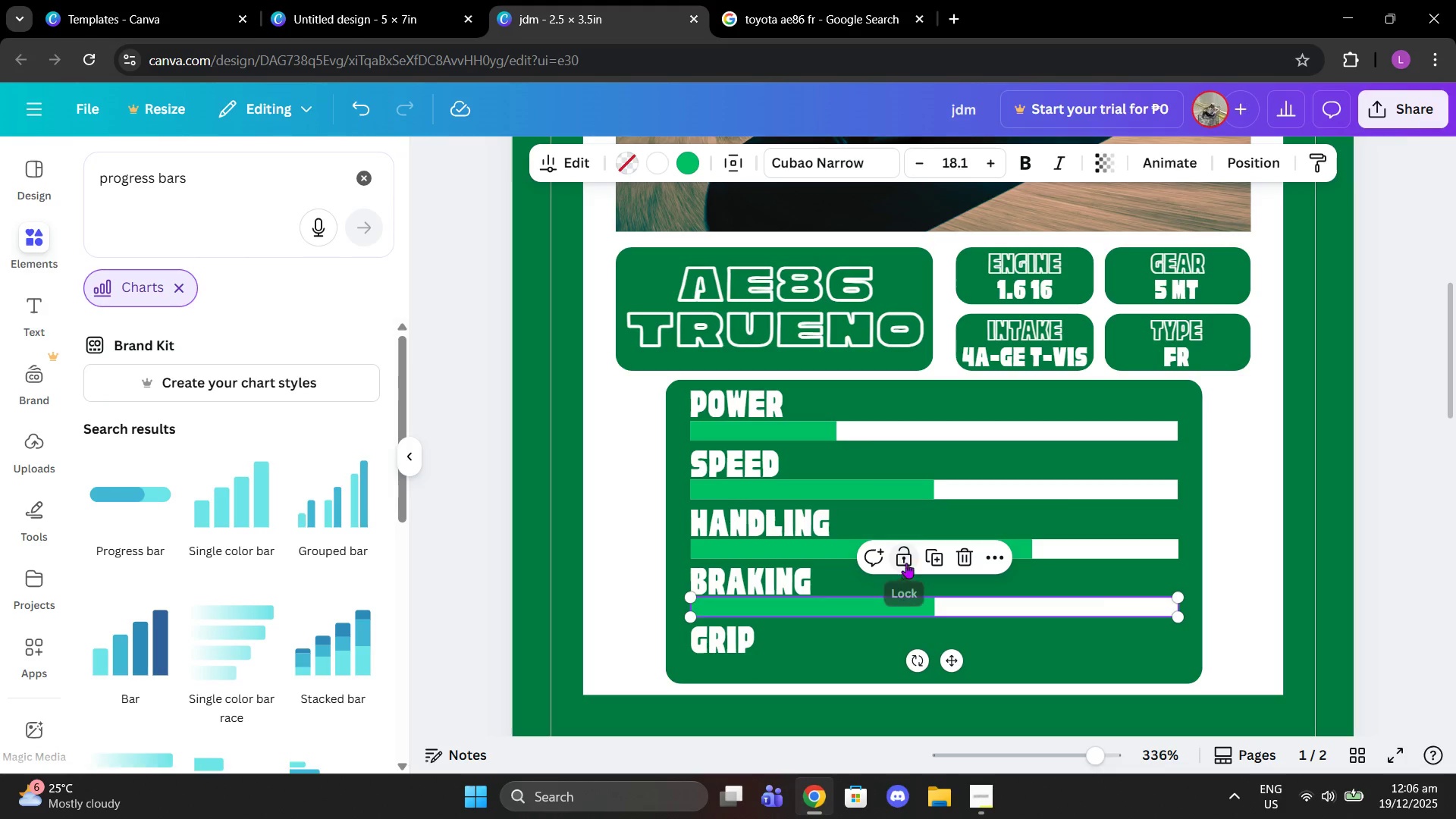 
left_click([930, 556])
 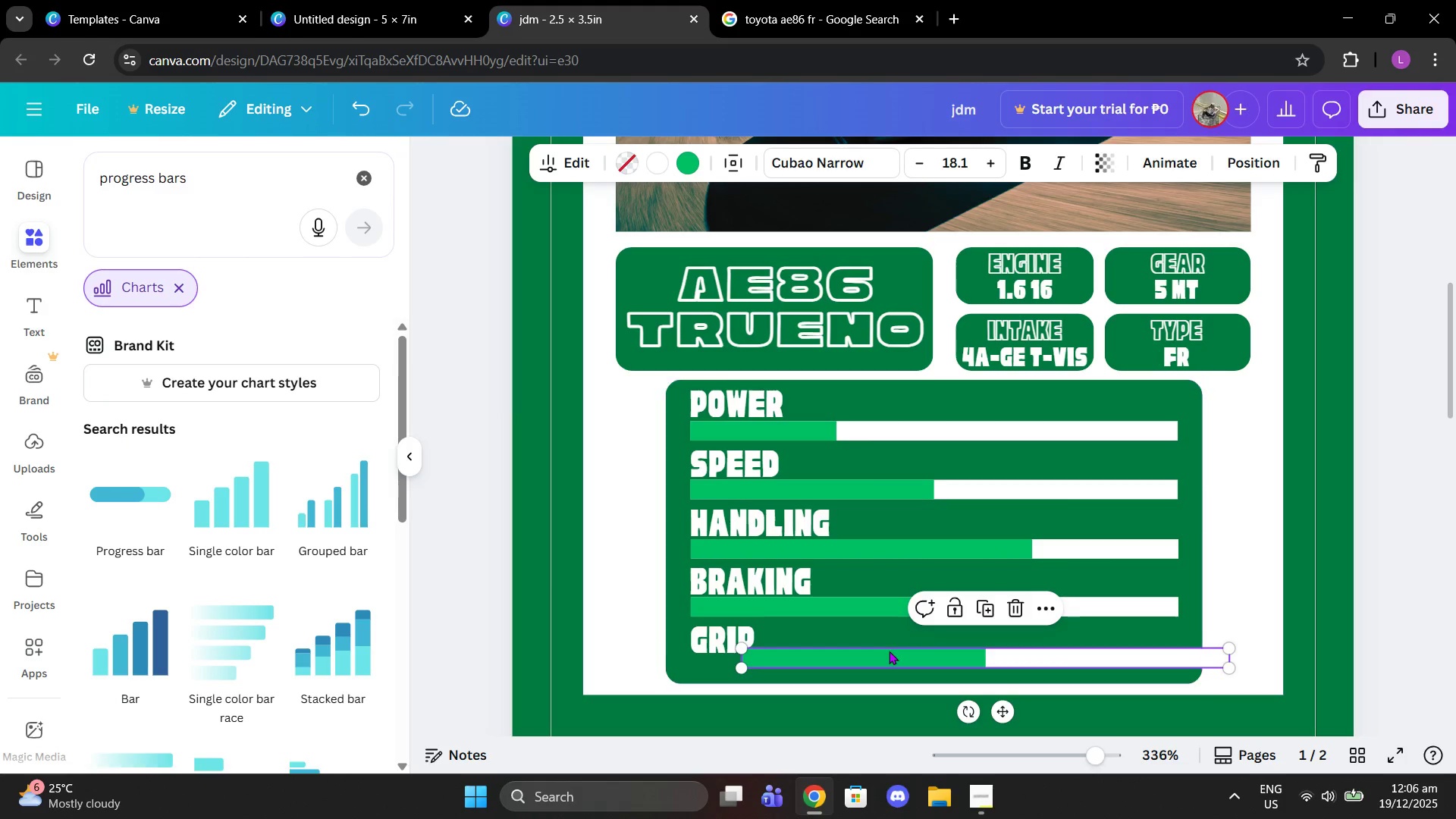 
left_click_drag(start_coordinate=[889, 651], to_coordinate=[840, 658])
 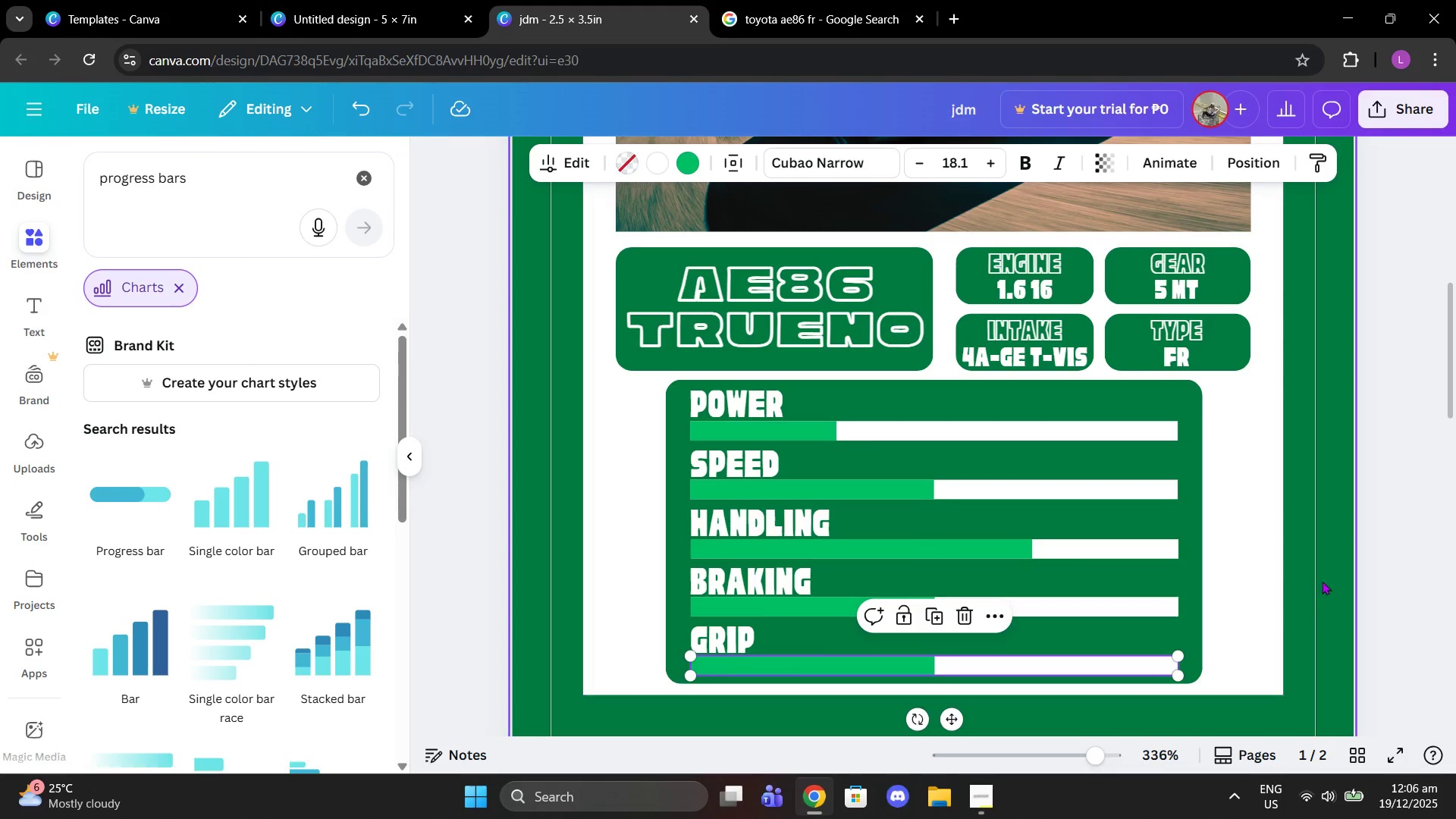 
left_click([1333, 578])
 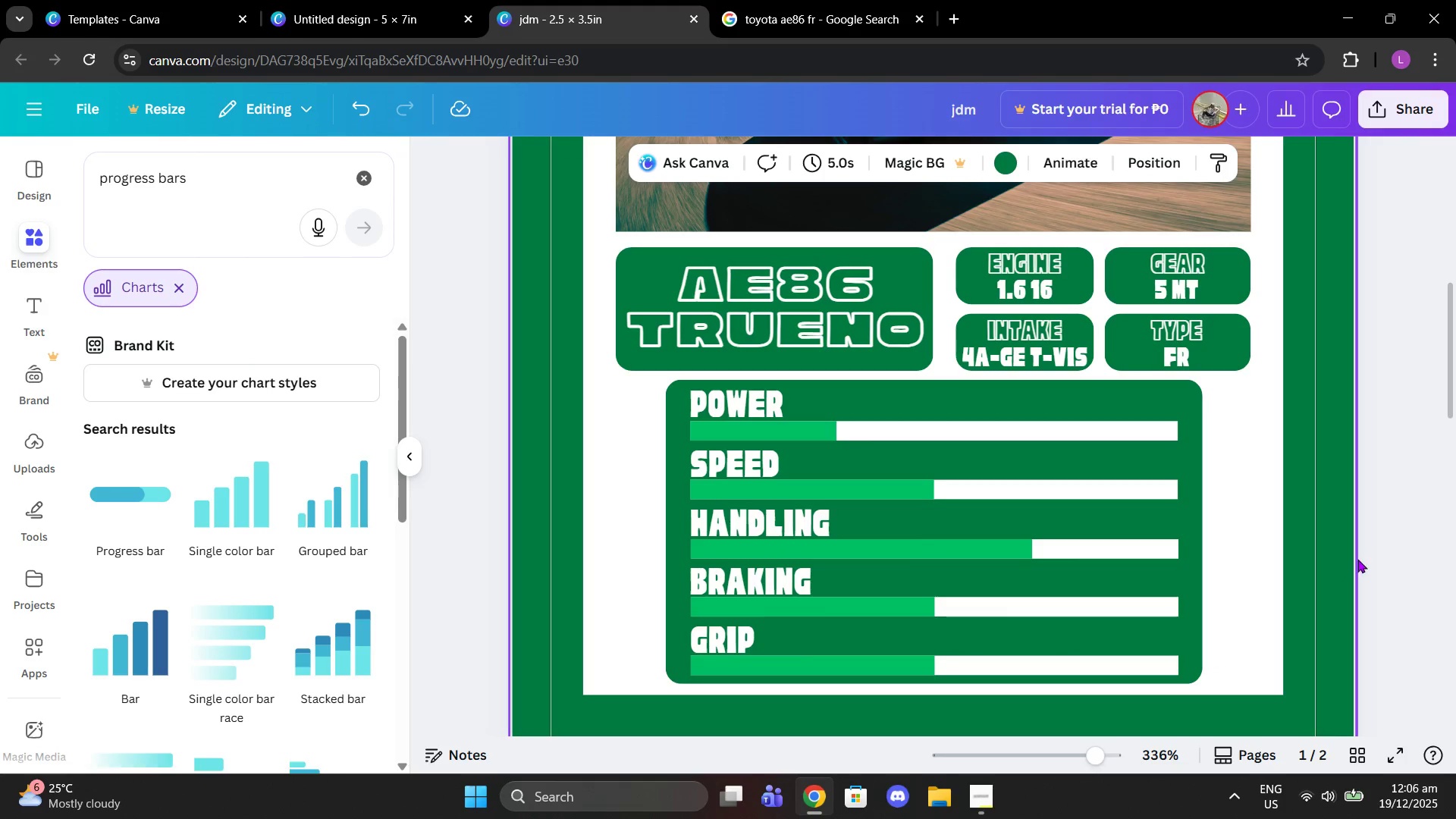 
scroll: coordinate [1354, 585], scroll_direction: down, amount: 1.0
 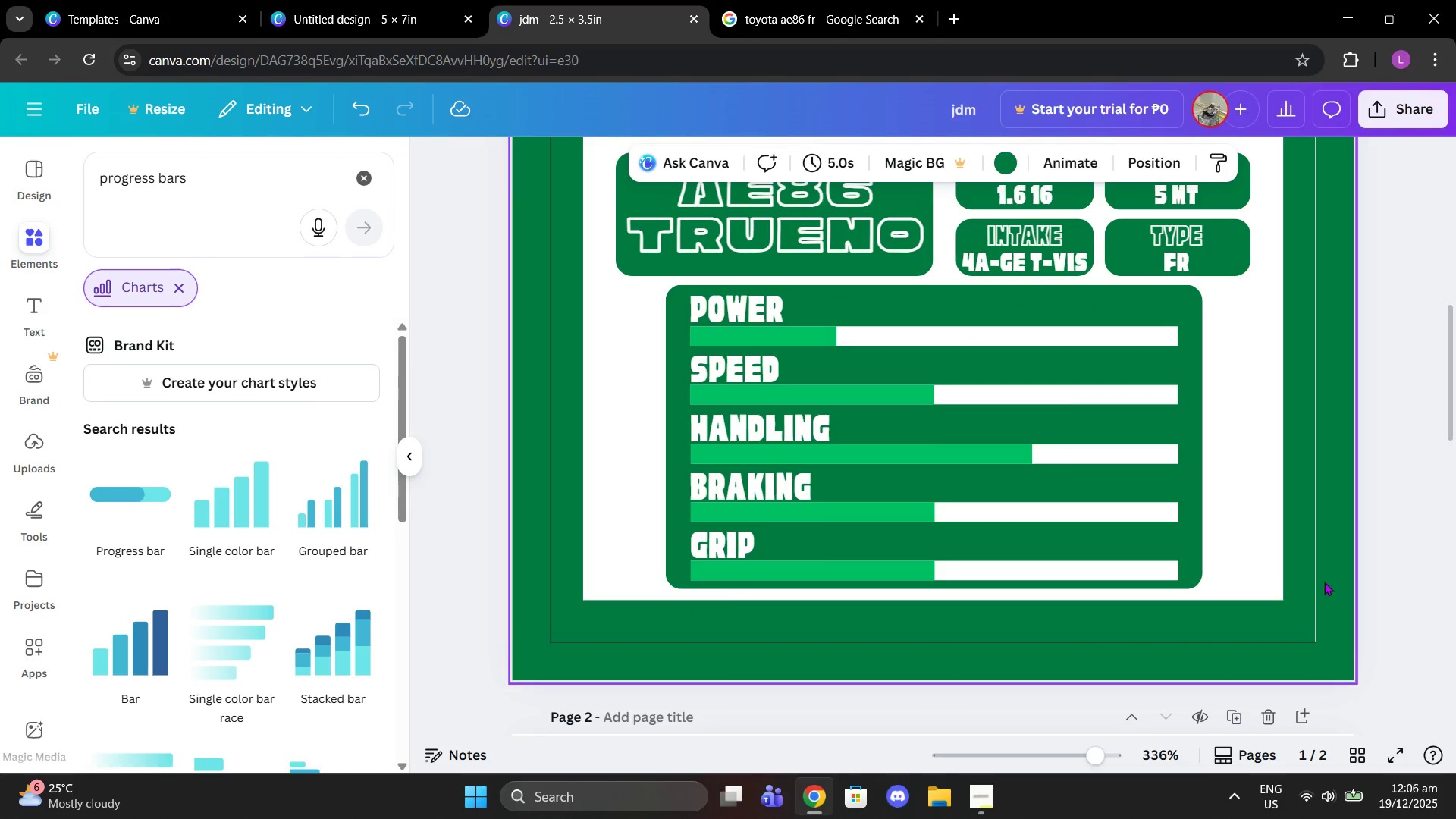 
scroll: coordinate [1322, 579], scroll_direction: up, amount: 1.0
 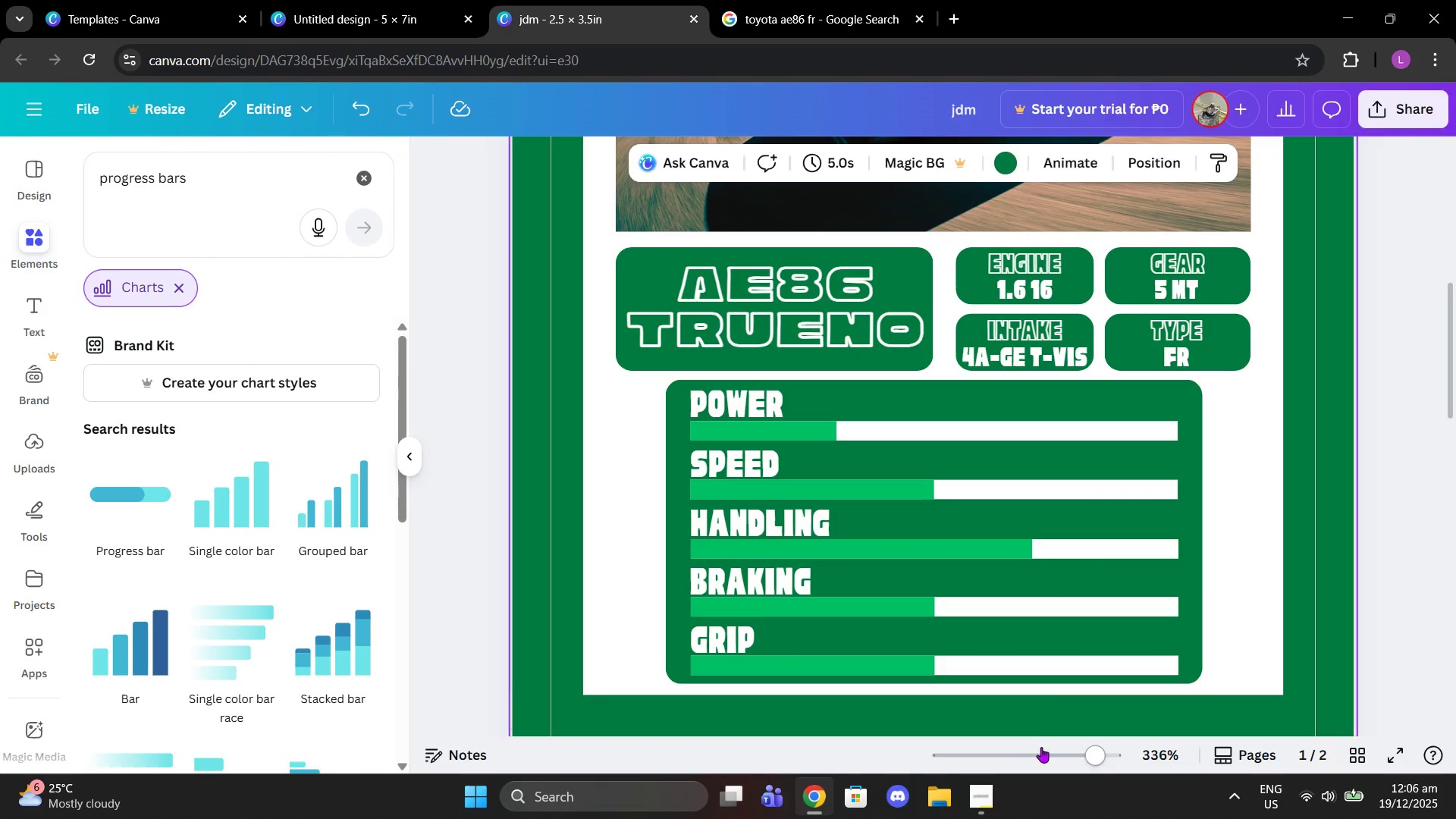 
left_click_drag(start_coordinate=[1046, 749], to_coordinate=[1043, 740])
 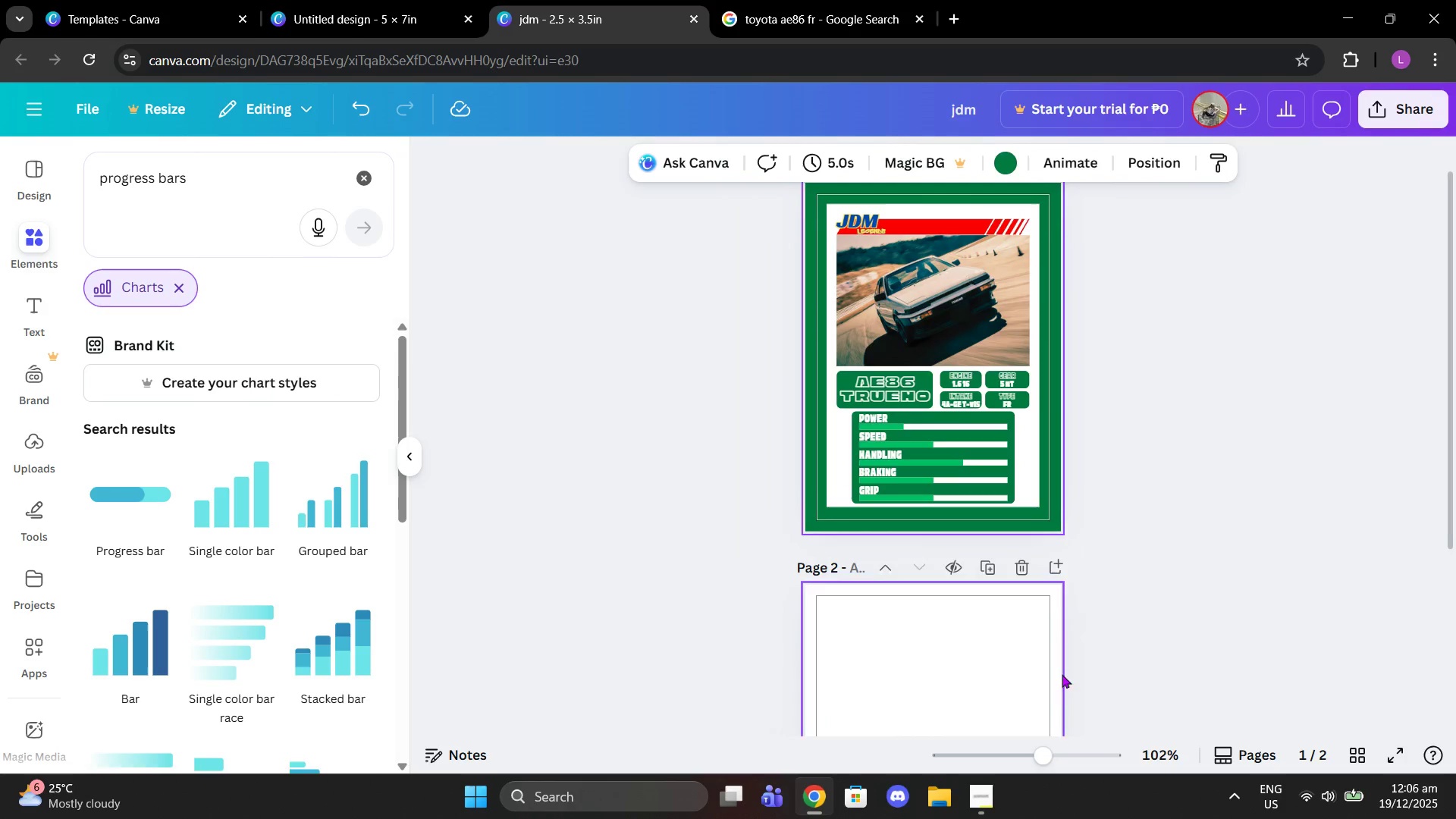 
scroll: coordinate [1052, 610], scroll_direction: up, amount: 3.0
 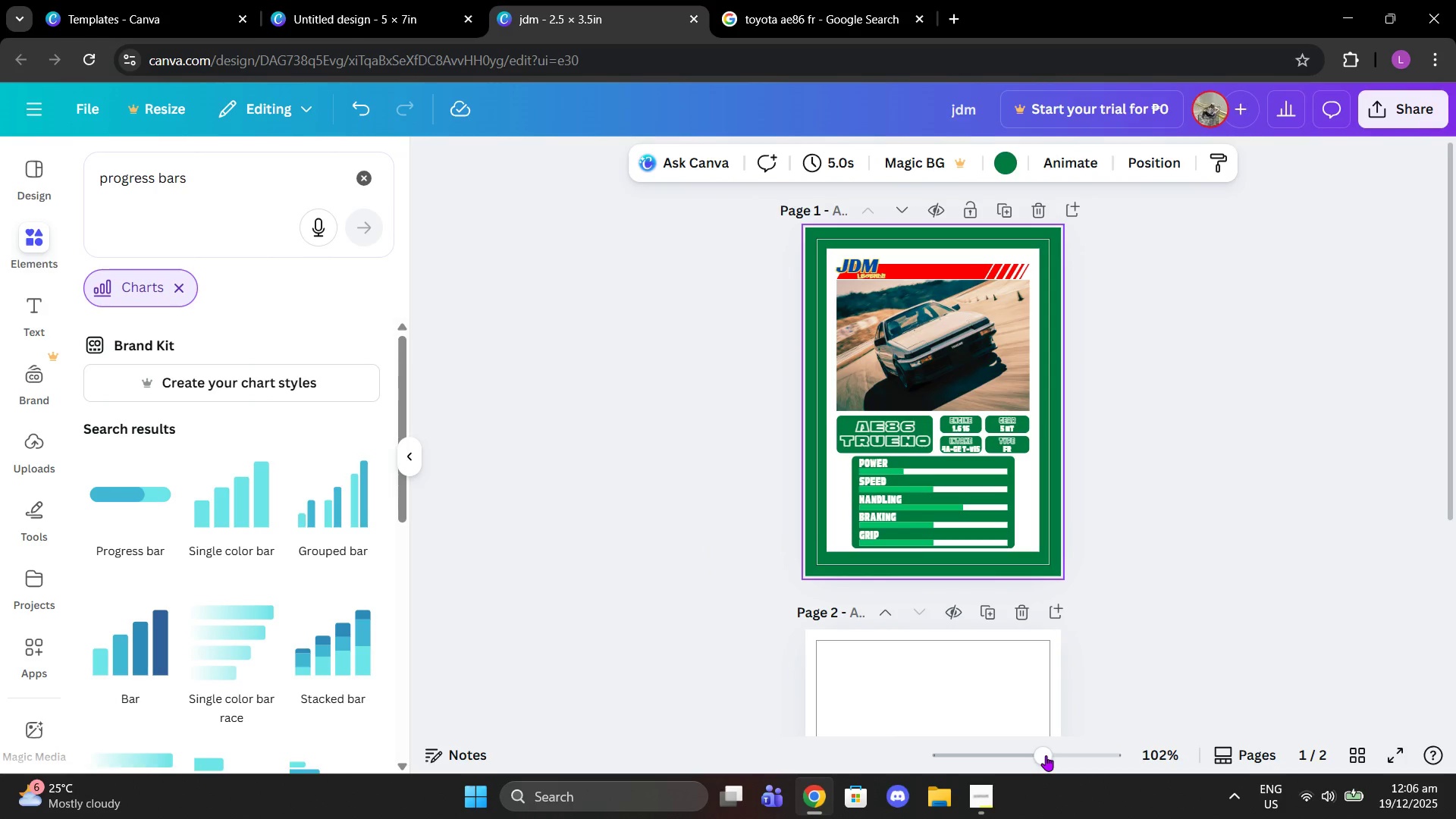 
left_click_drag(start_coordinate=[1046, 758], to_coordinate=[1084, 755])
 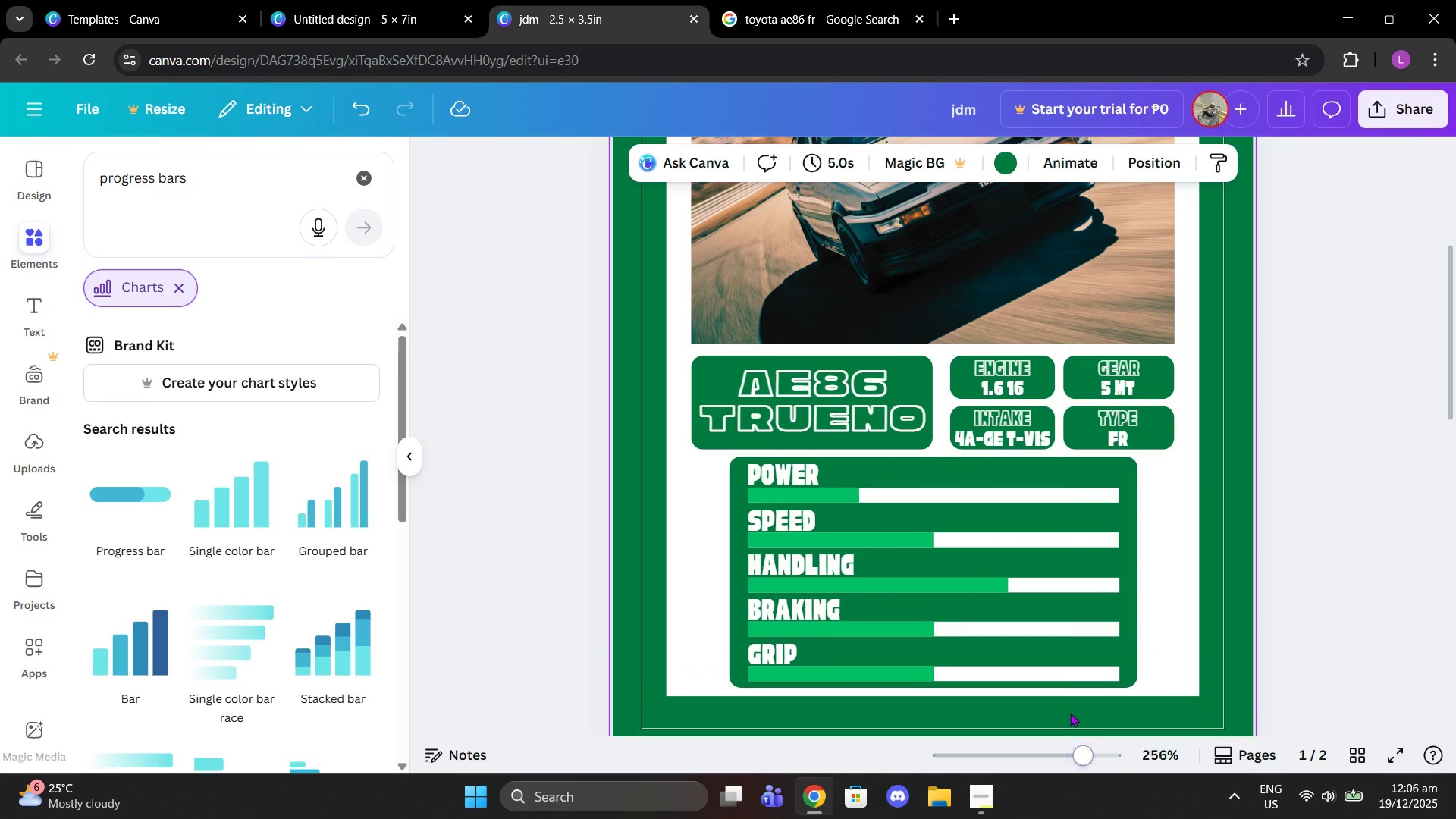 
scroll: coordinate [1036, 687], scroll_direction: up, amount: 5.0
 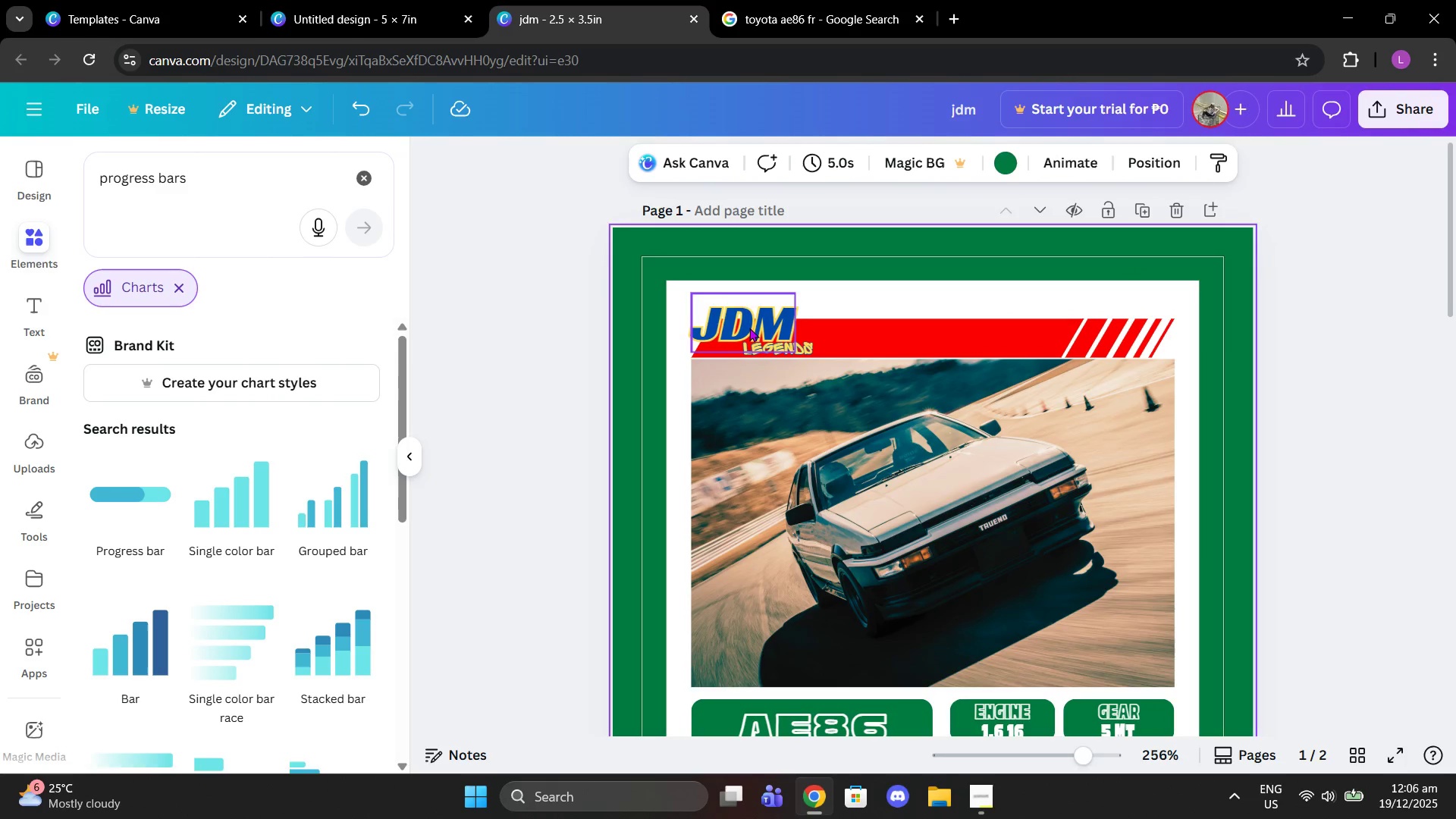 
left_click_drag(start_coordinate=[749, 328], to_coordinate=[774, 327])
 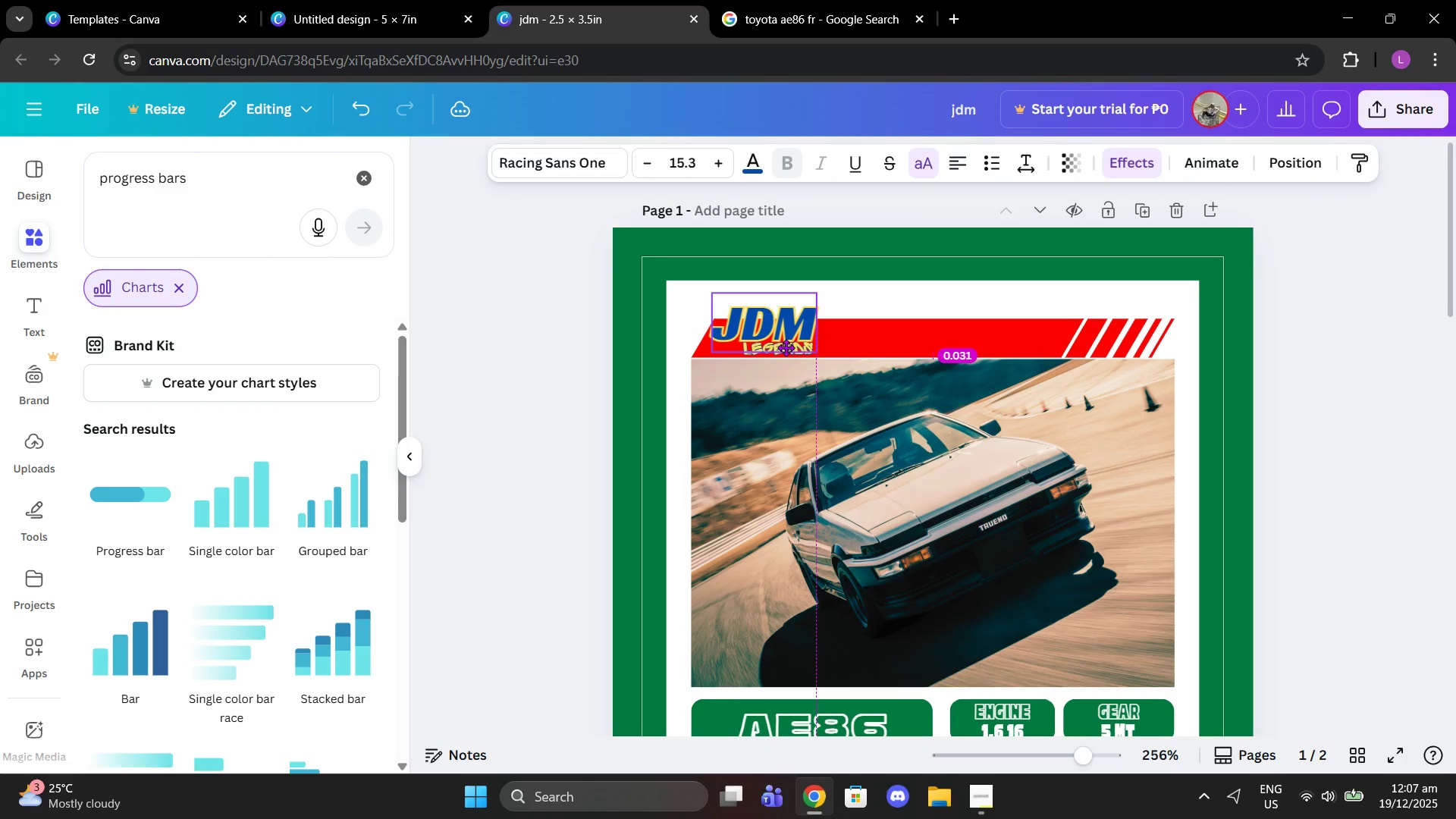 
left_click([788, 350])
 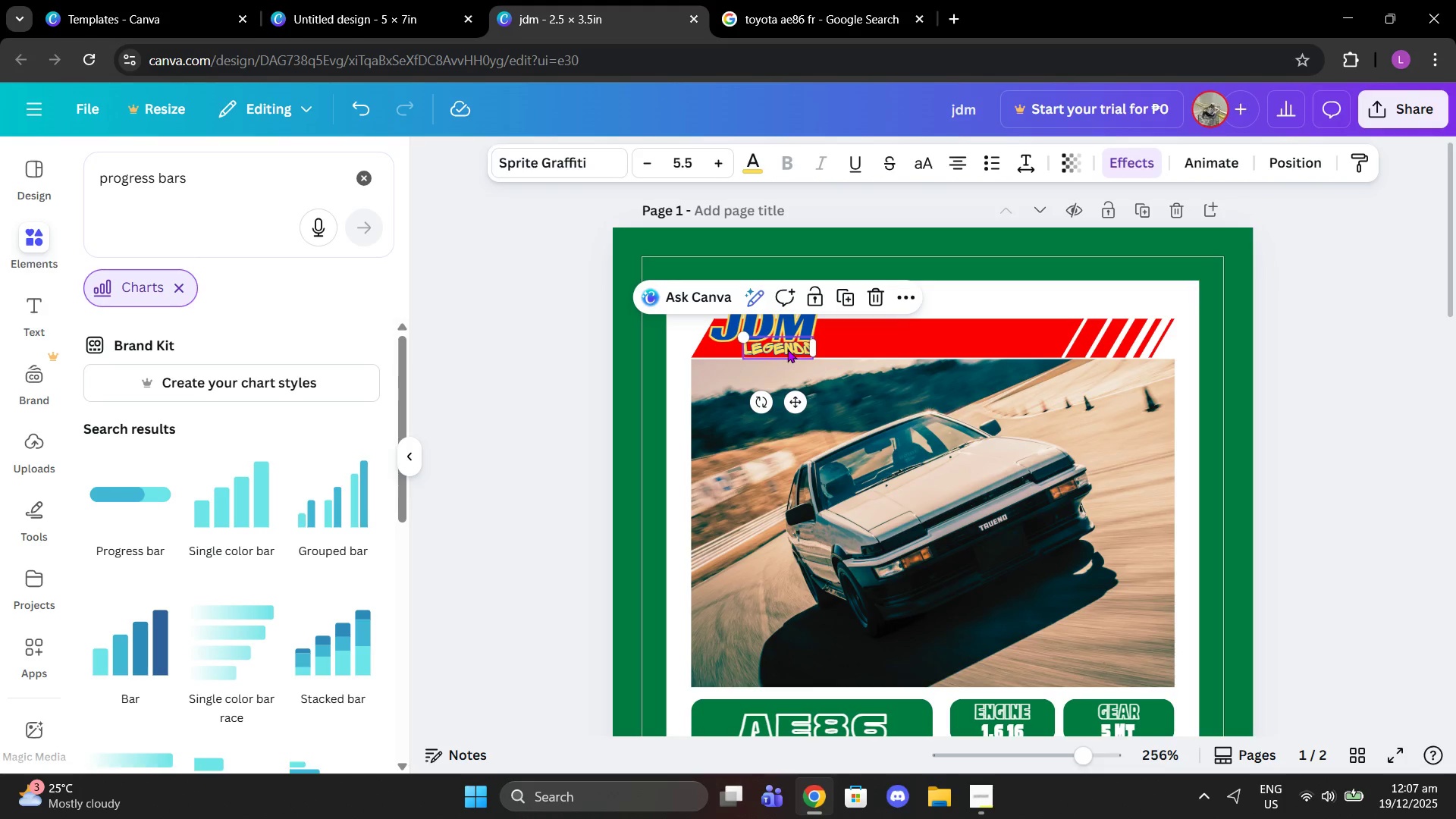 
left_click_drag(start_coordinate=[787, 349], to_coordinate=[863, 348])
 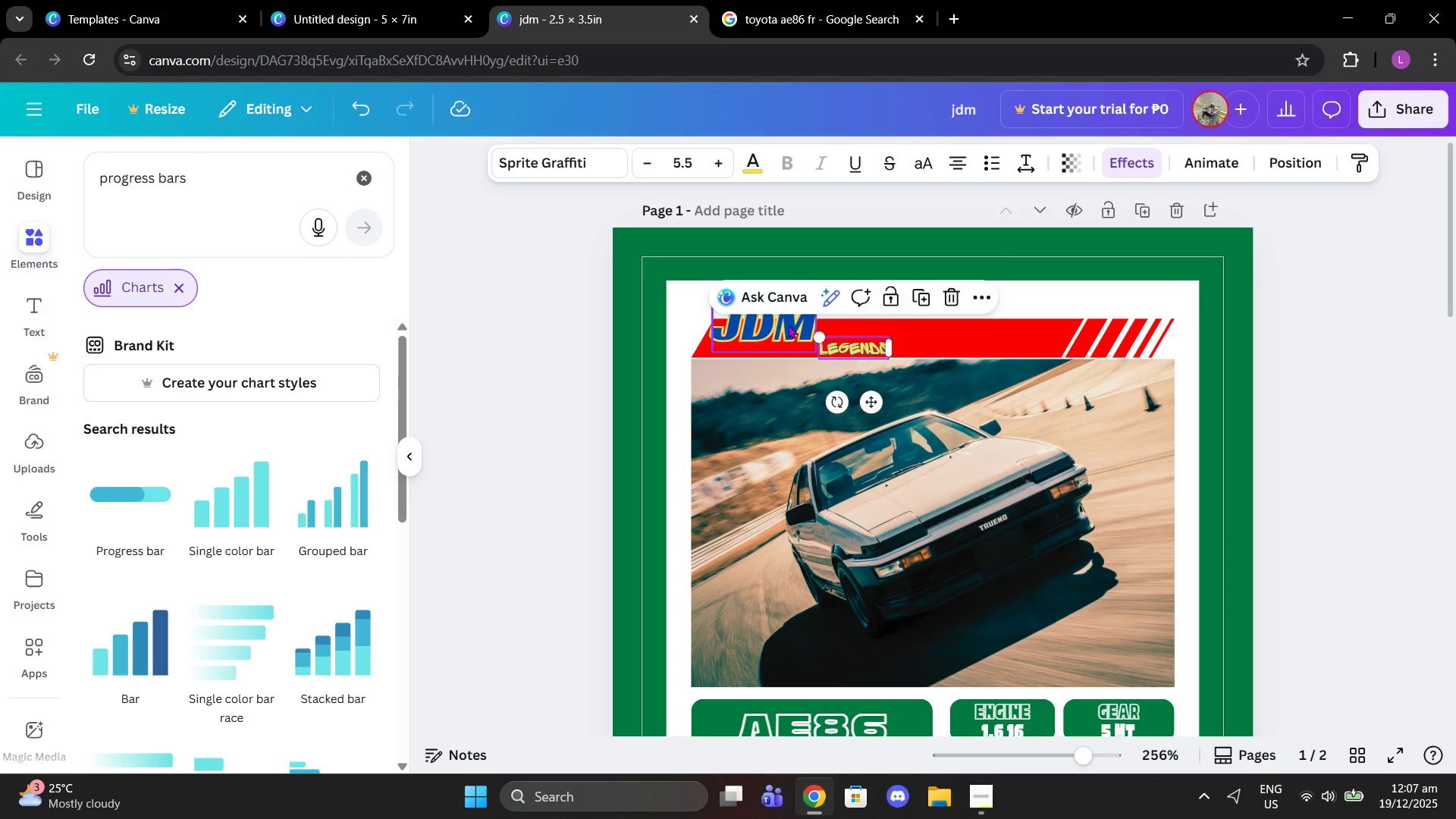 
left_click_drag(start_coordinate=[788, 325], to_coordinate=[781, 337])
 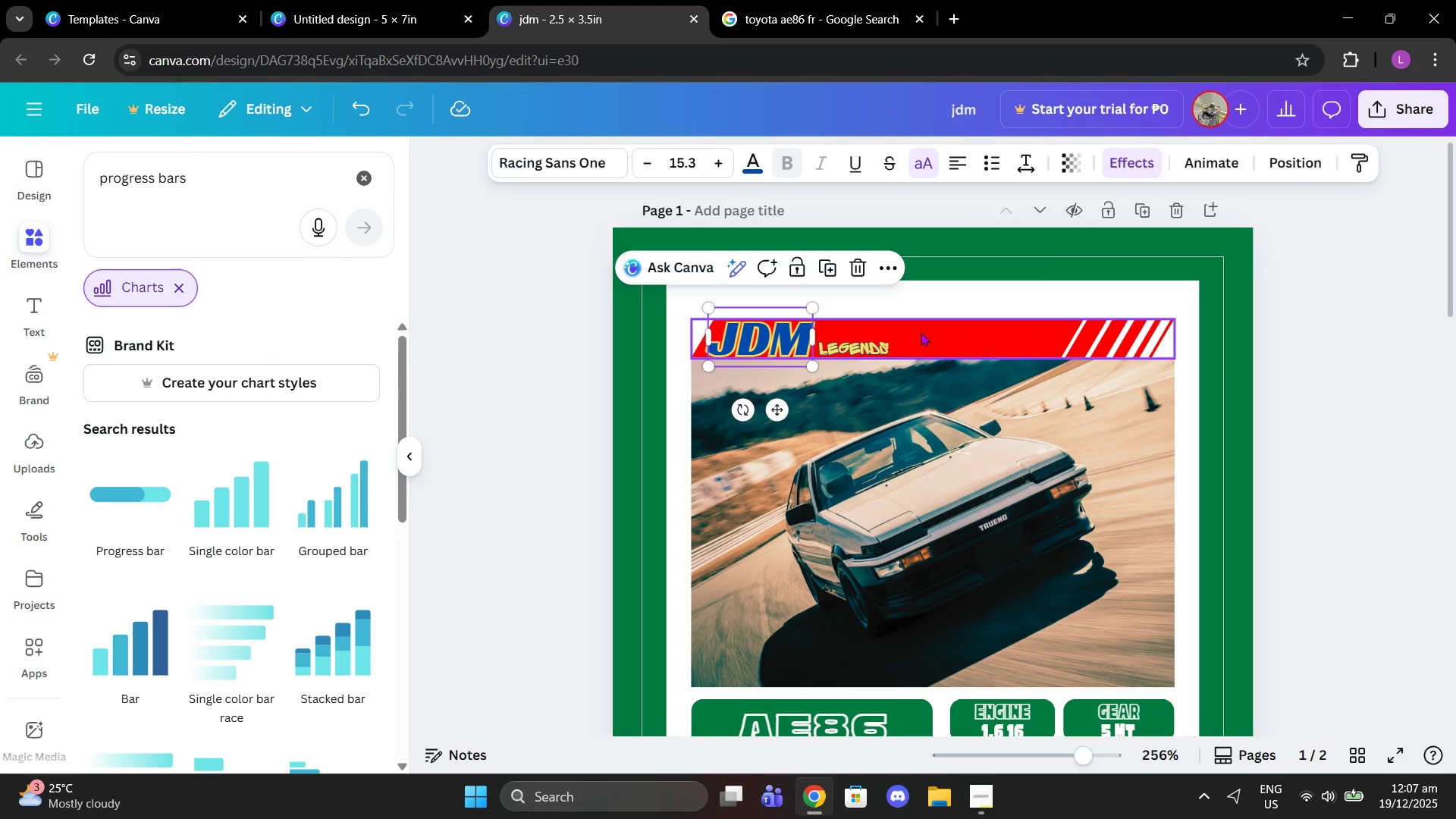 
left_click([921, 332])
 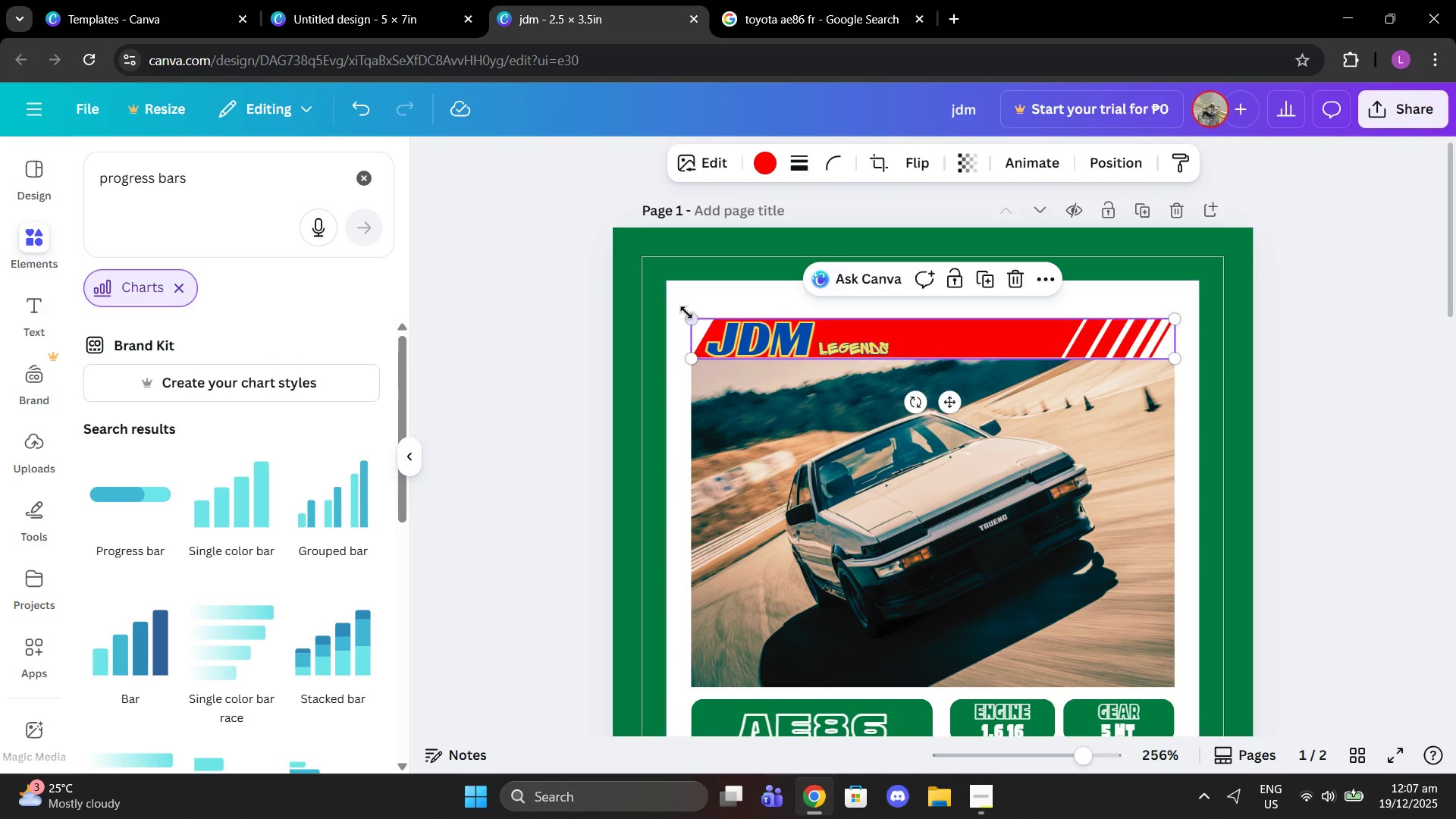 
left_click_drag(start_coordinate=[687, 312], to_coordinate=[617, 253])
 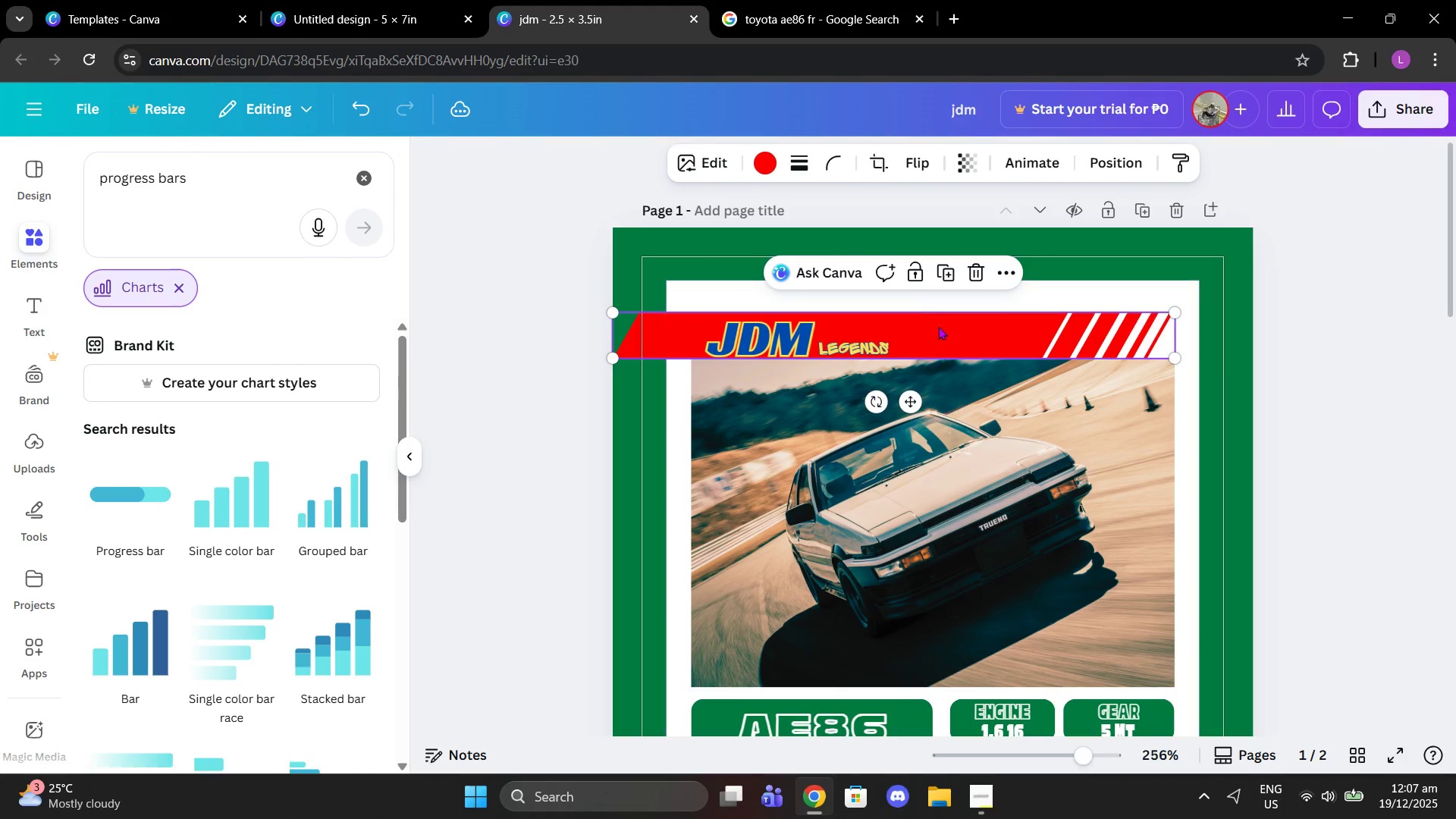 
left_click_drag(start_coordinate=[951, 331], to_coordinate=[991, 320])
 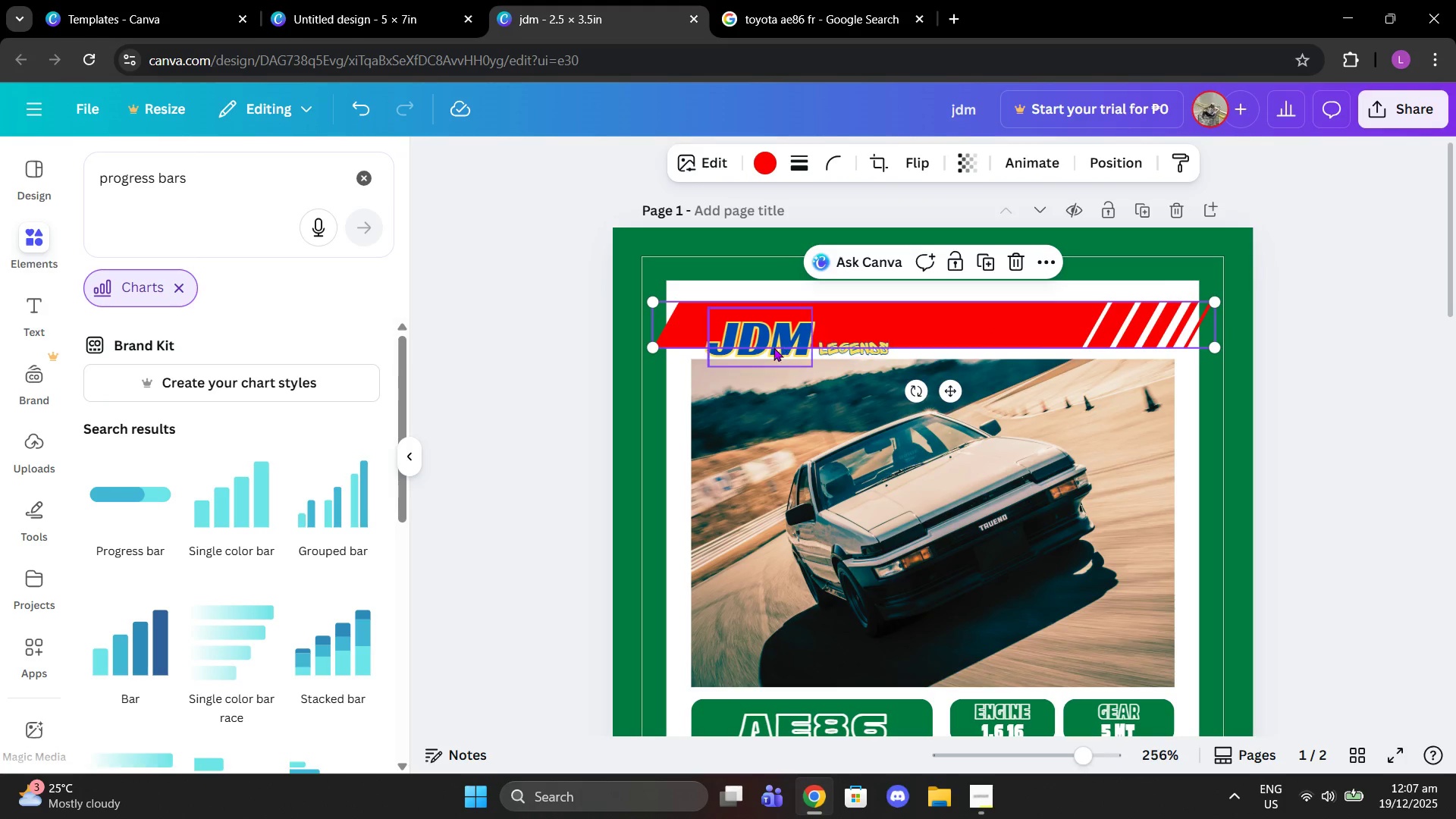 
left_click_drag(start_coordinate=[774, 347], to_coordinate=[773, 336])
 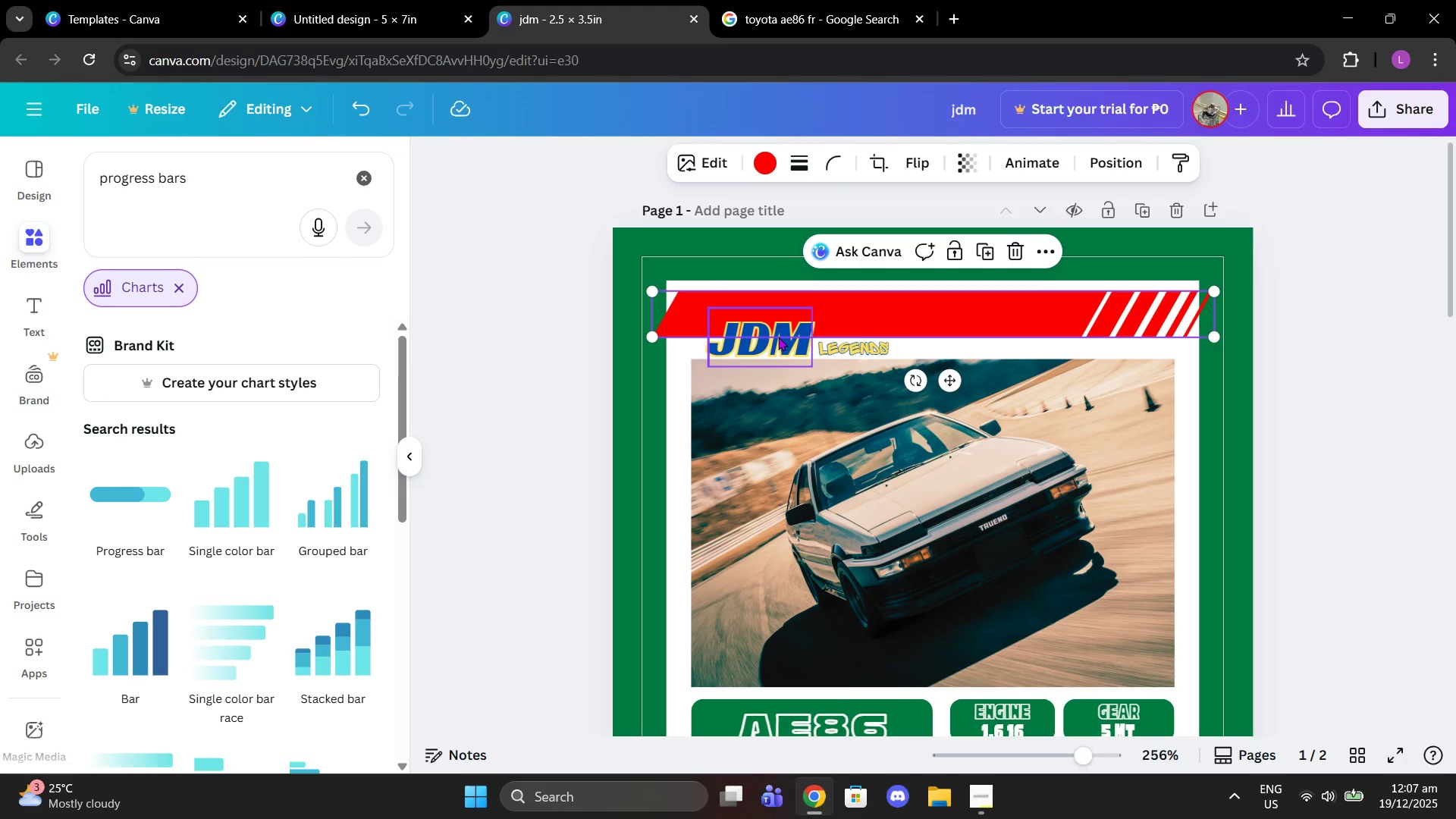 
key(Control+Z)
 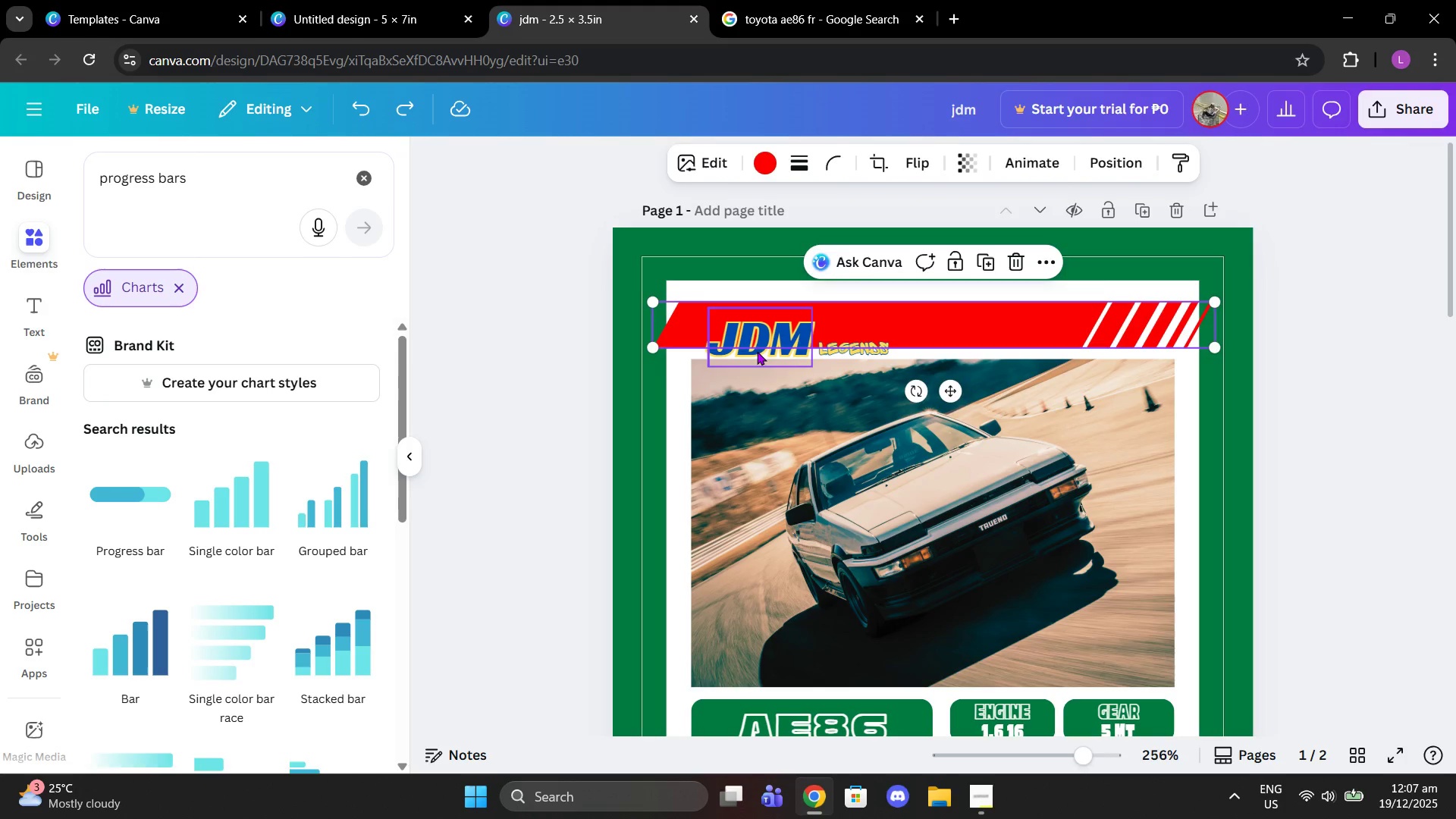 
left_click([755, 348])
 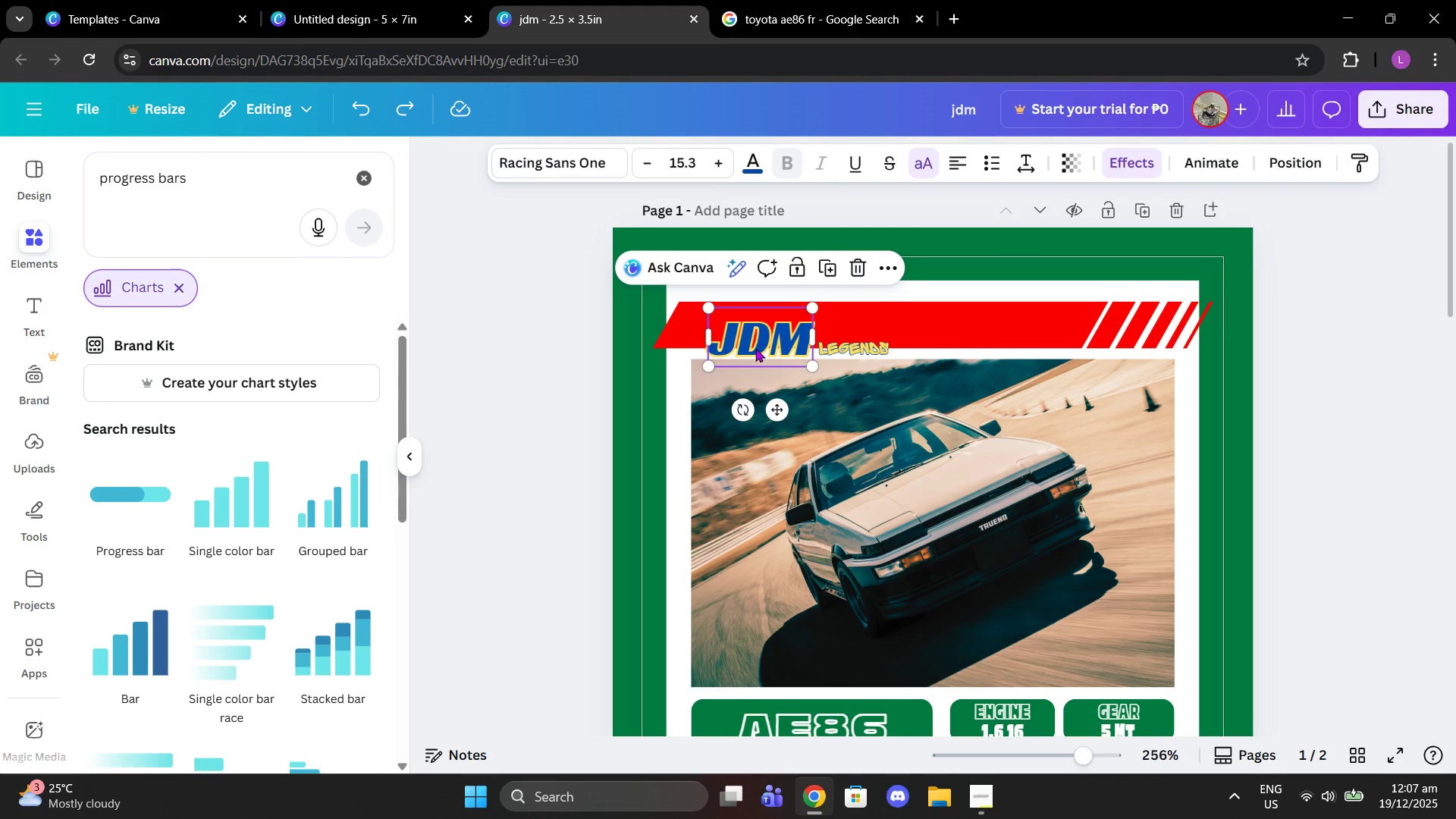 
left_click_drag(start_coordinate=[755, 348], to_coordinate=[739, 335])
 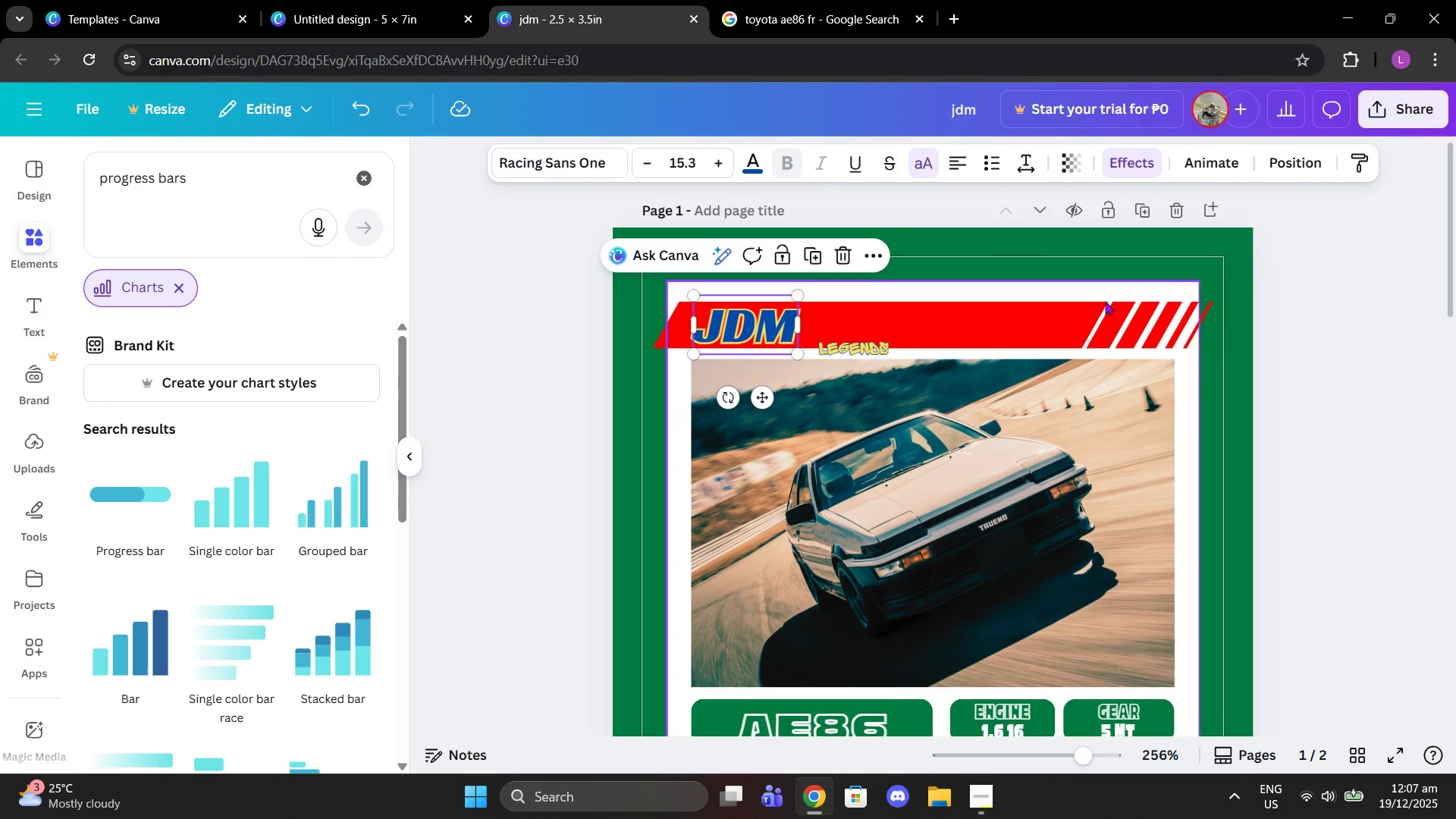 
left_click([1129, 314])